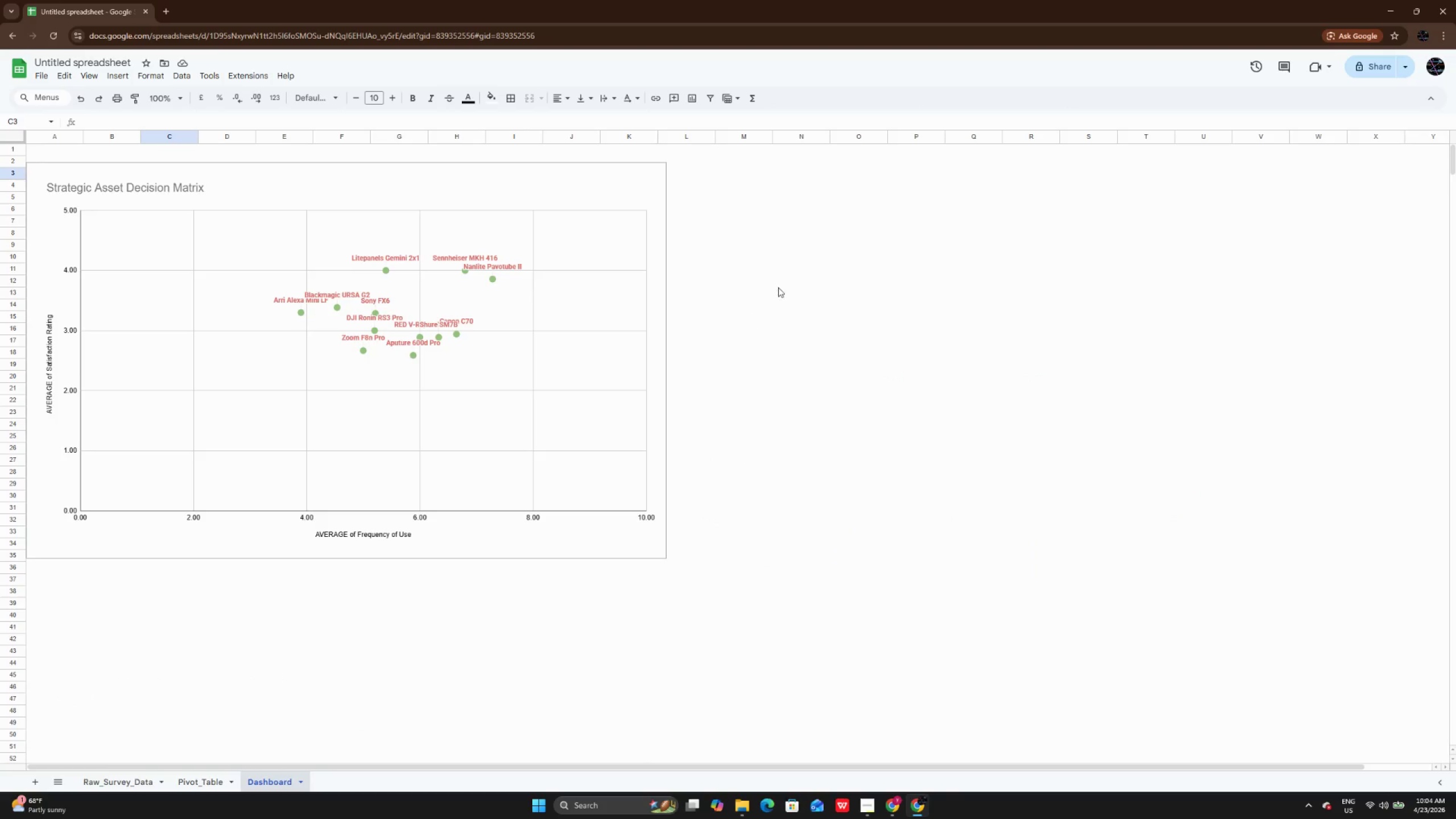 
left_click([797, 277])
 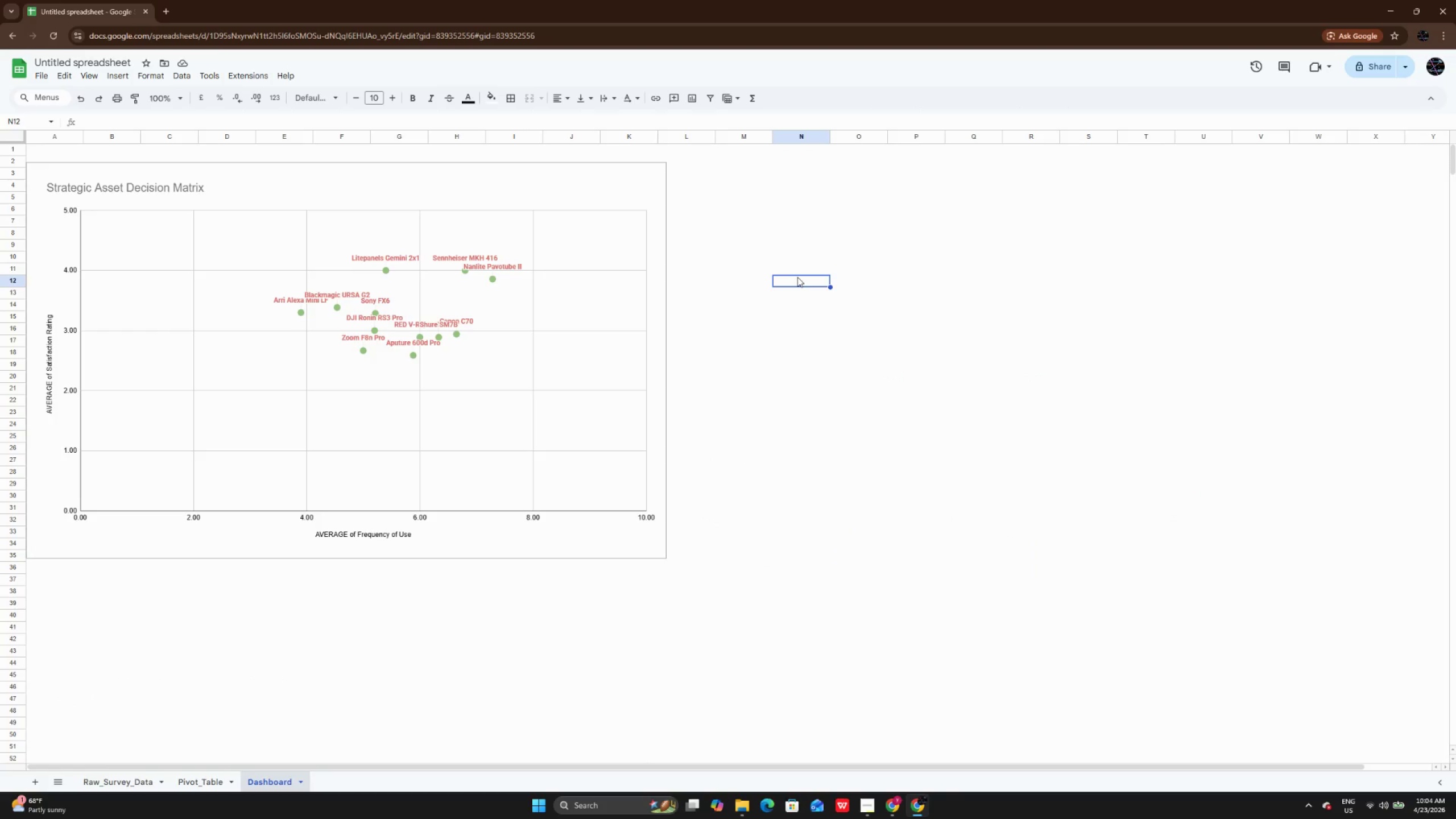 
key(Control+V)
 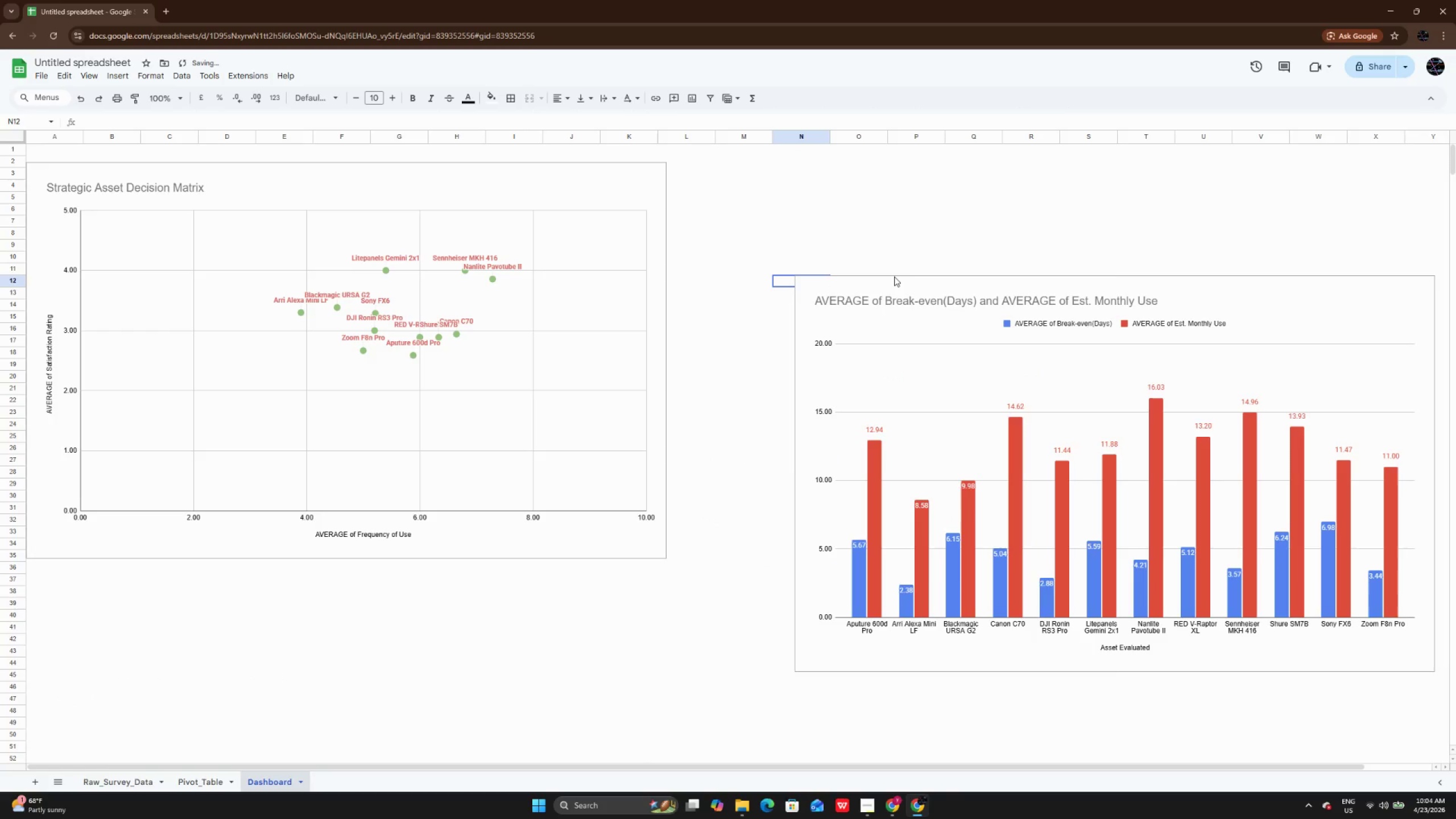 
left_click([894, 276])
 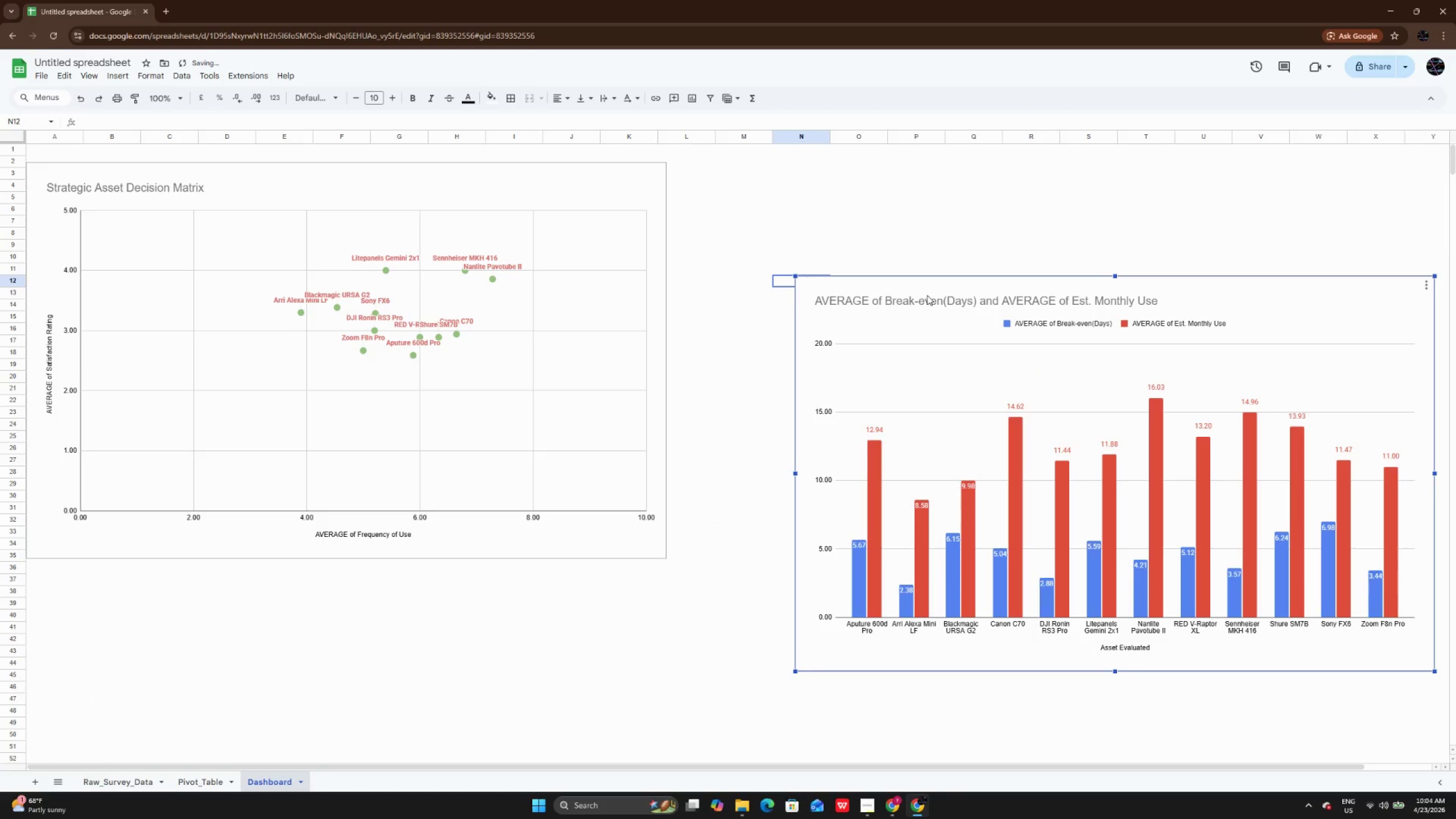 
left_click([927, 295])
 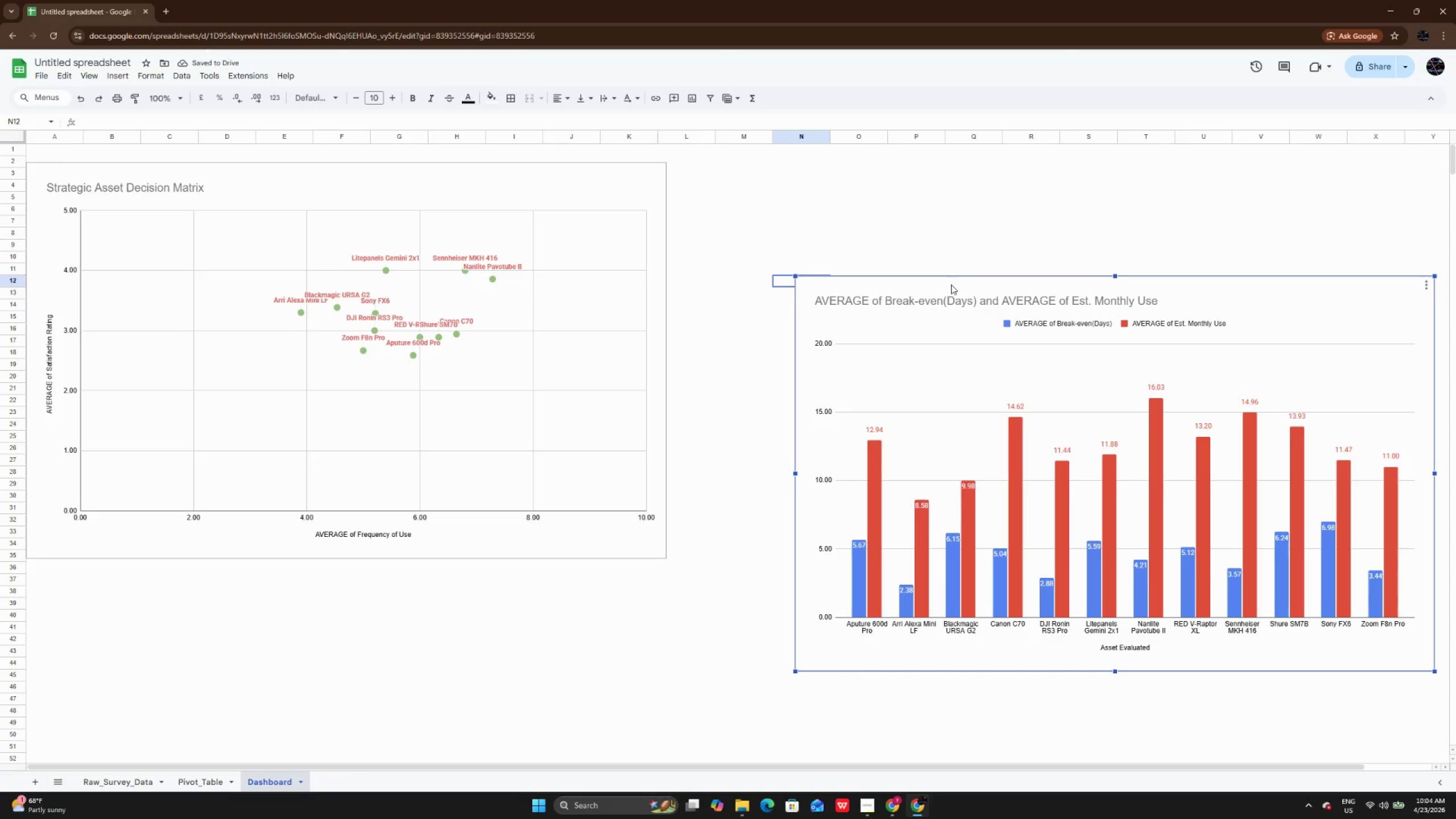 
left_click_drag(start_coordinate=[952, 287], to_coordinate=[857, 175])
 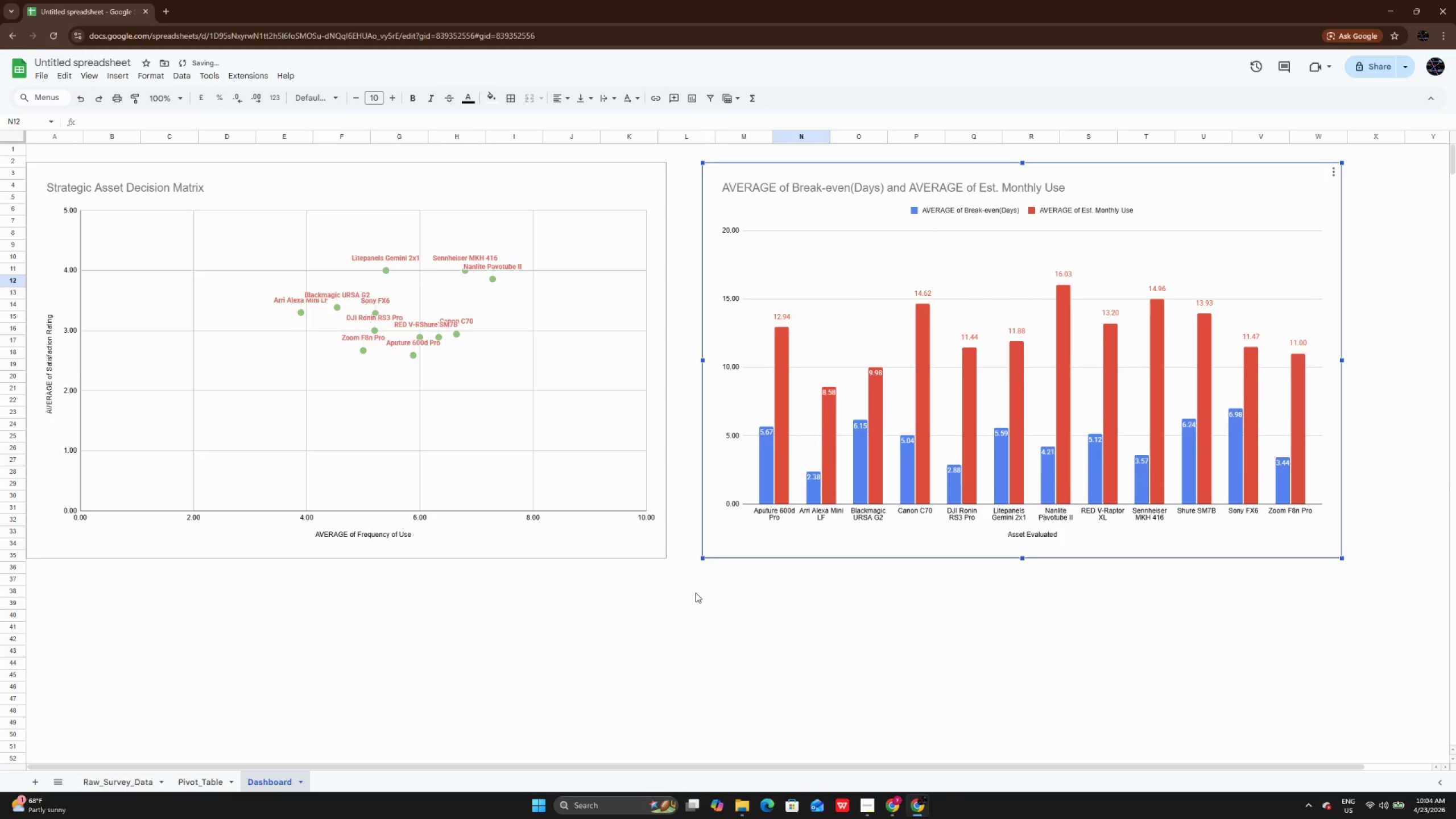 
scroll: coordinate [696, 593], scroll_direction: up, amount: 3.0
 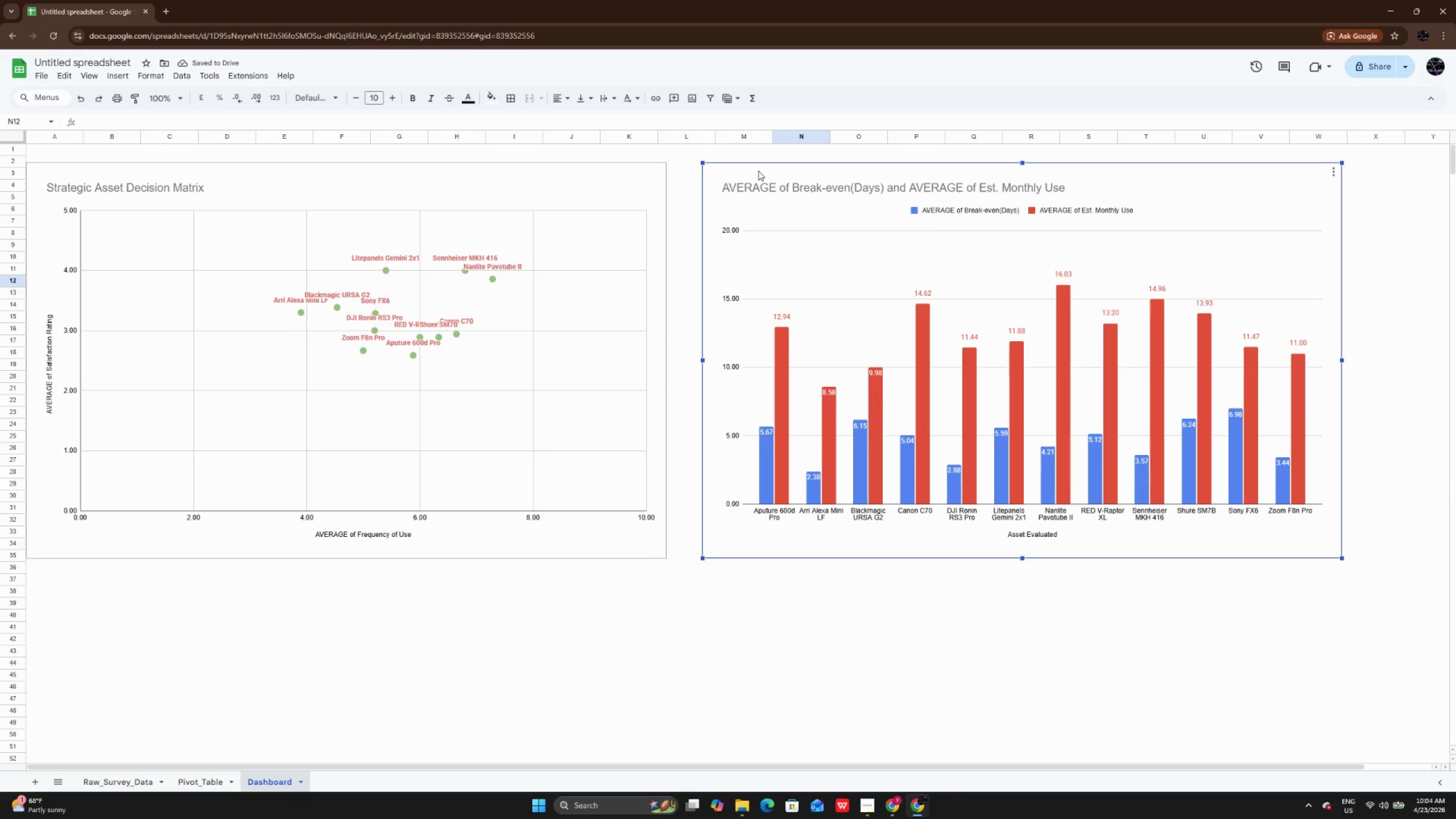 
left_click([758, 171])
 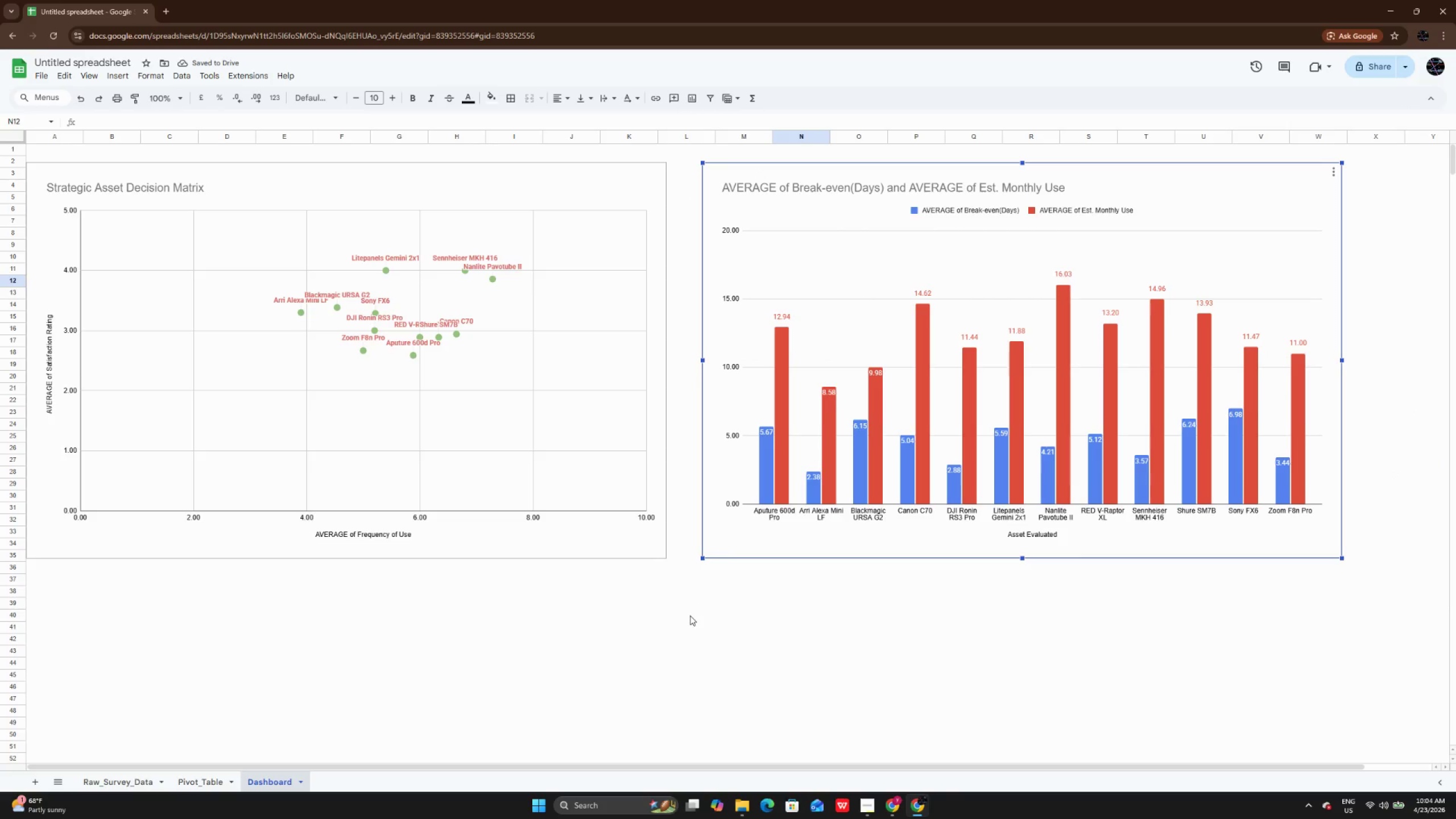 
left_click([684, 615])
 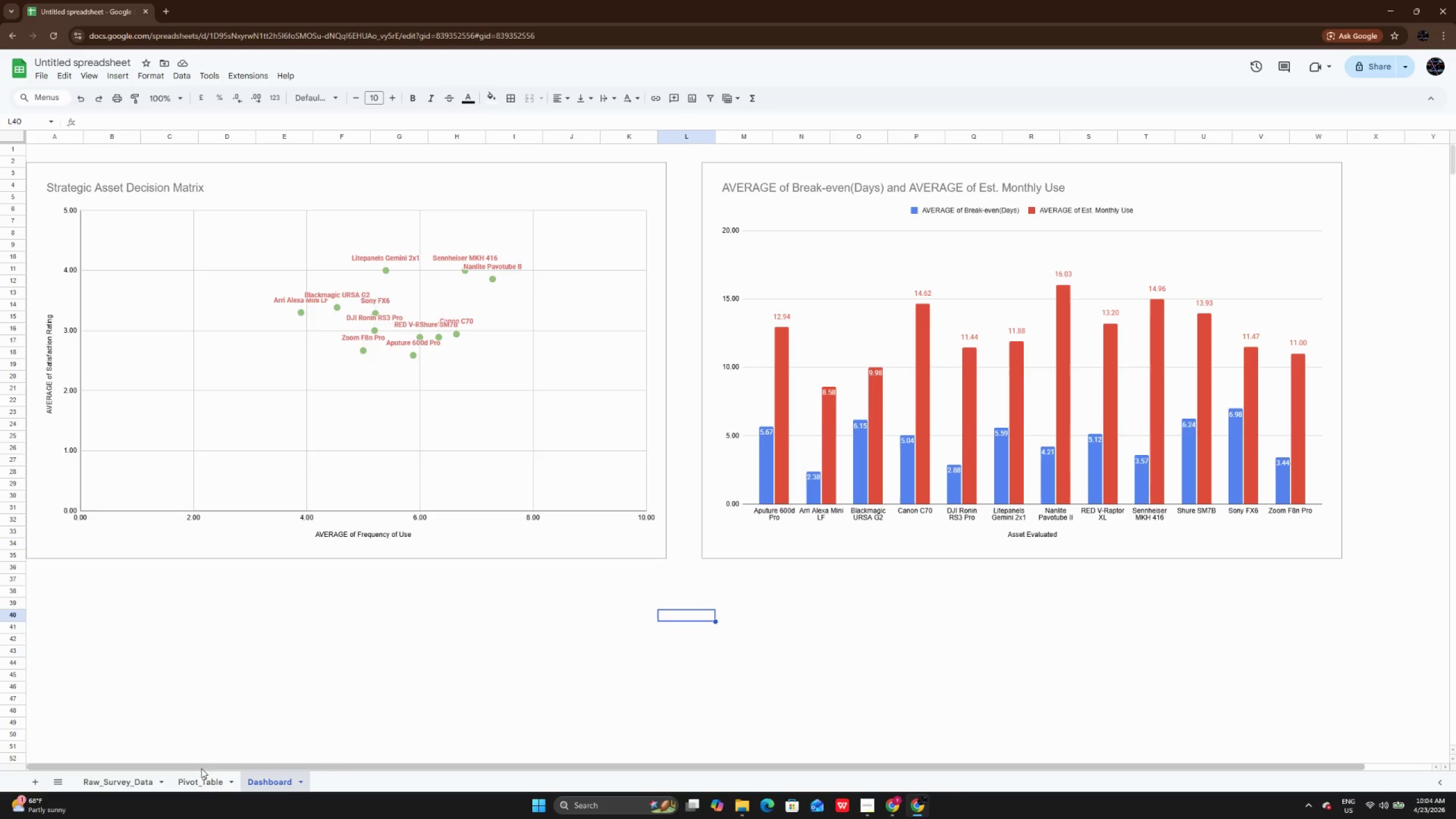 
left_click([200, 784])
 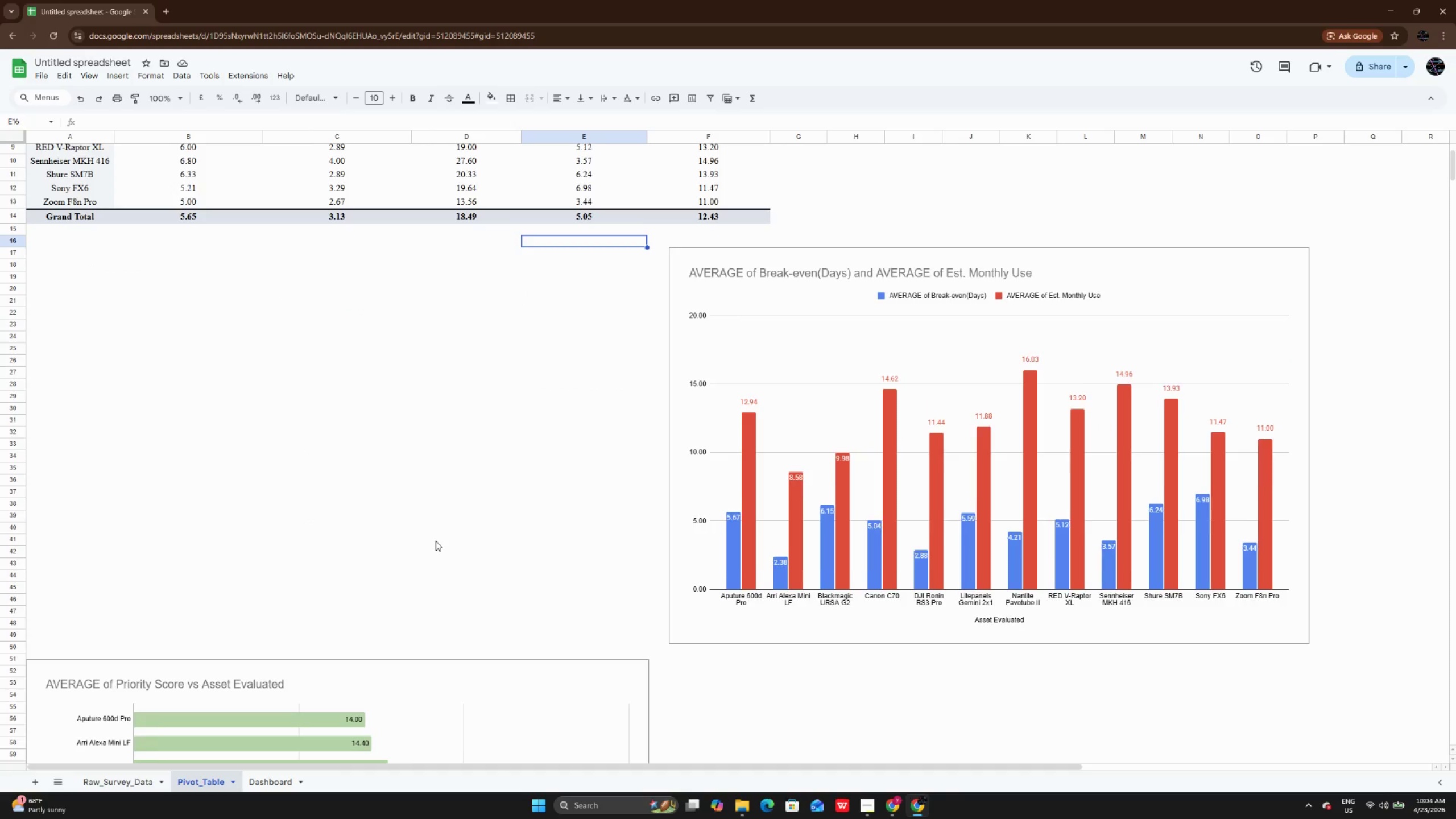 
scroll: coordinate [436, 541], scroll_direction: down, amount: 4.0
 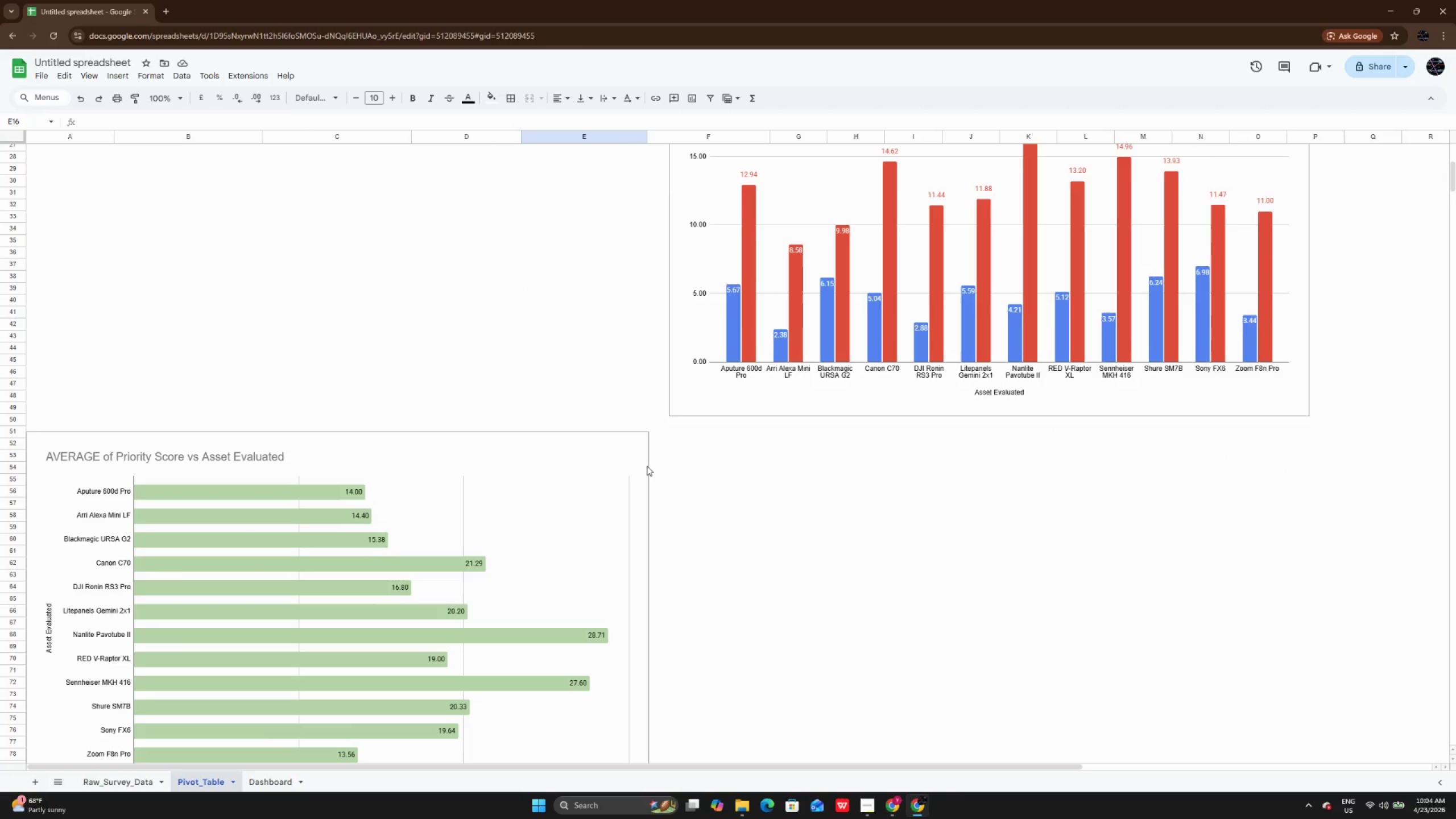 
scroll: coordinate [652, 466], scroll_direction: up, amount: 8.0
 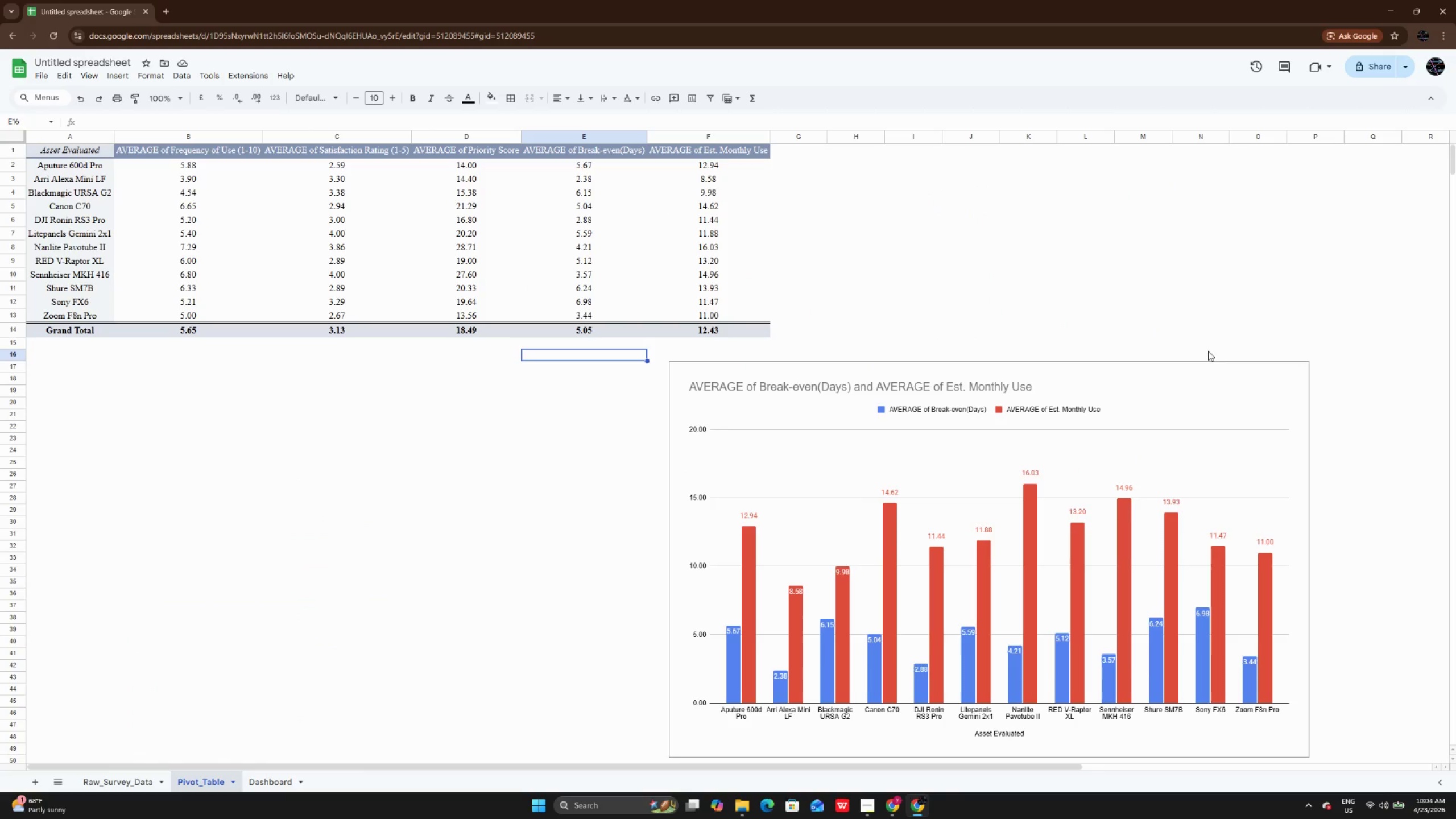 
left_click([1206, 393])
 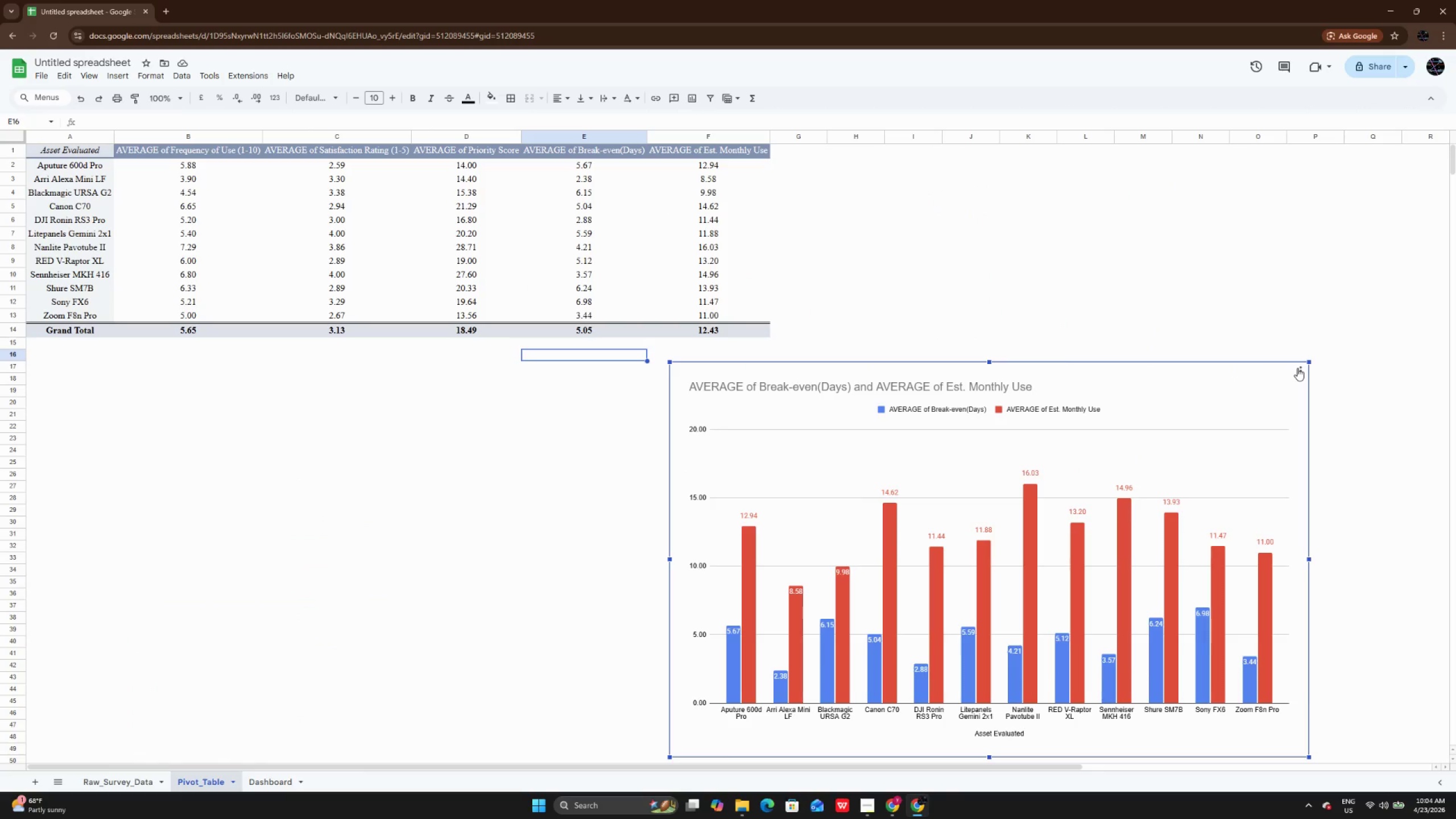 
left_click([1297, 368])
 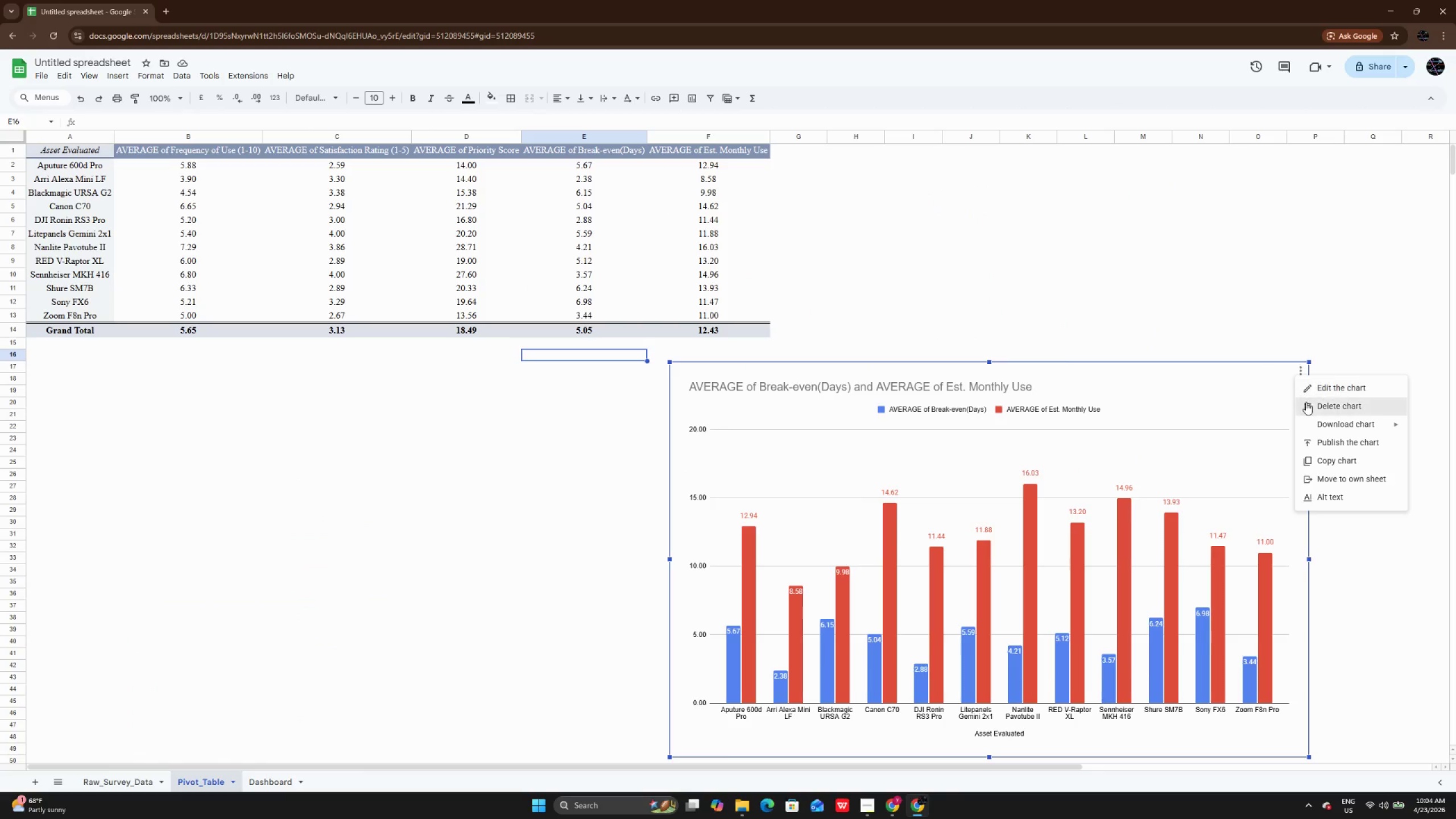 
left_click([1317, 406])
 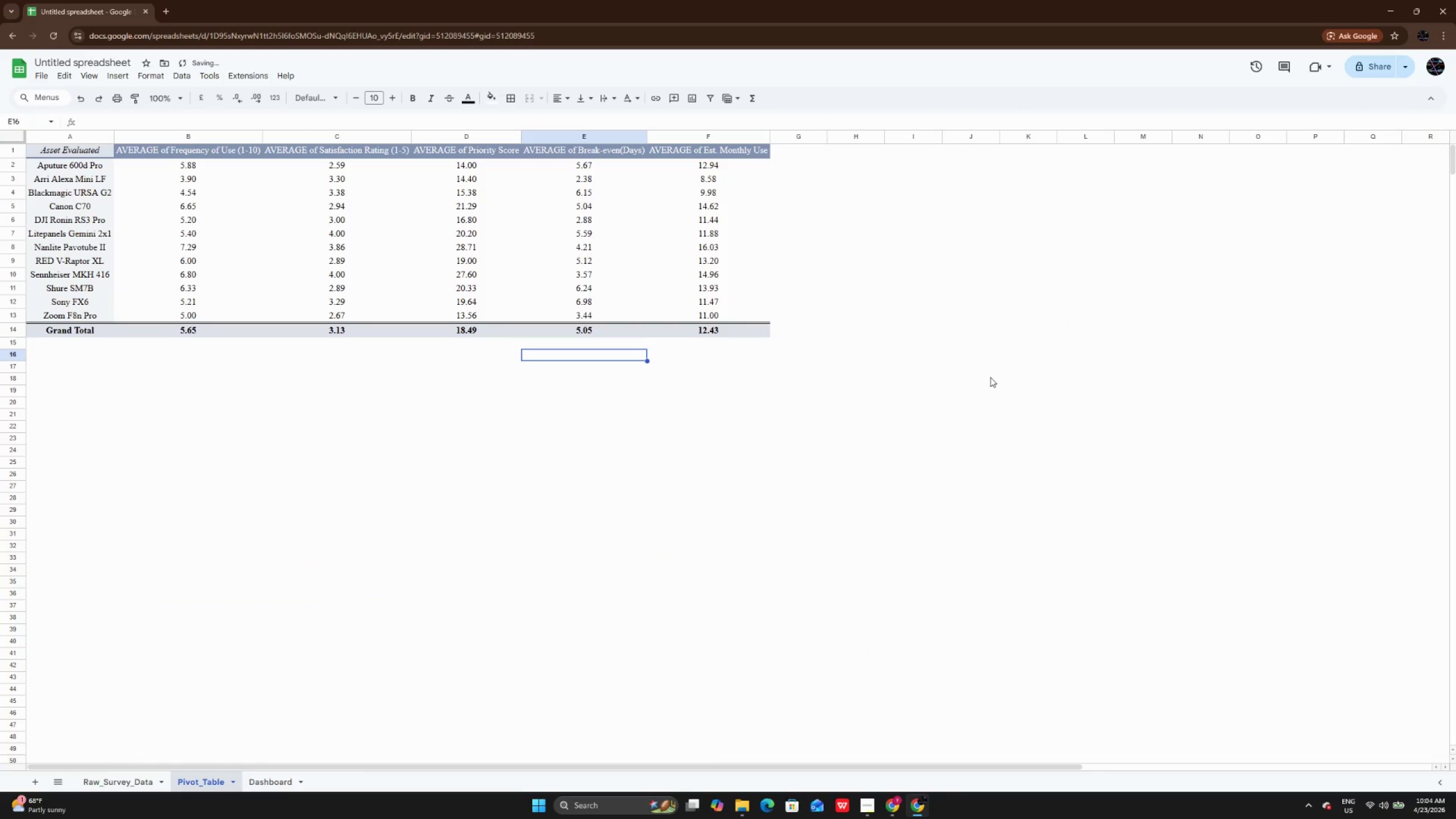 
scroll: coordinate [983, 381], scroll_direction: down, amount: 6.0
 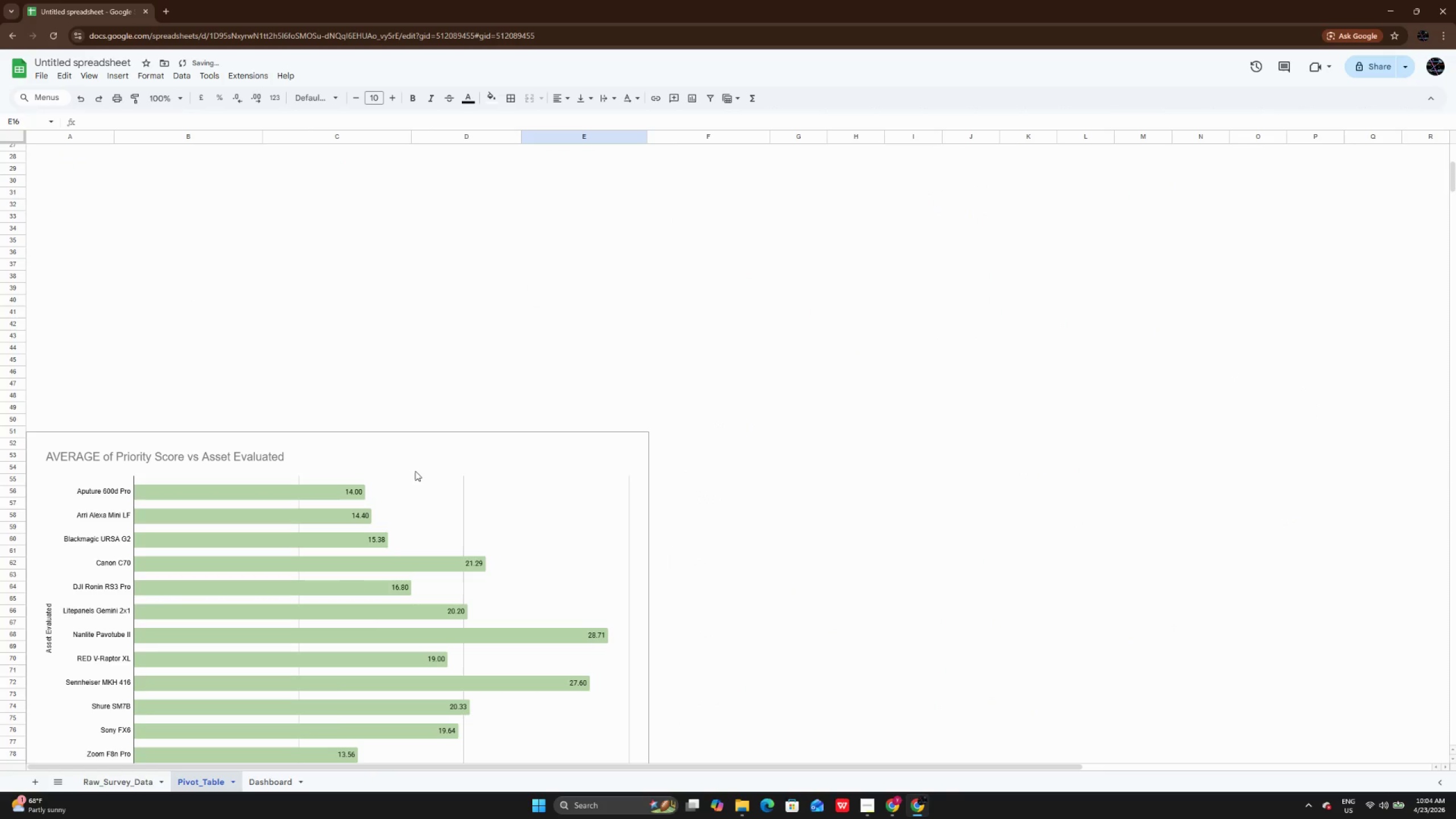 
left_click([415, 467])
 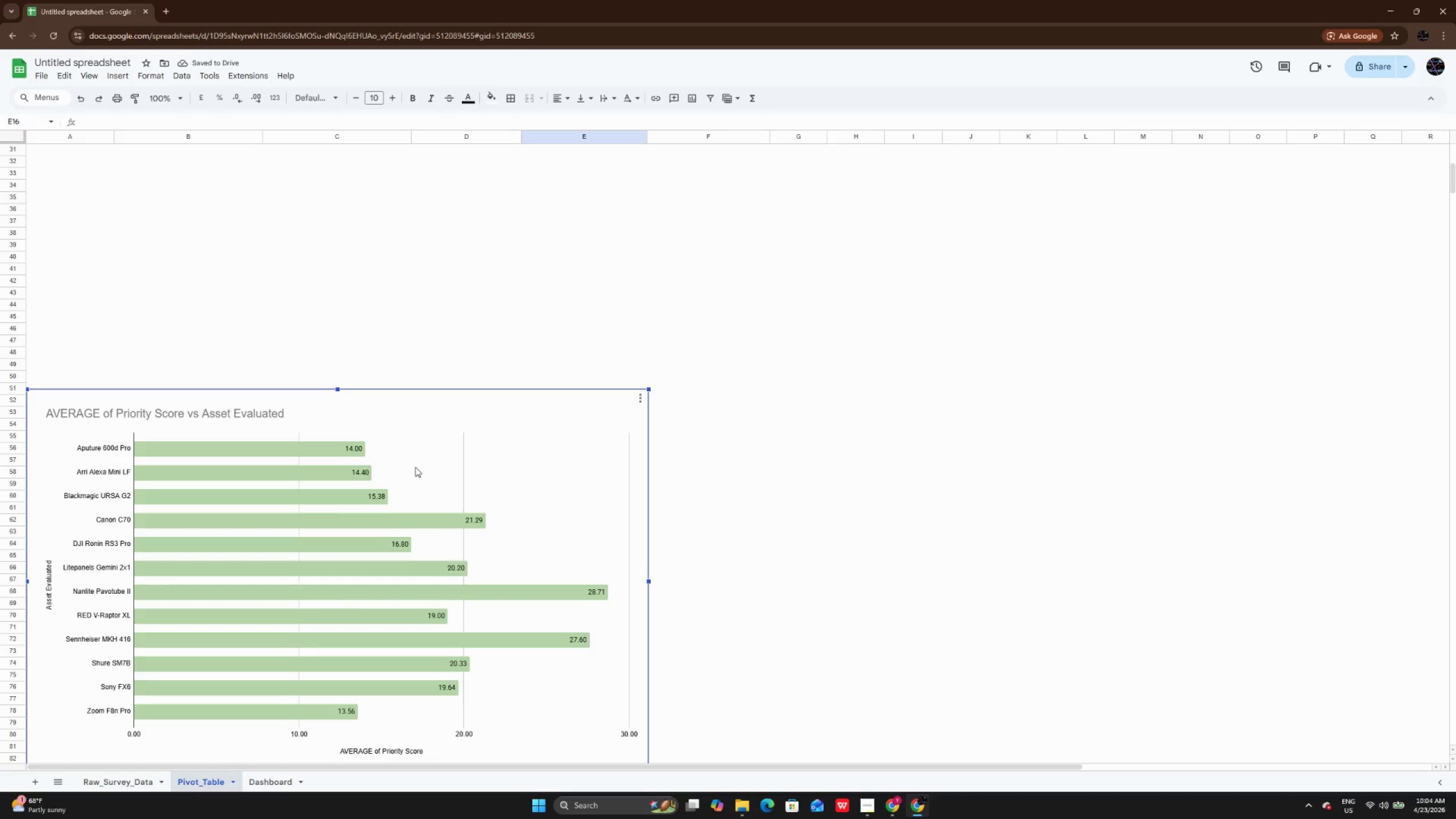 
key(Control+C)
 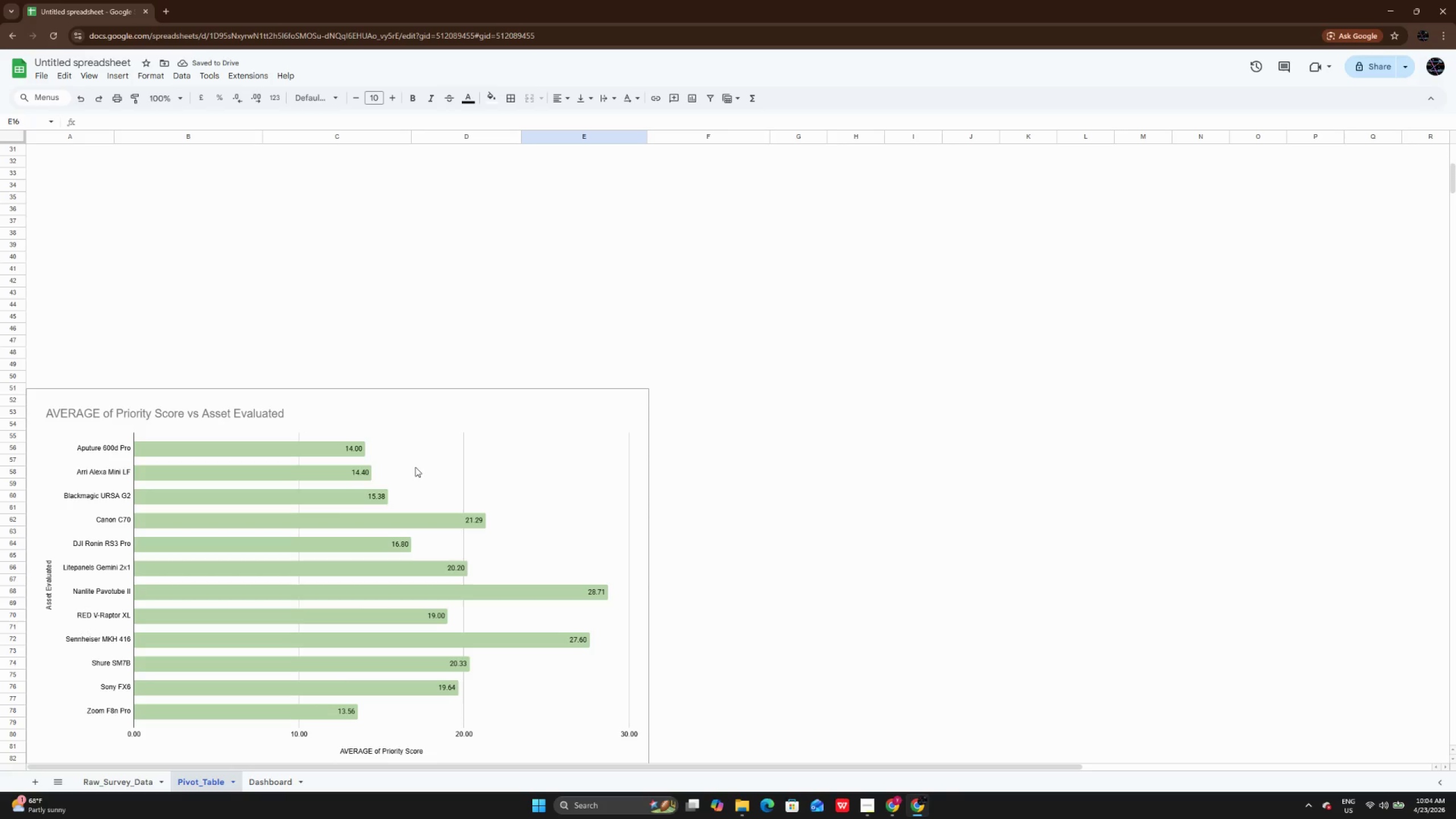 
scroll: coordinate [415, 467], scroll_direction: down, amount: 7.0
 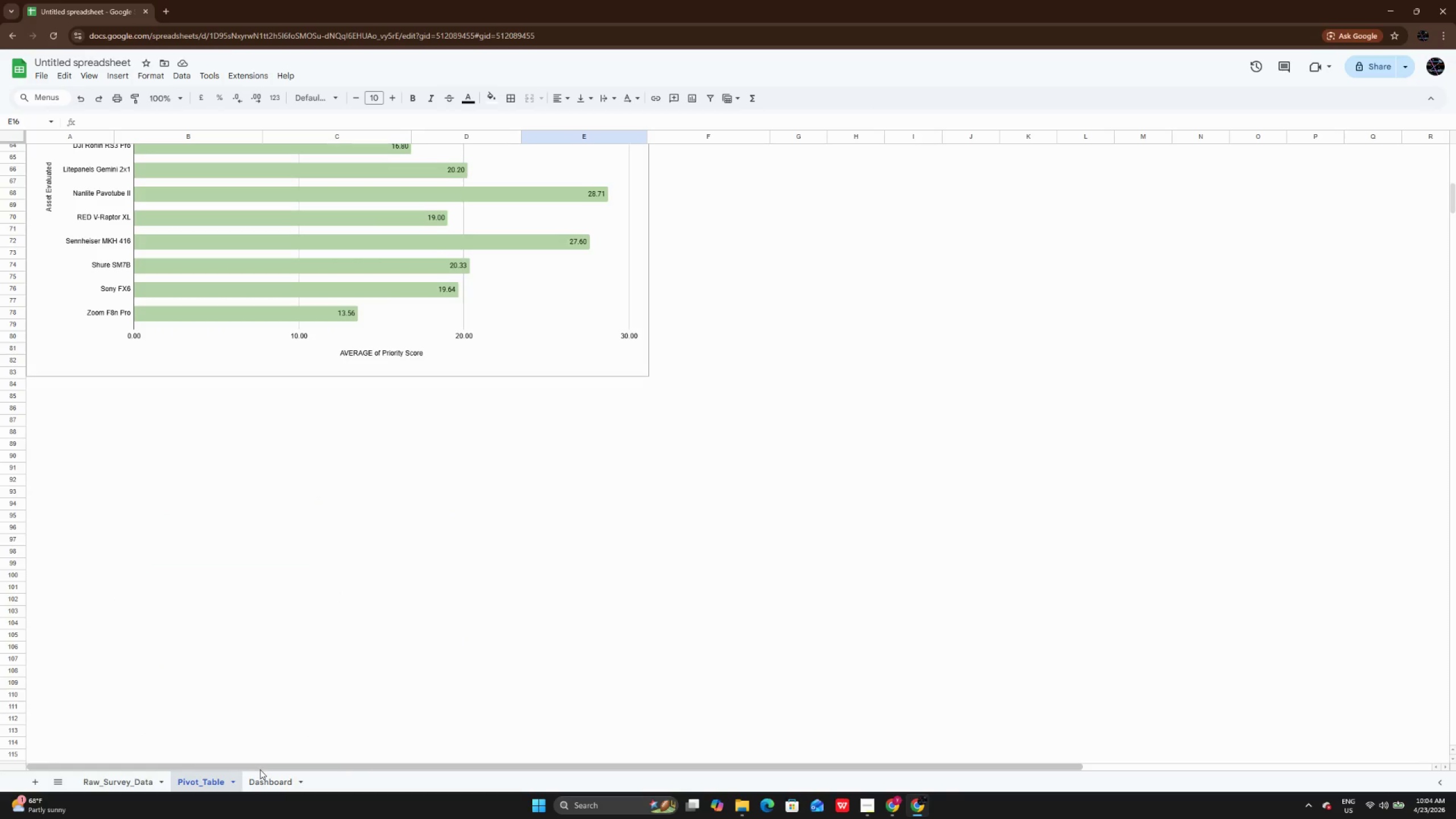 
left_click([260, 778])
 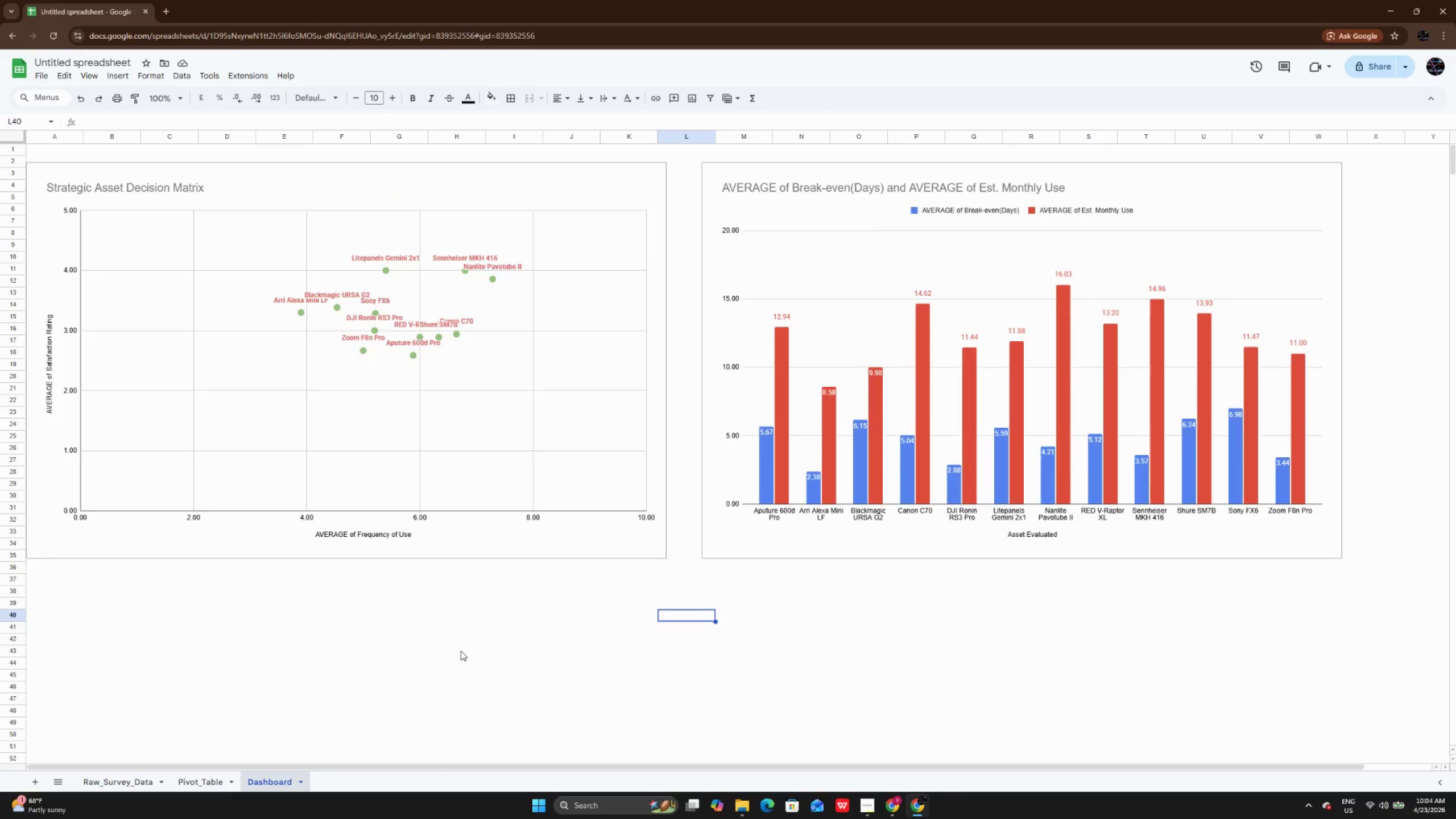 
left_click([477, 626])
 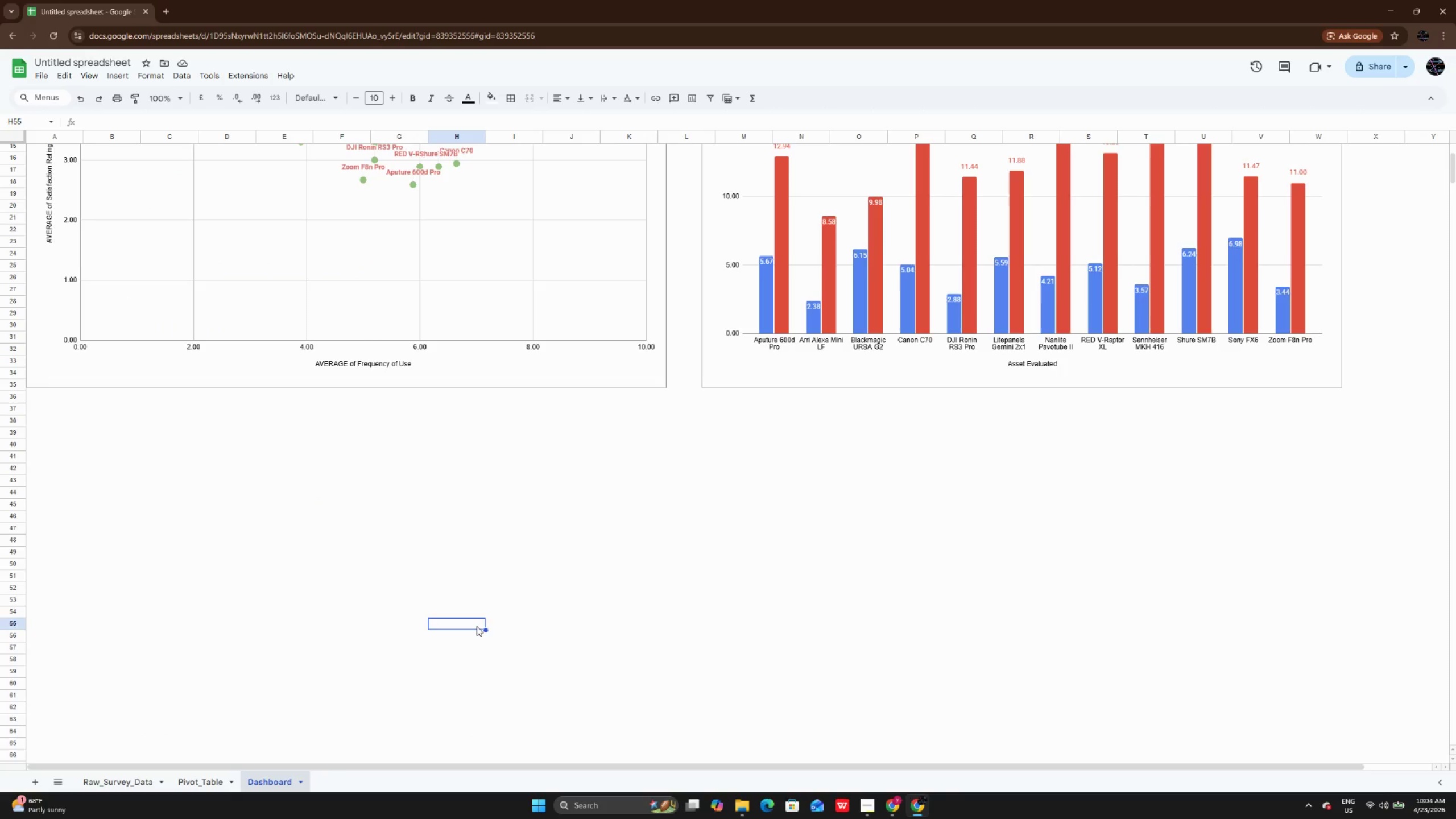 
scroll: coordinate [478, 633], scroll_direction: down, amount: 3.0
 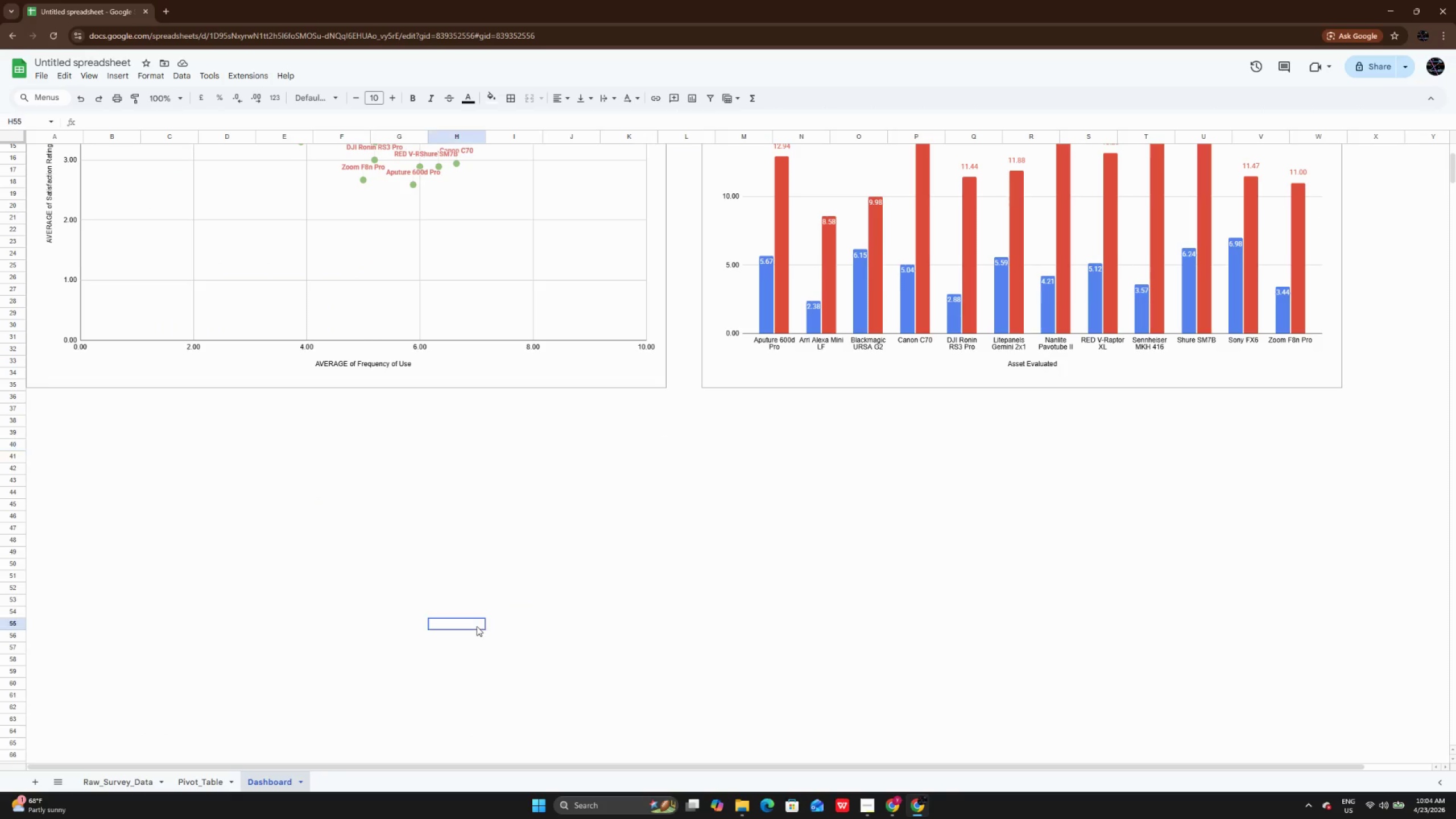 
key(Control+V)
 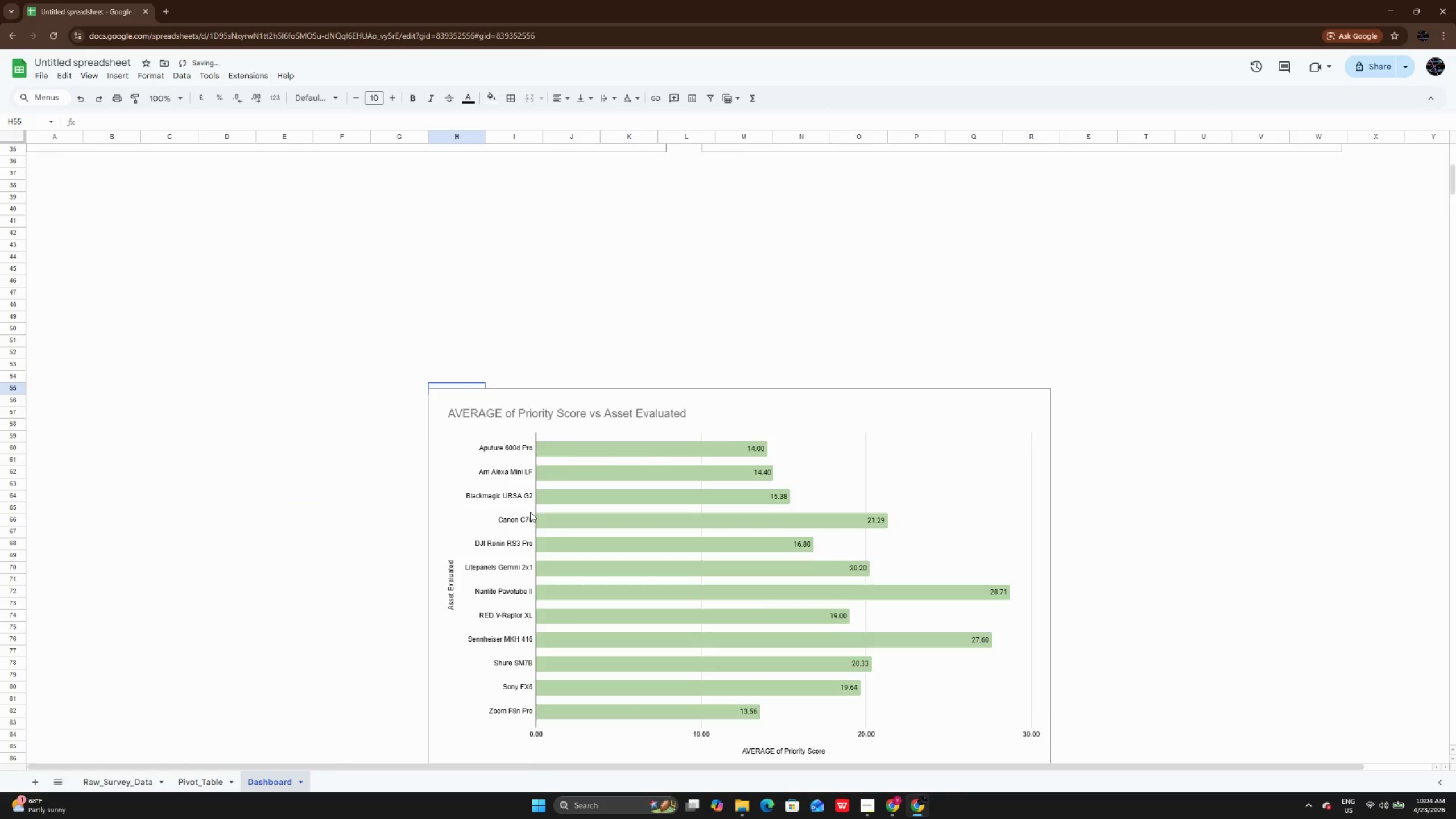 
scroll: coordinate [527, 512], scroll_direction: up, amount: 3.0
 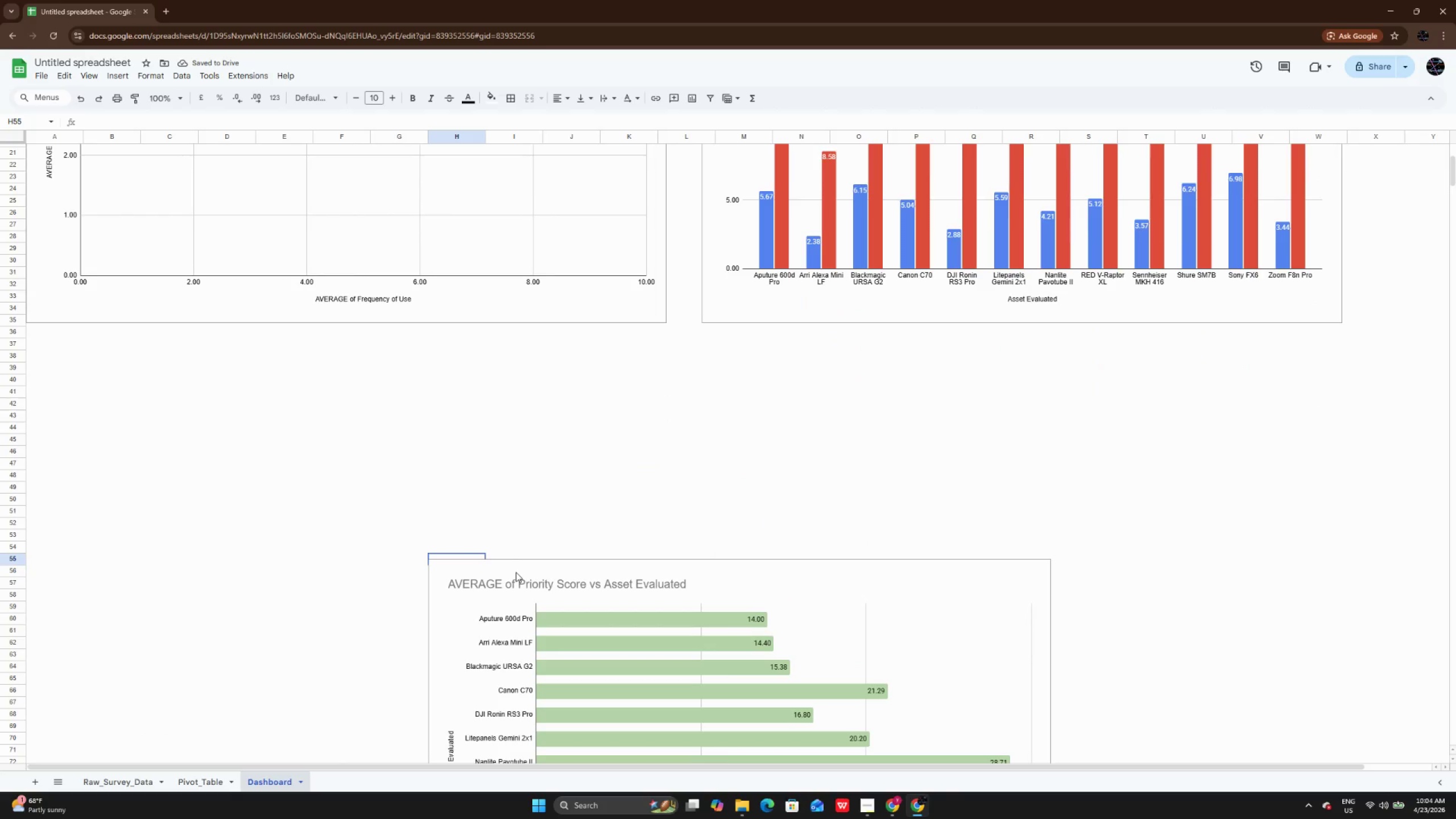 
left_click([516, 572])
 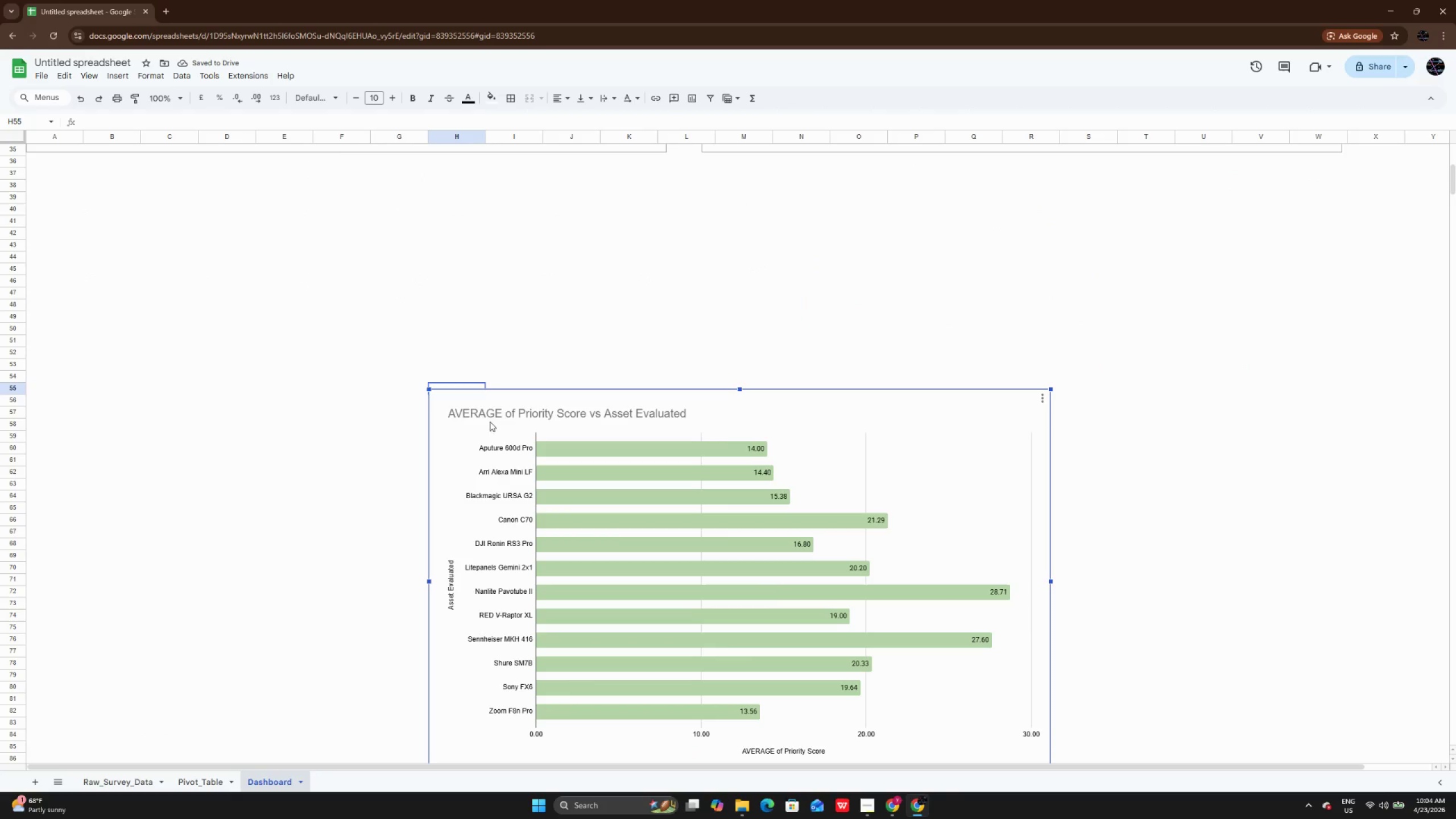 
left_click_drag(start_coordinate=[480, 426], to_coordinate=[138, 181])
 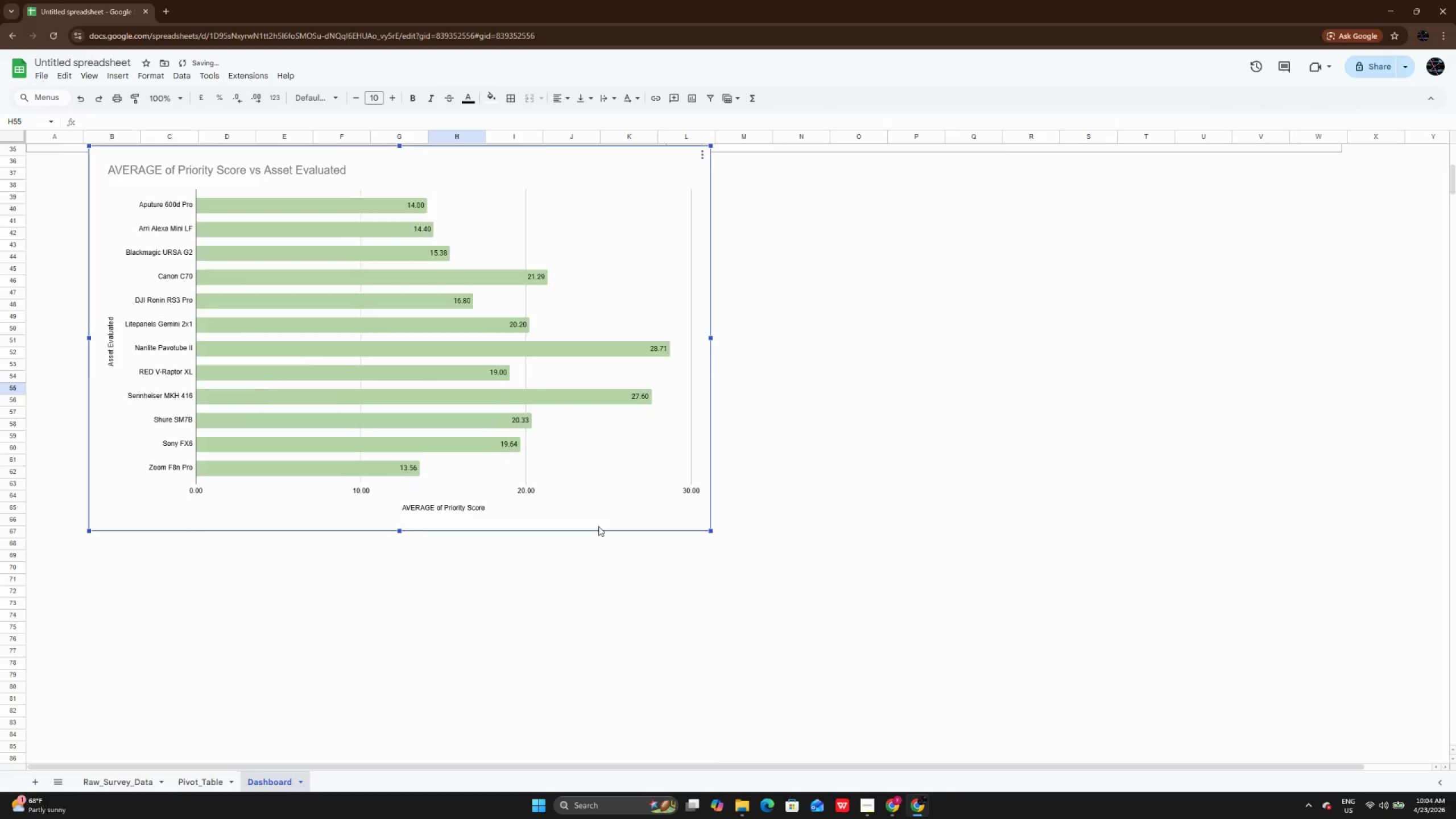 
scroll: coordinate [598, 526], scroll_direction: up, amount: 5.0
 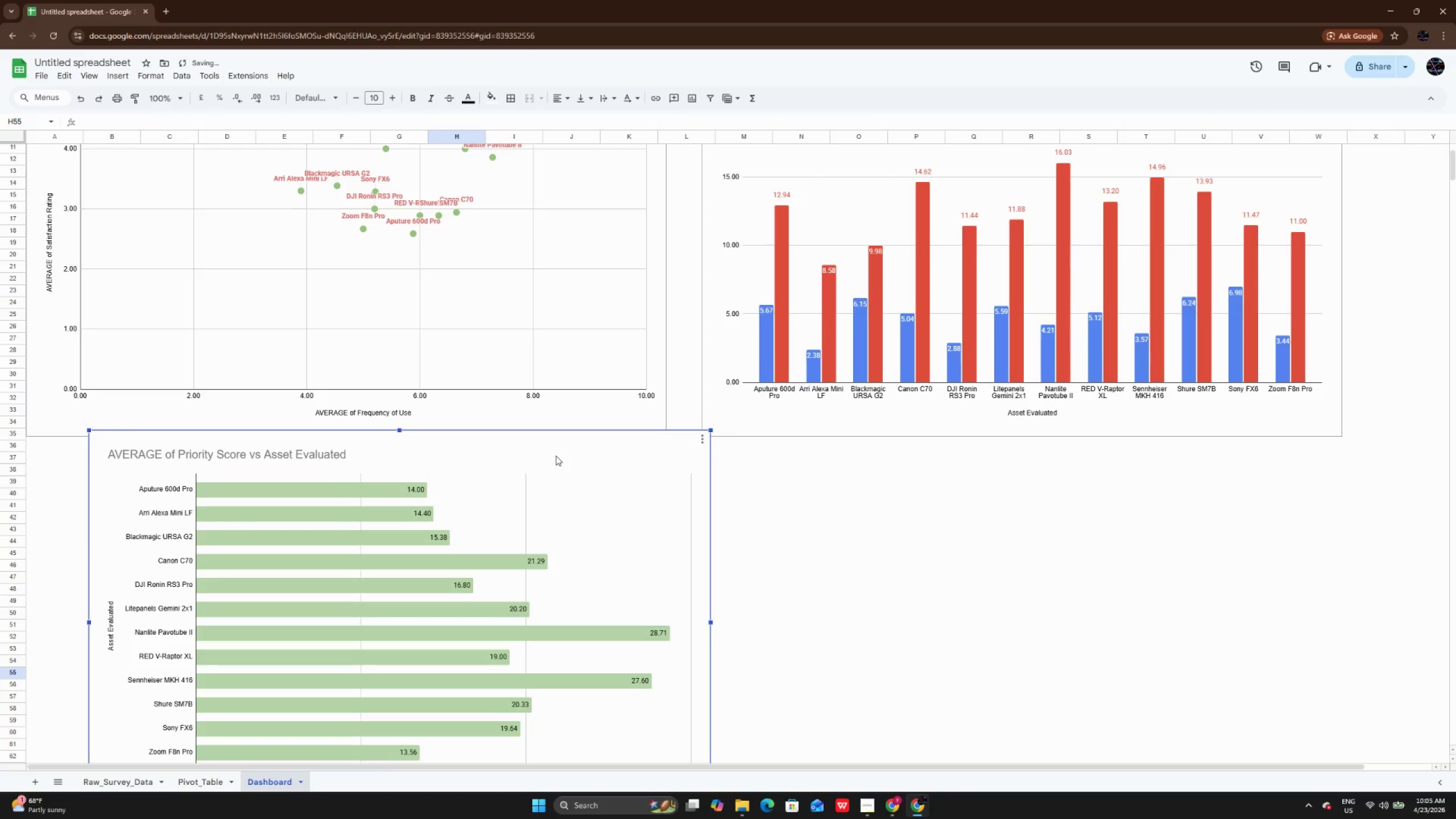 
left_click_drag(start_coordinate=[556, 456], to_coordinate=[465, 479])
 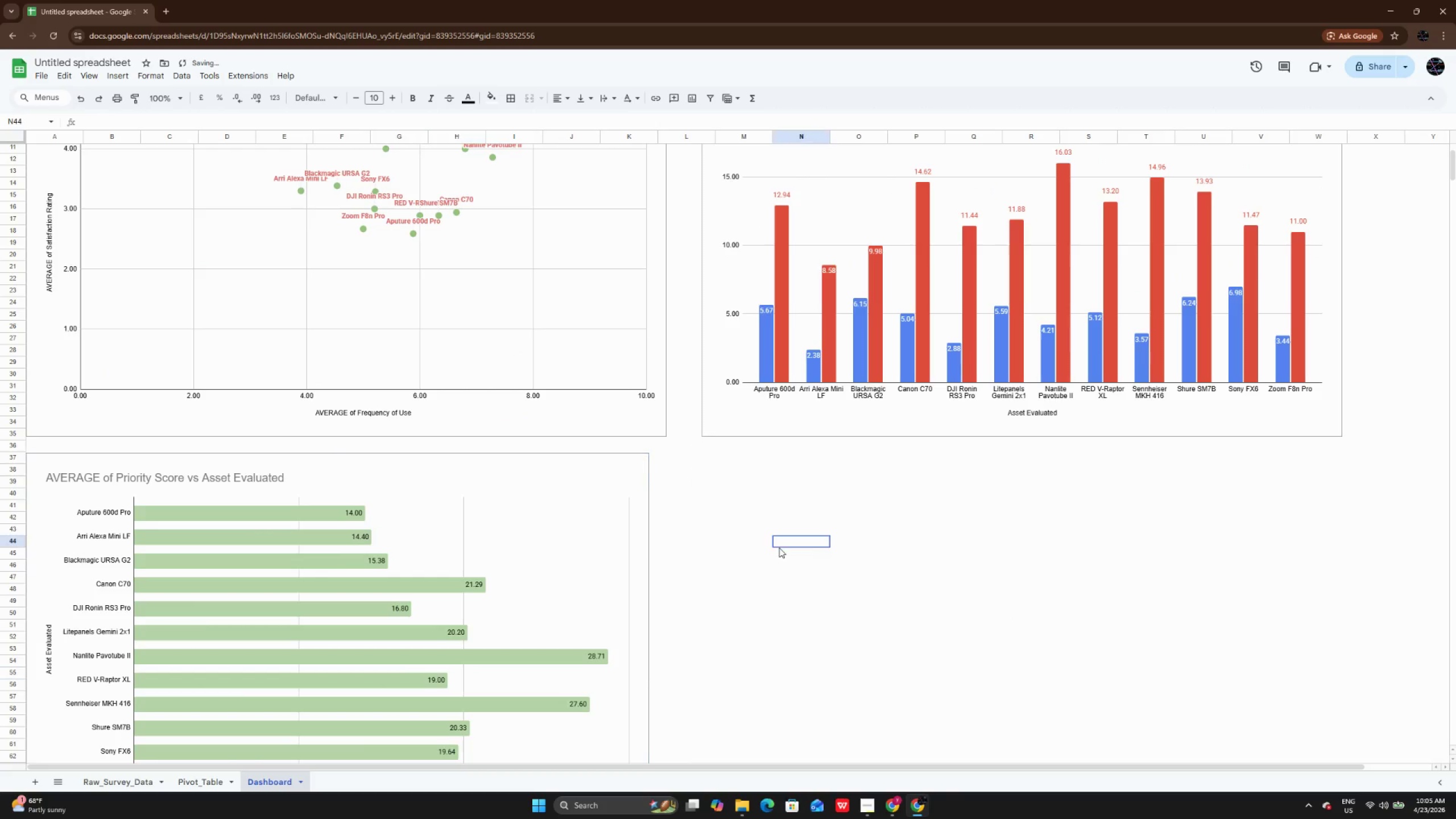 
left_click([779, 548])
 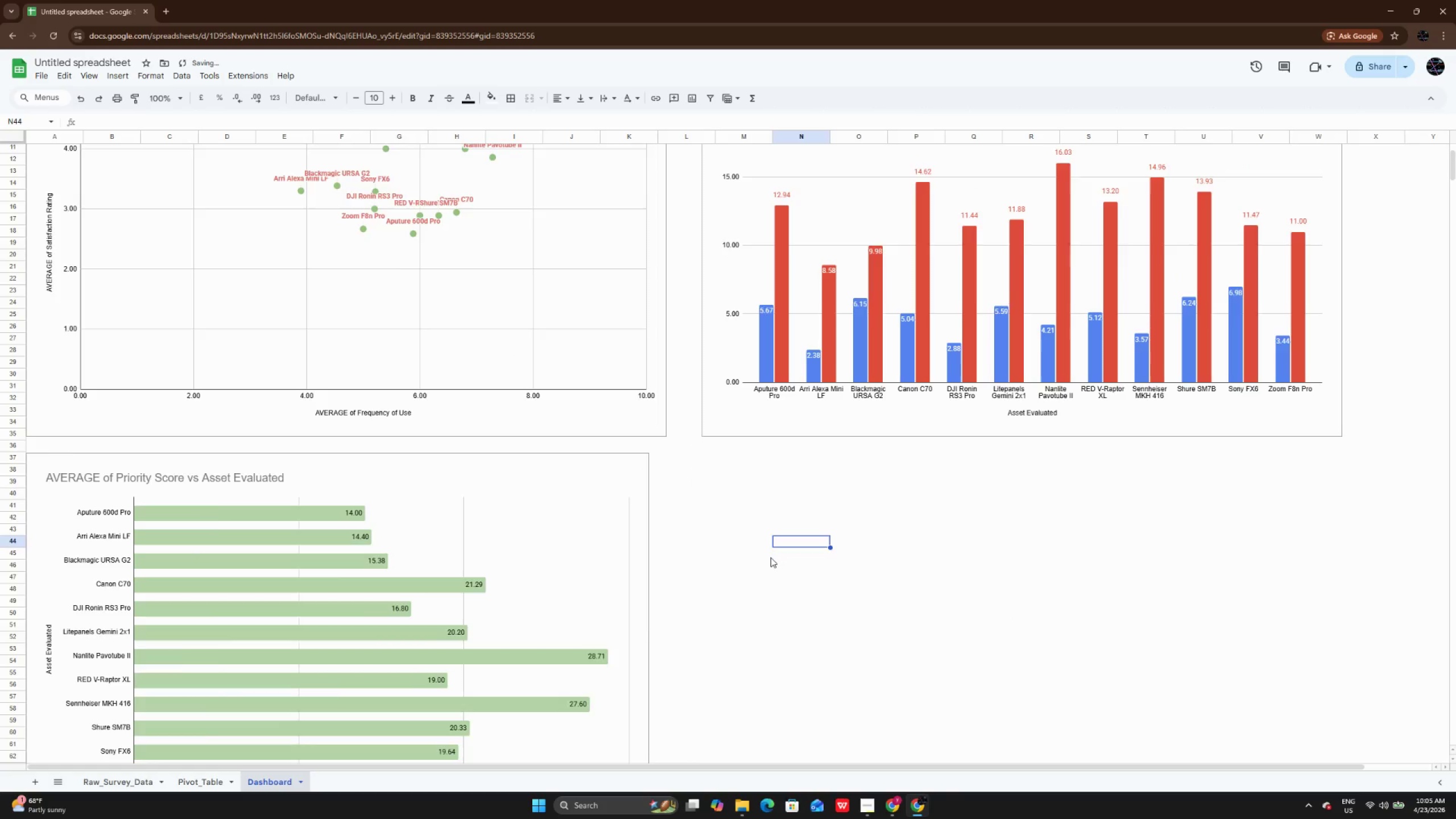 
scroll: coordinate [771, 557], scroll_direction: down, amount: 3.0
 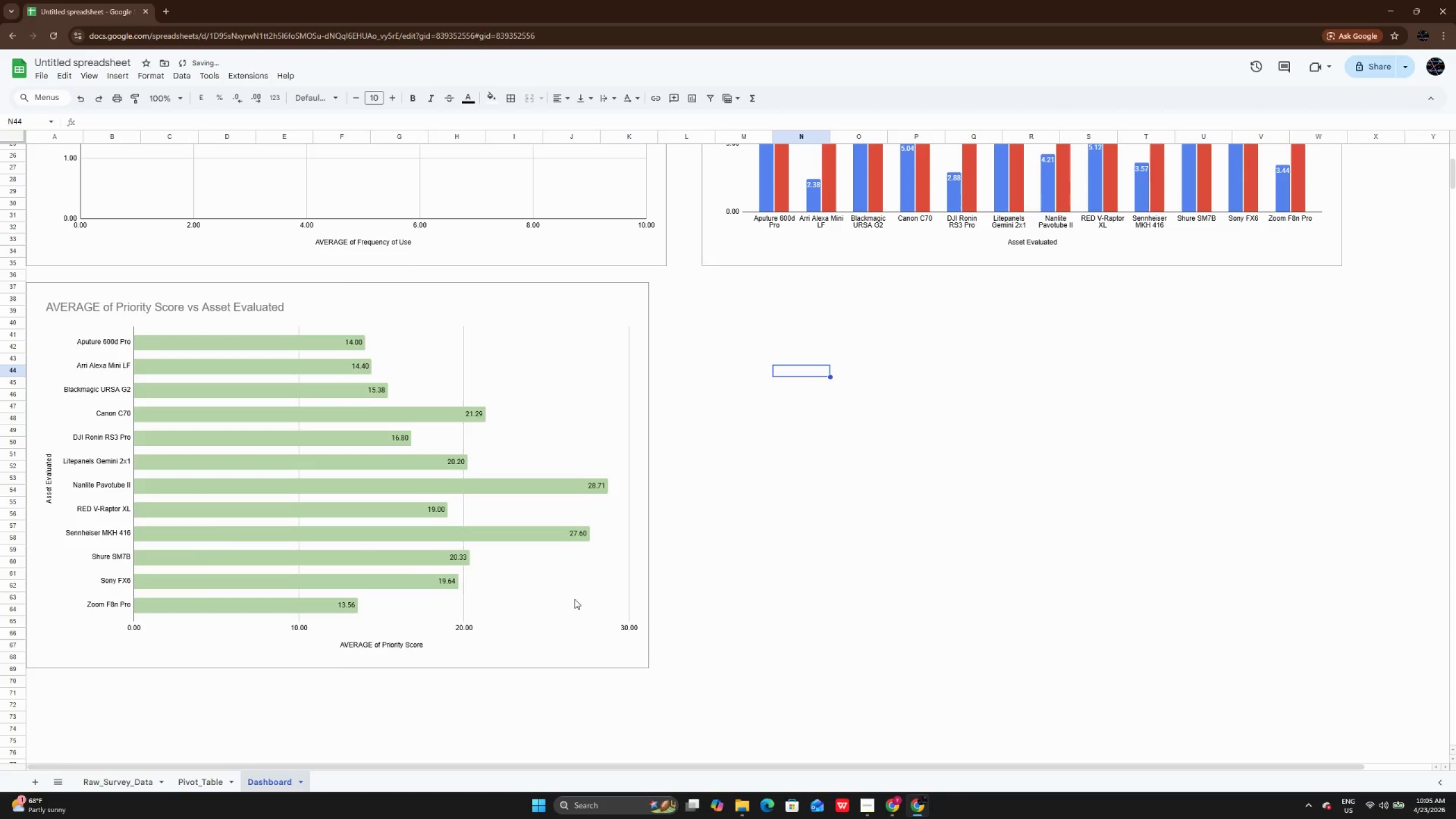 
left_click([574, 599])
 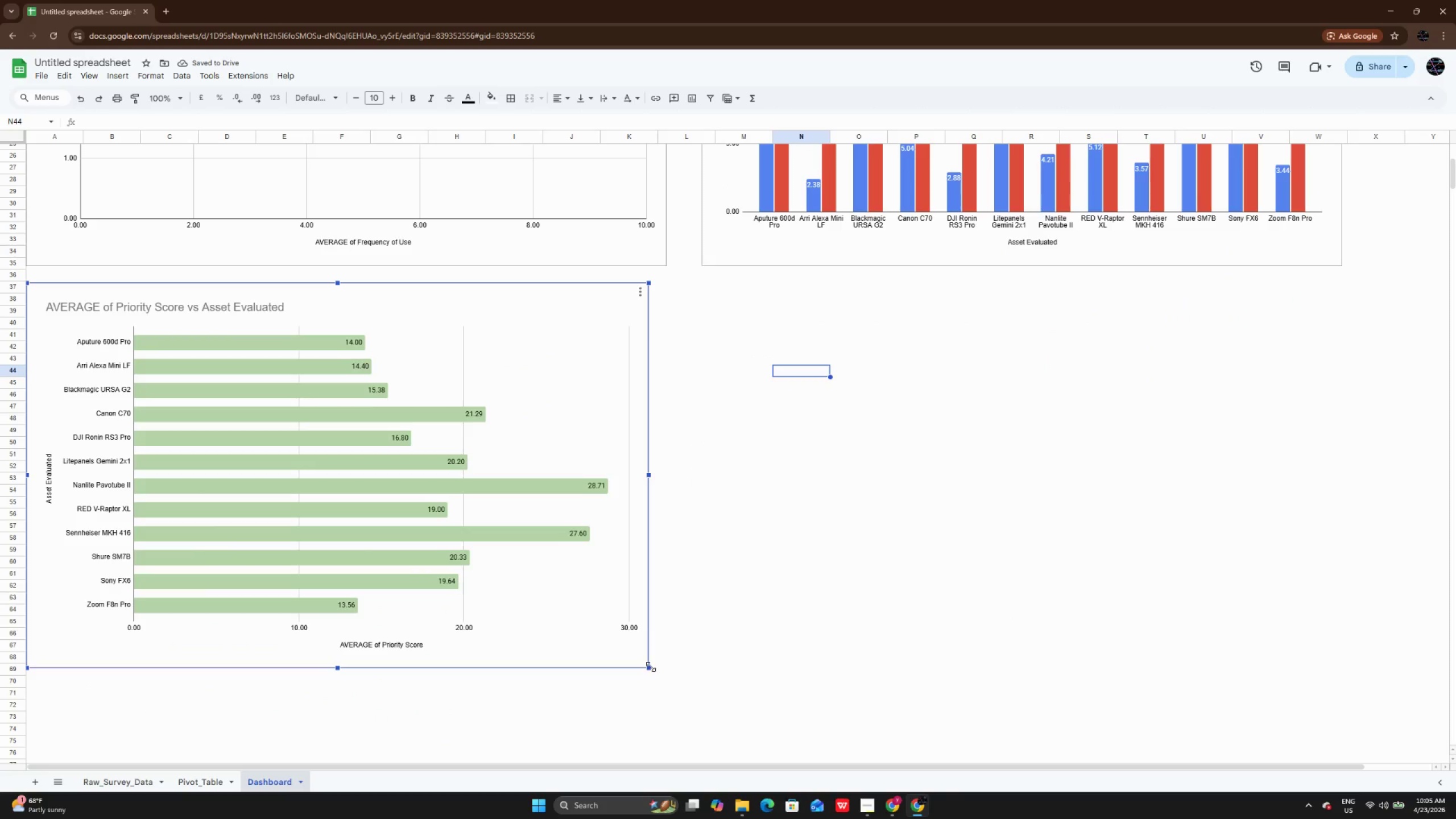 
left_click_drag(start_coordinate=[651, 667], to_coordinate=[668, 669])
 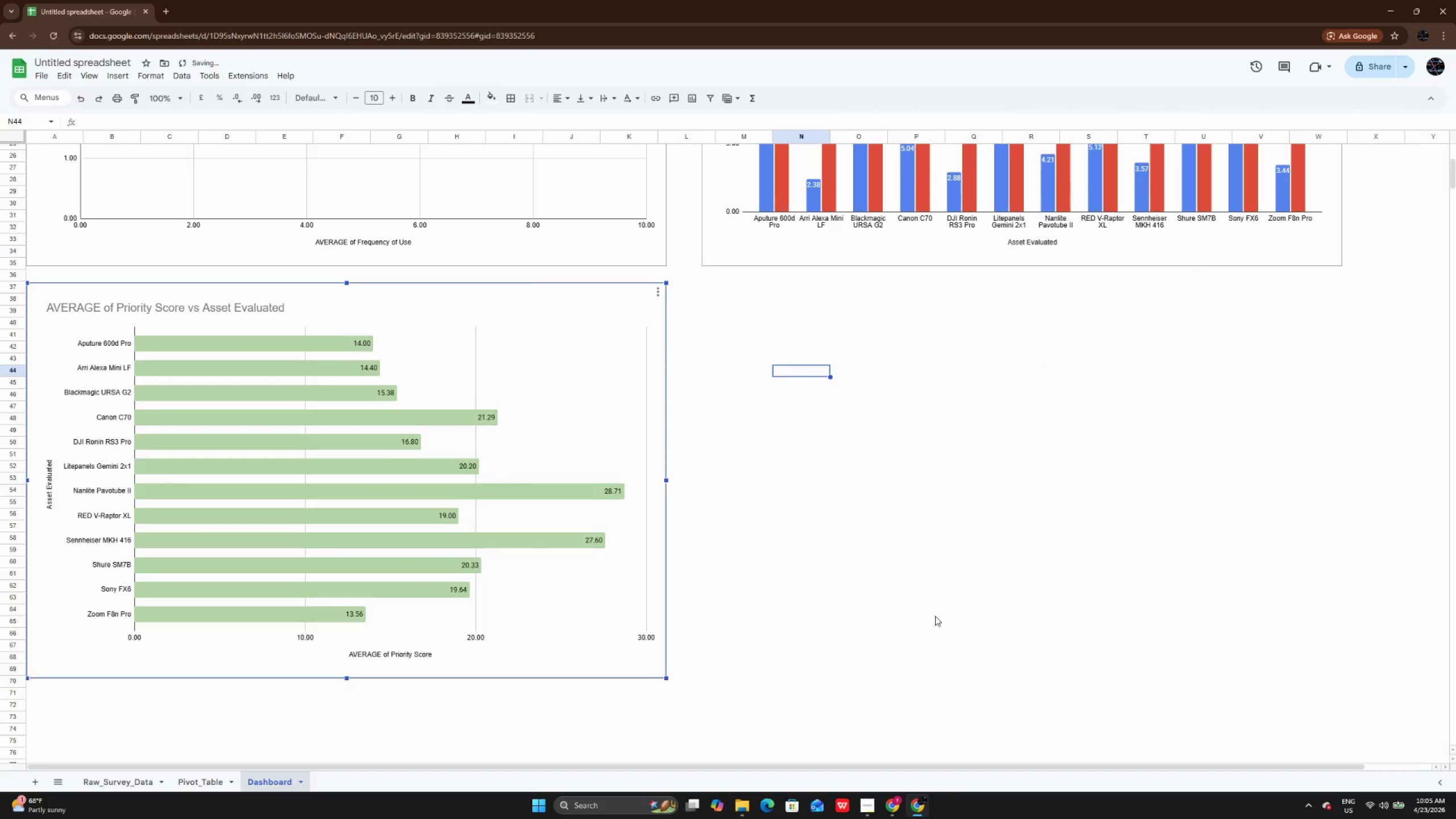 
left_click([935, 616])
 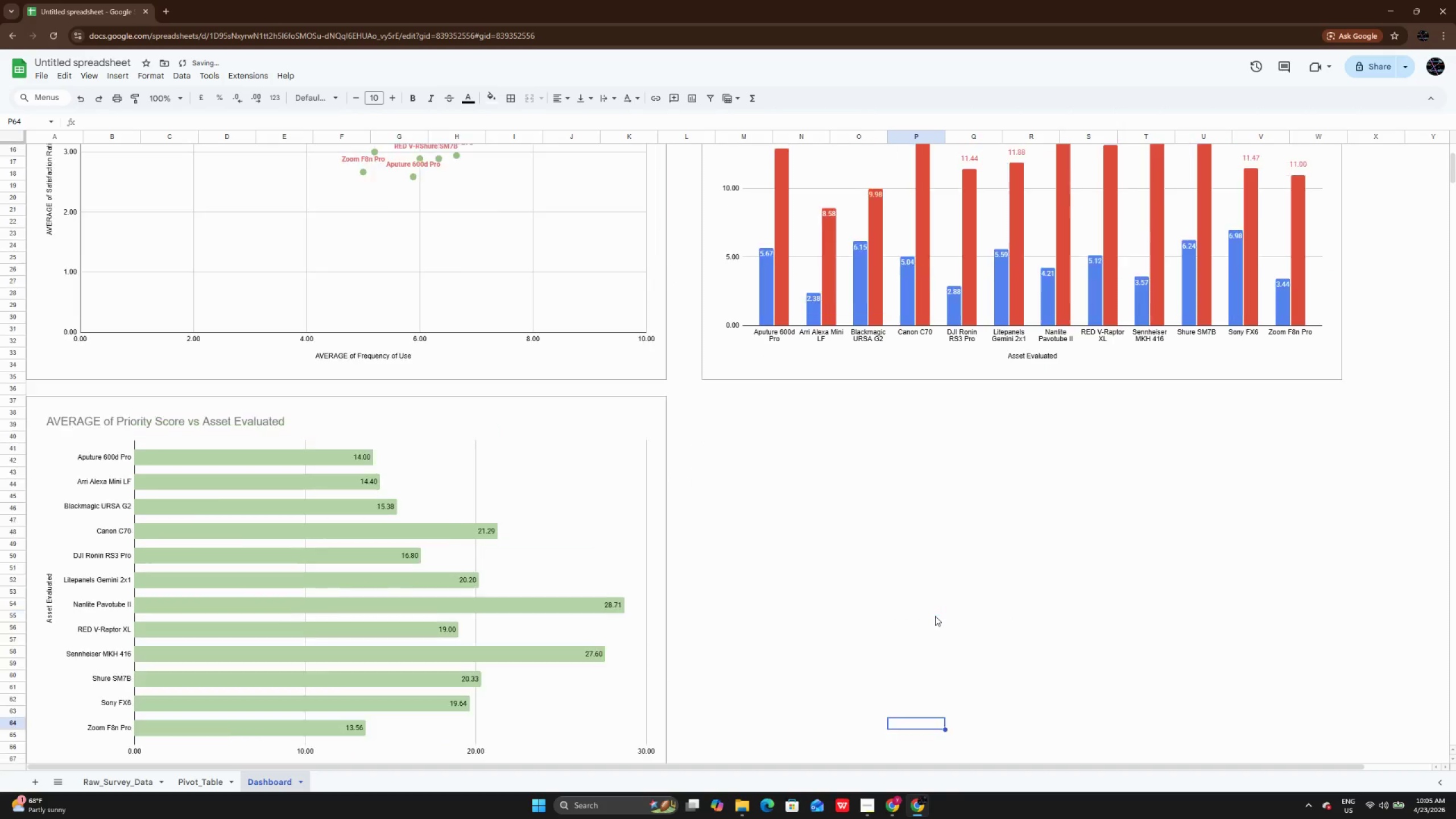 
scroll: coordinate [935, 616], scroll_direction: up, amount: 7.0
 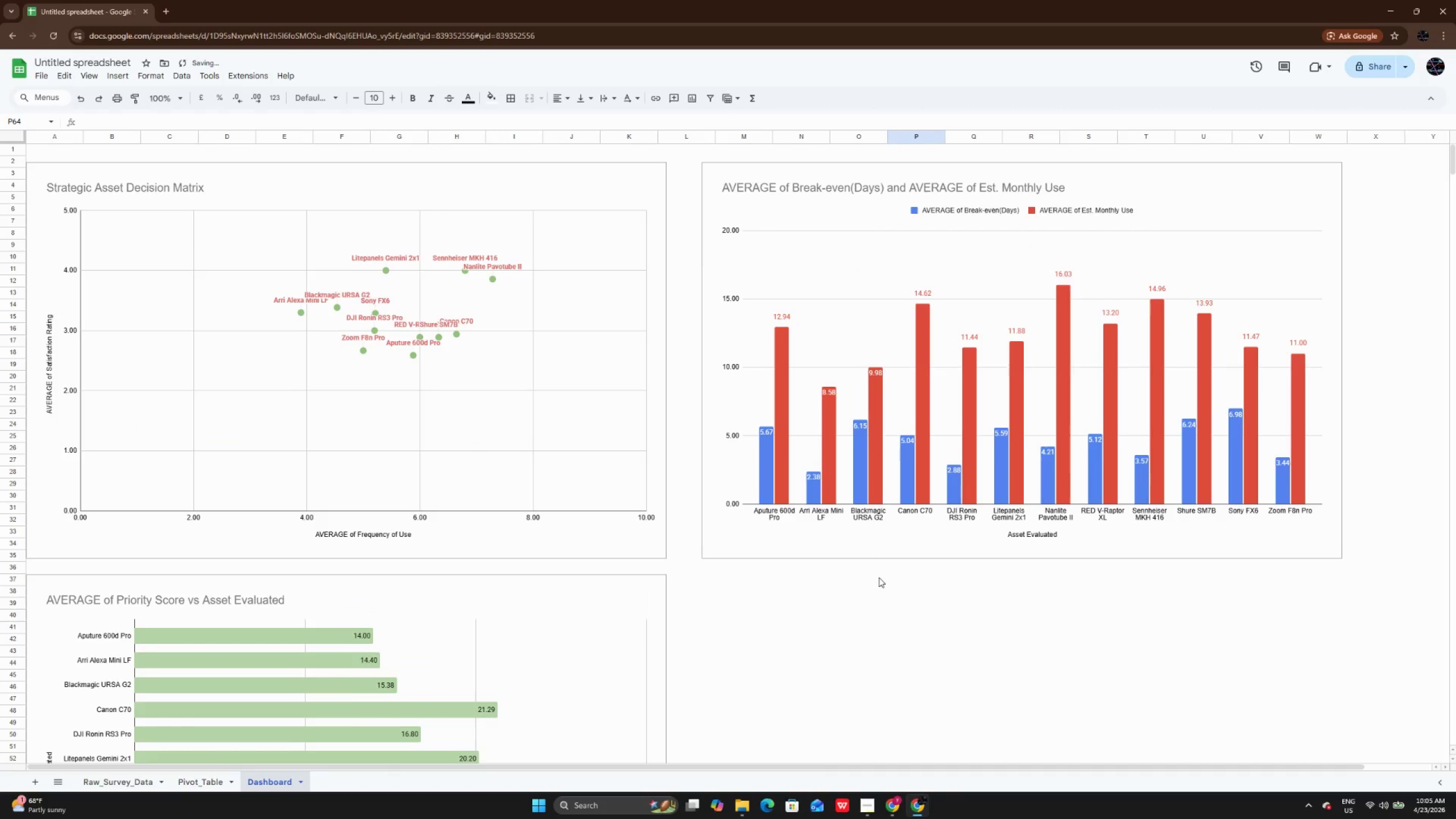 
left_click([535, 486])
 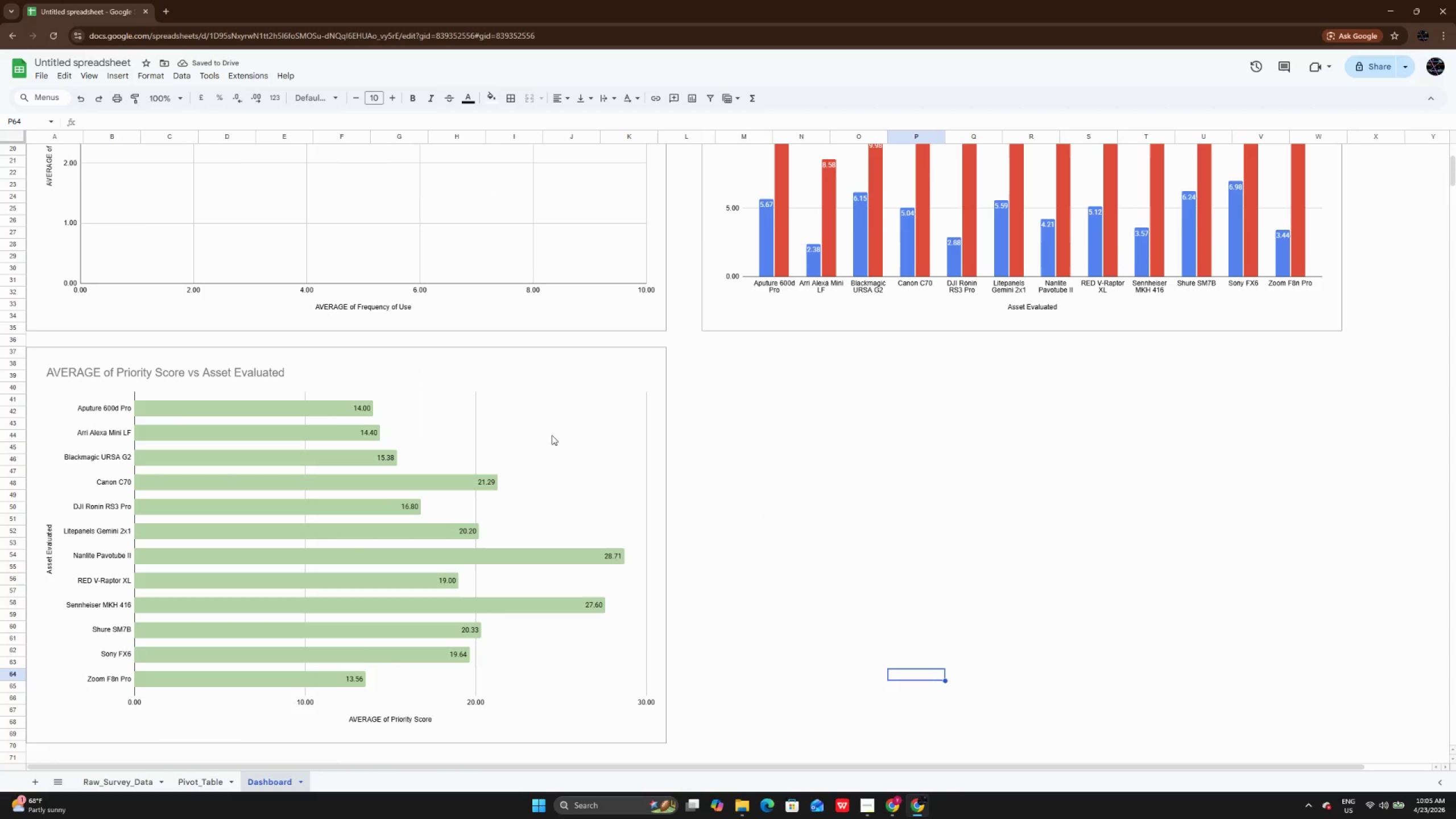 
scroll: coordinate [730, 619], scroll_direction: down, amount: 4.0
 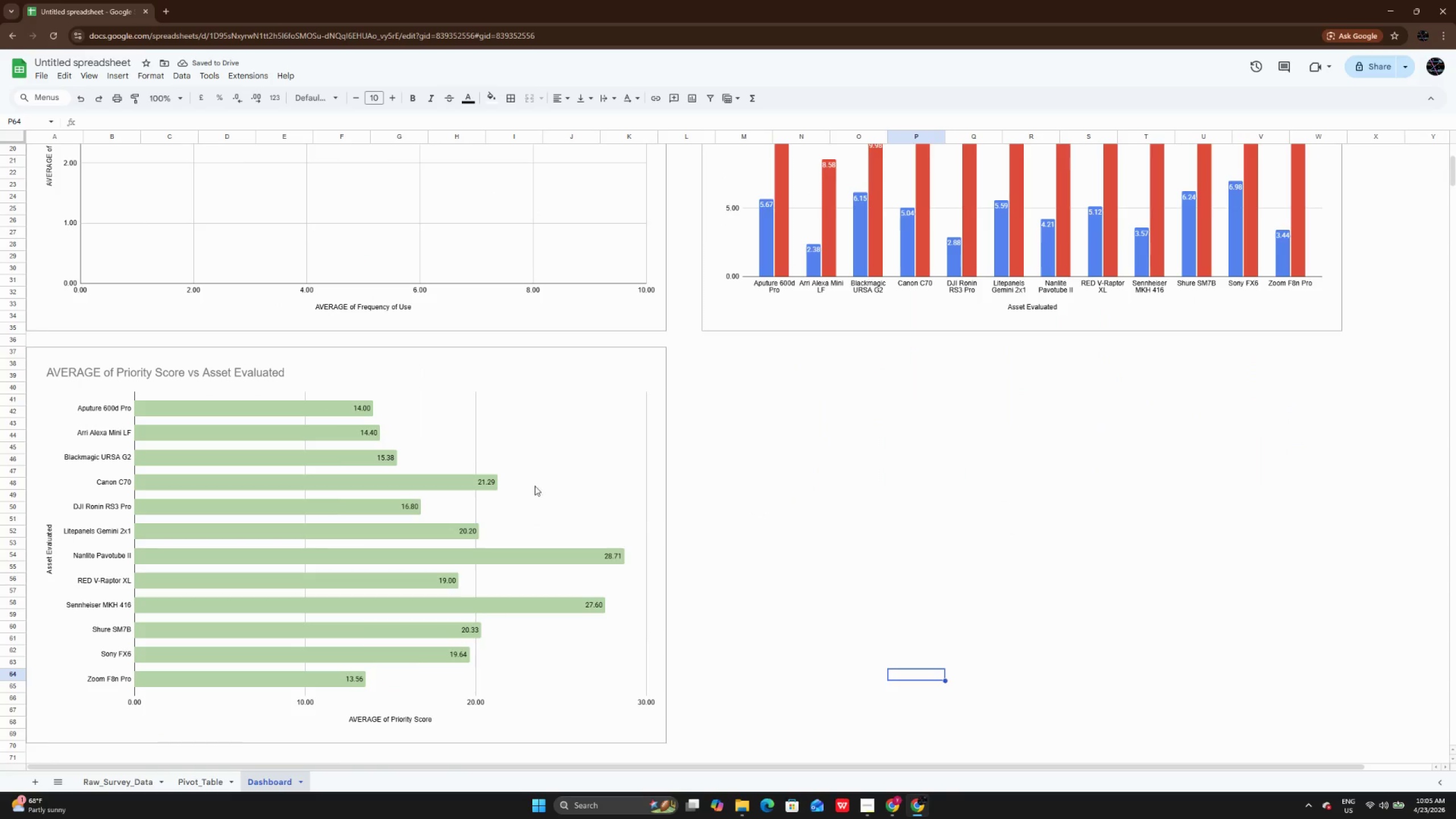 
left_click([551, 435])
 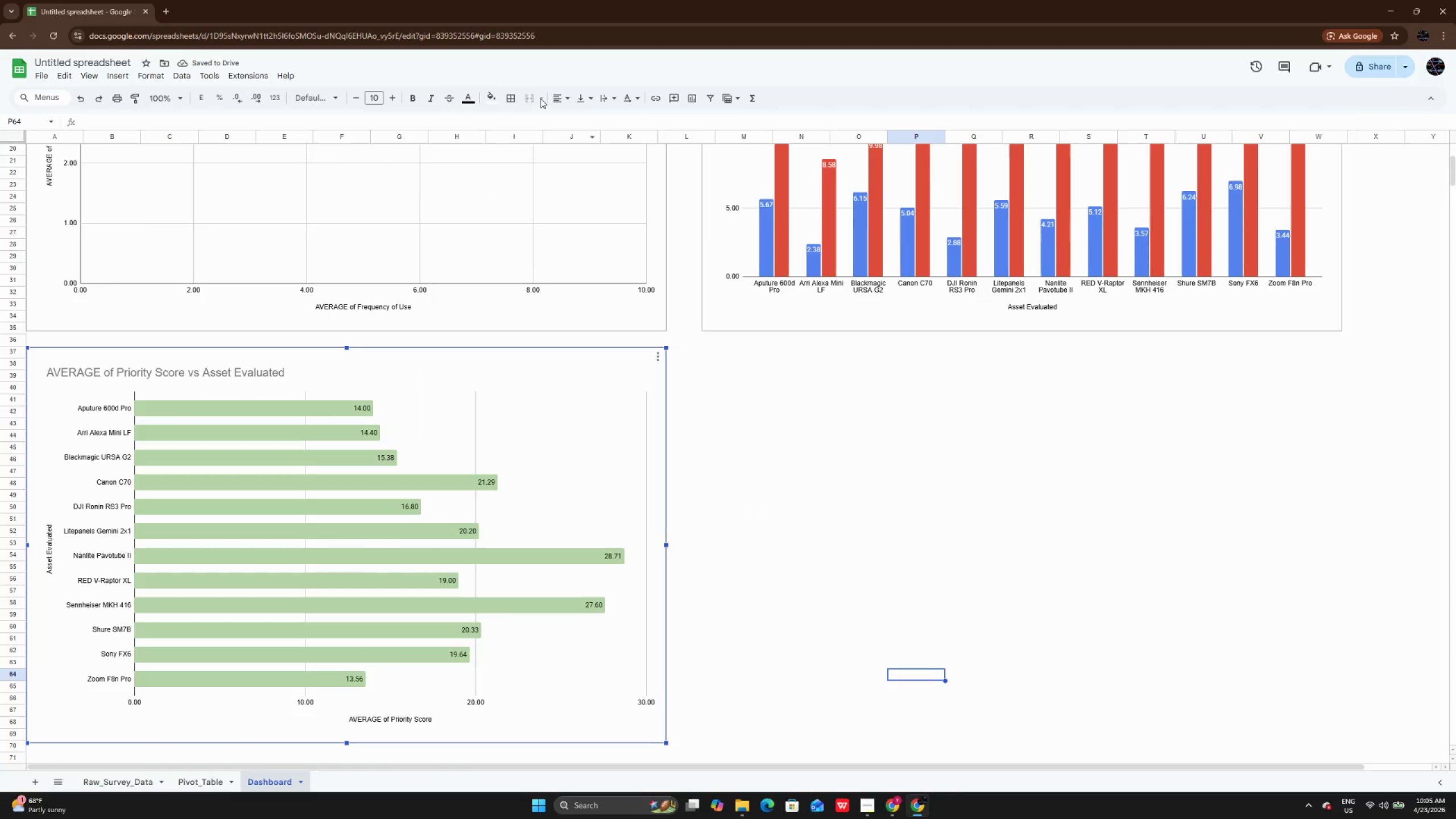 
left_click([564, 98])
 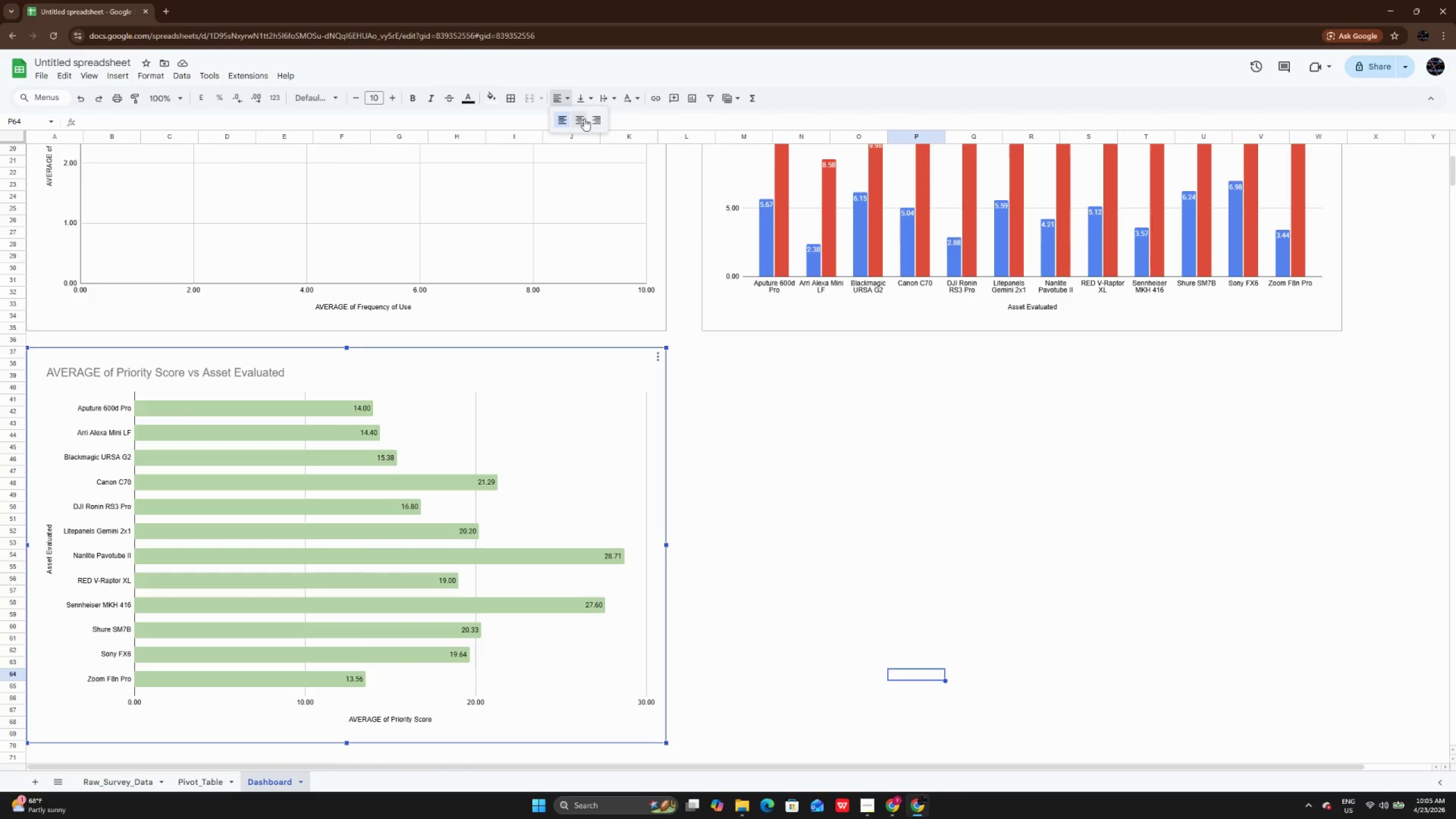 
left_click([584, 118])
 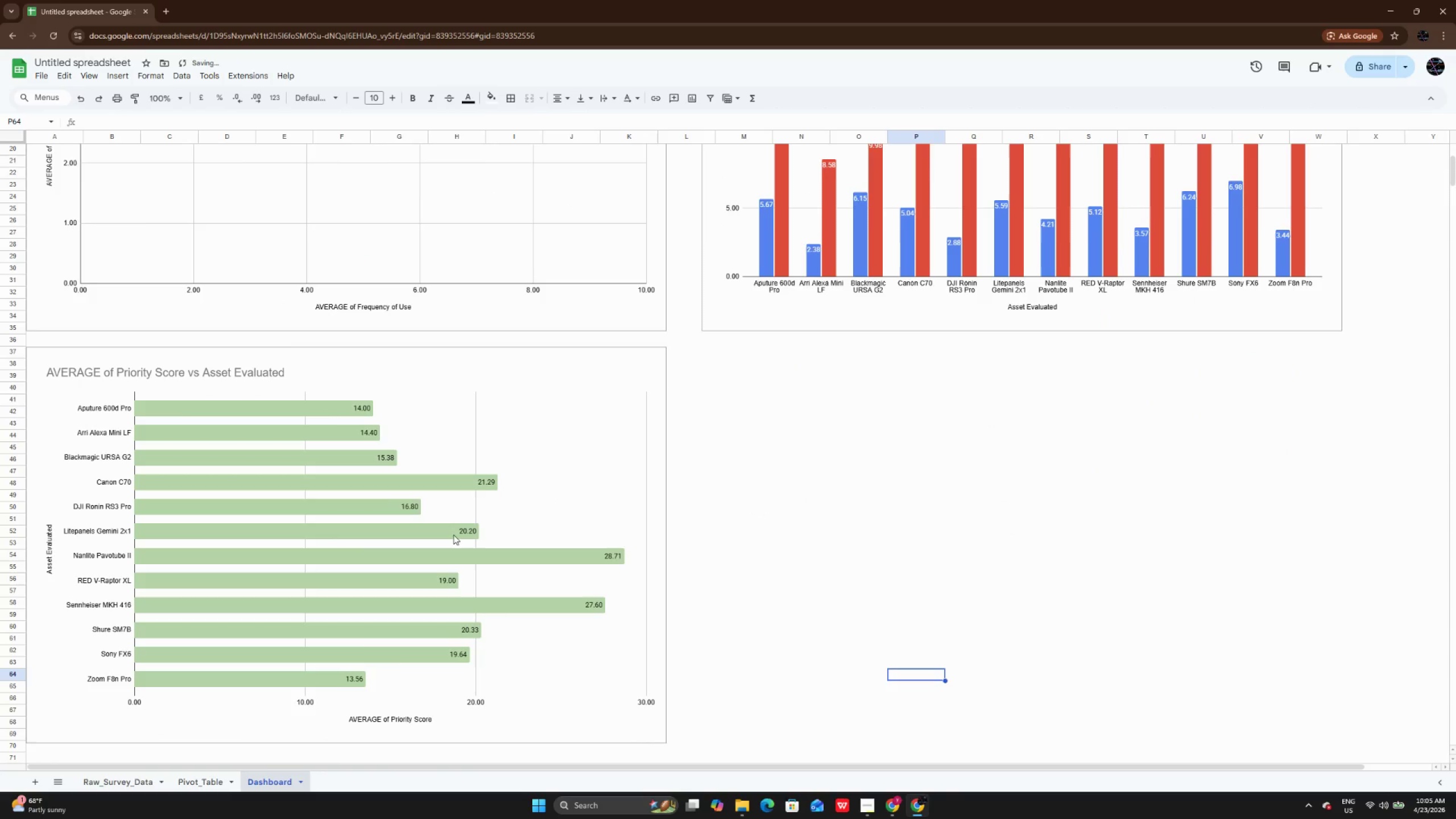 
left_click([529, 469])
 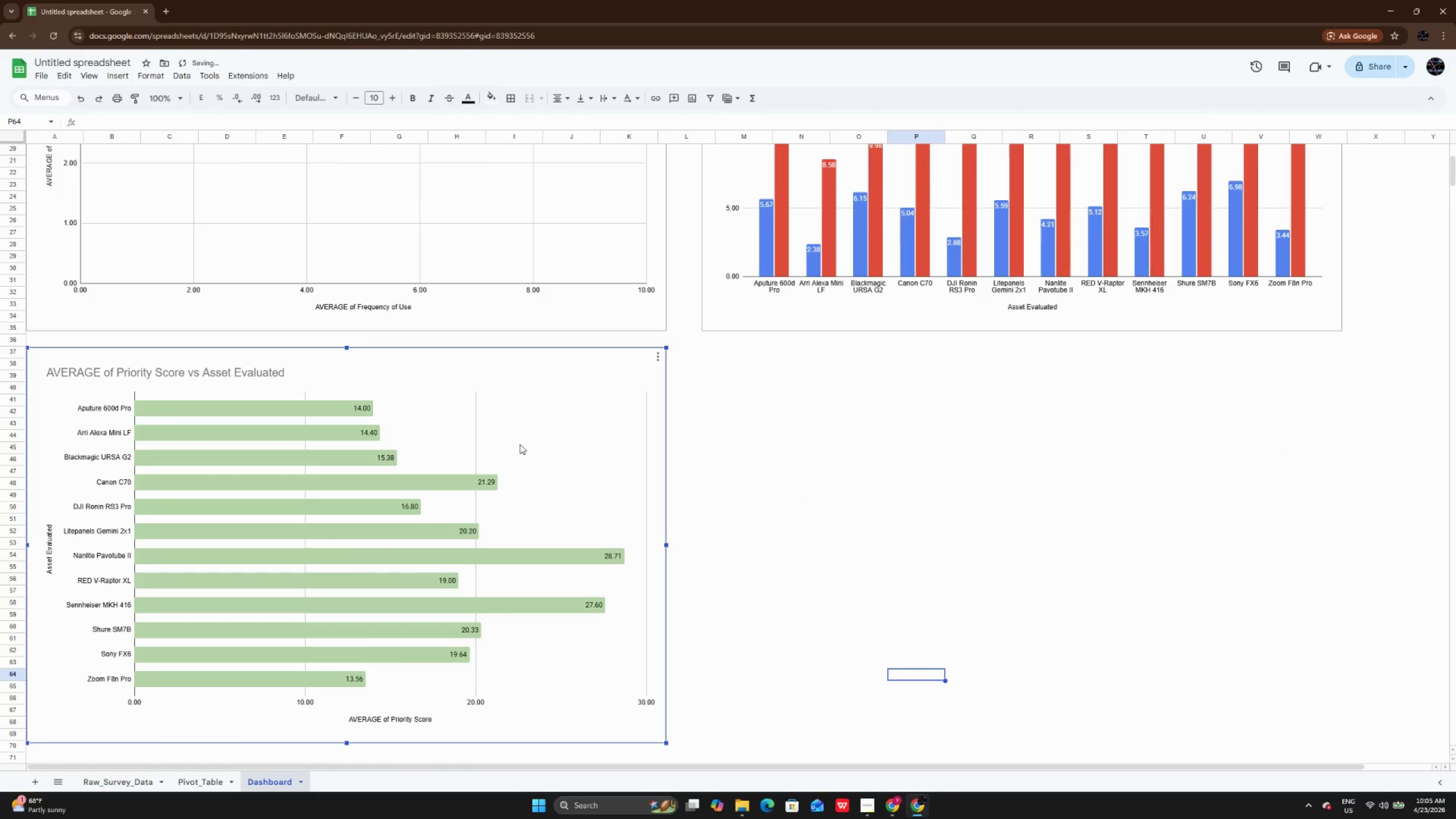 
left_click_drag(start_coordinate=[520, 444], to_coordinate=[867, 458])
 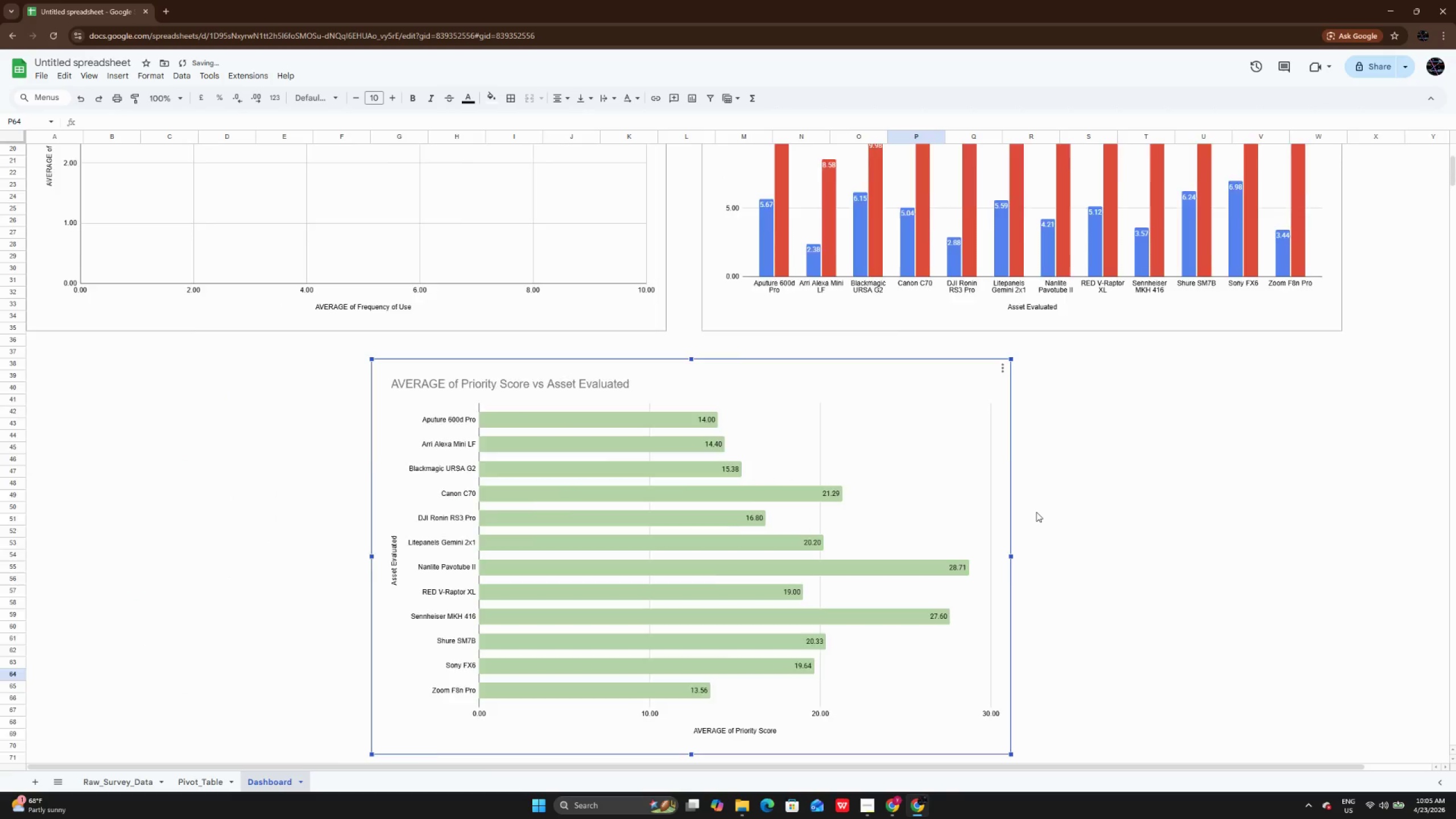 
scroll: coordinate [1036, 512], scroll_direction: up, amount: 7.0
 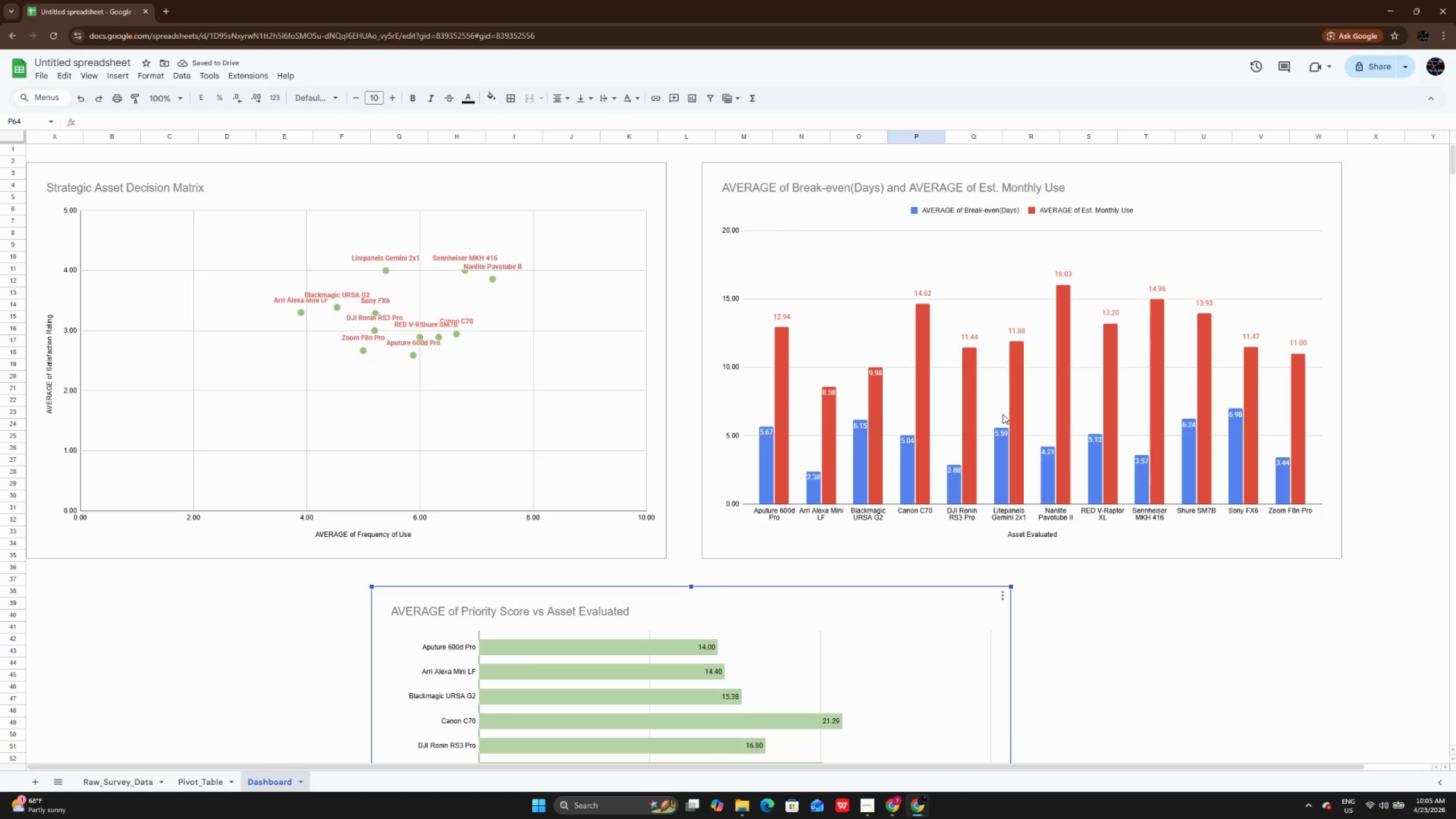 
left_click([919, 367])
 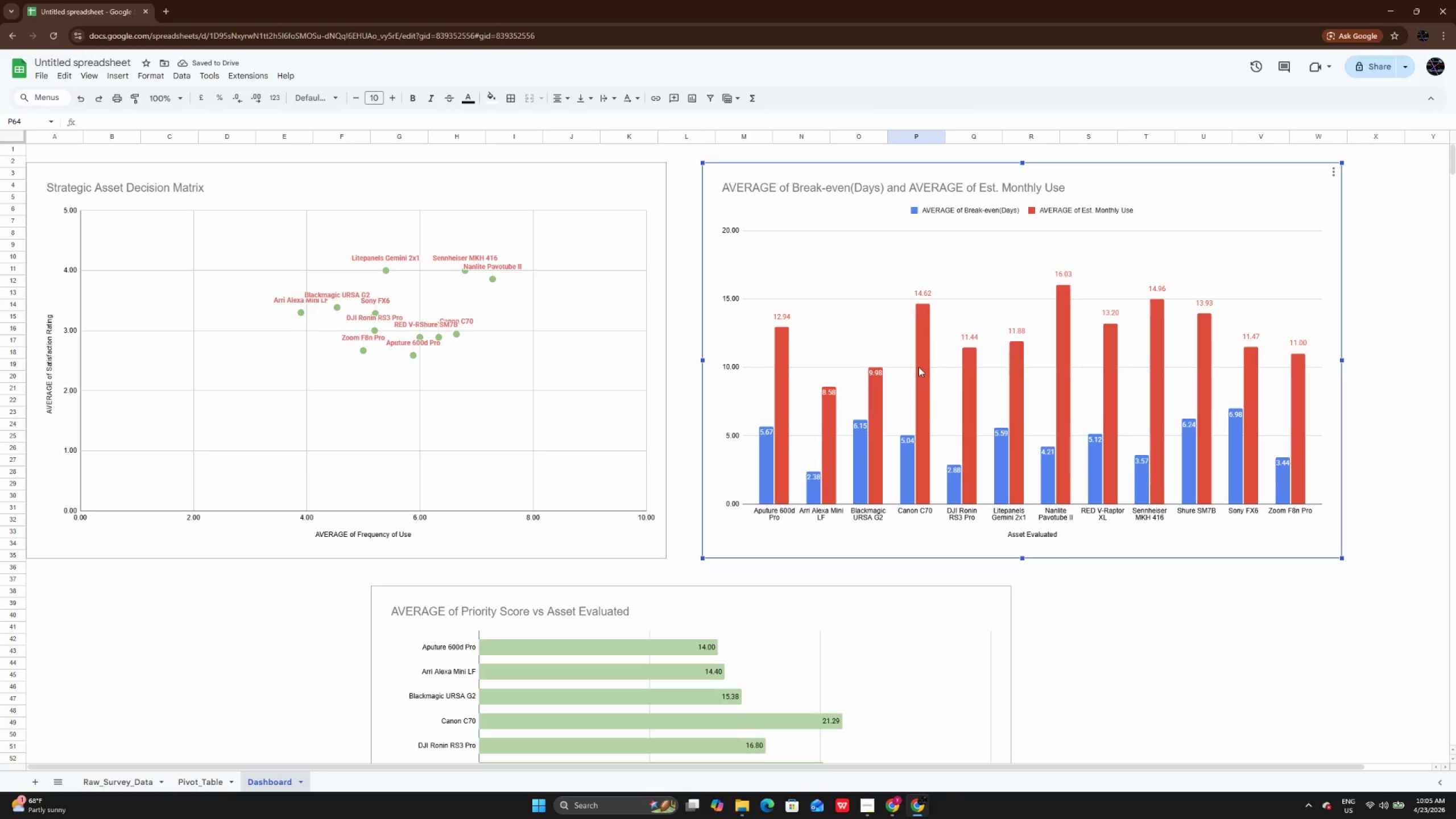 
double_click([919, 367])
 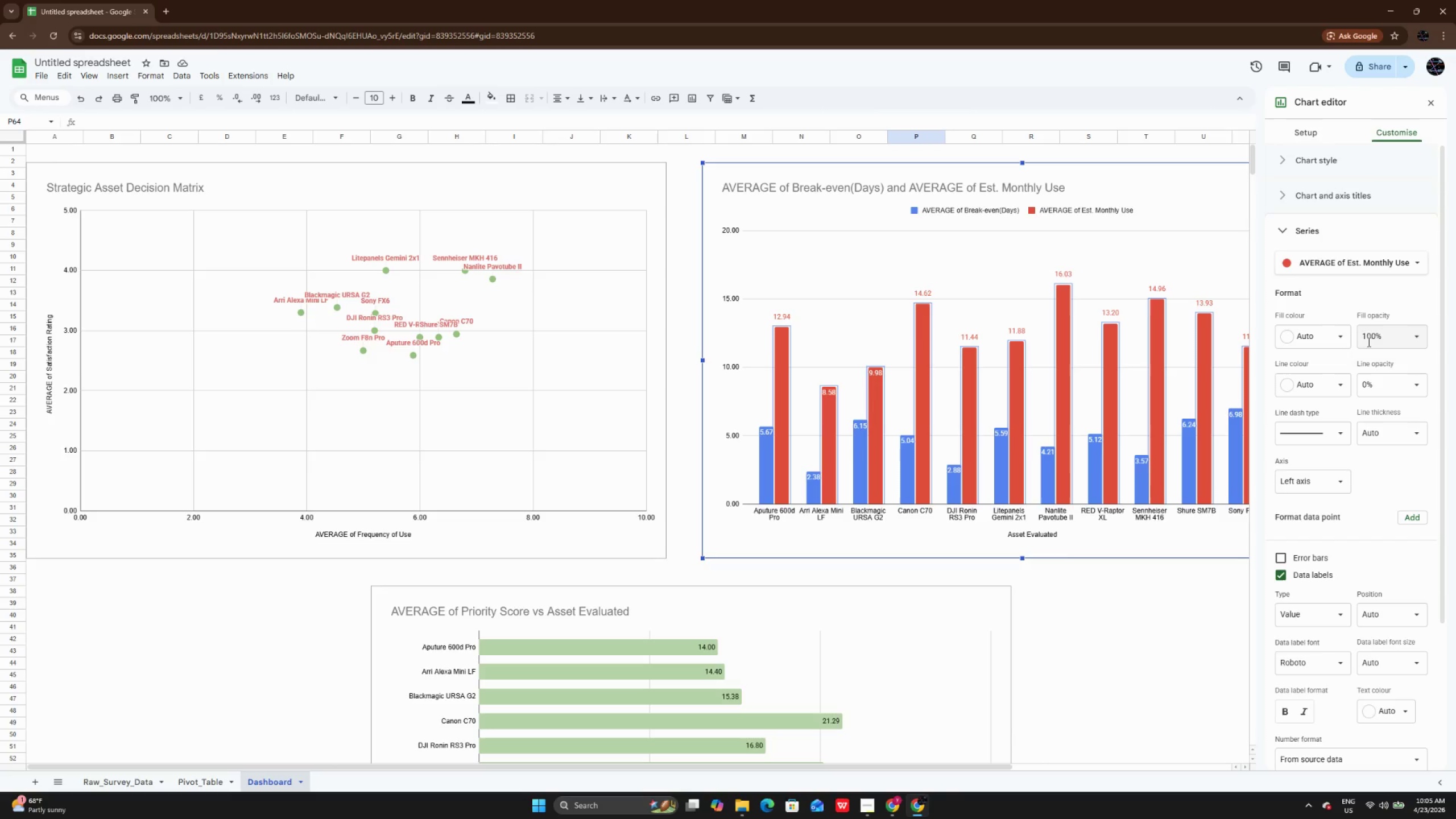 
left_click([1326, 342])
 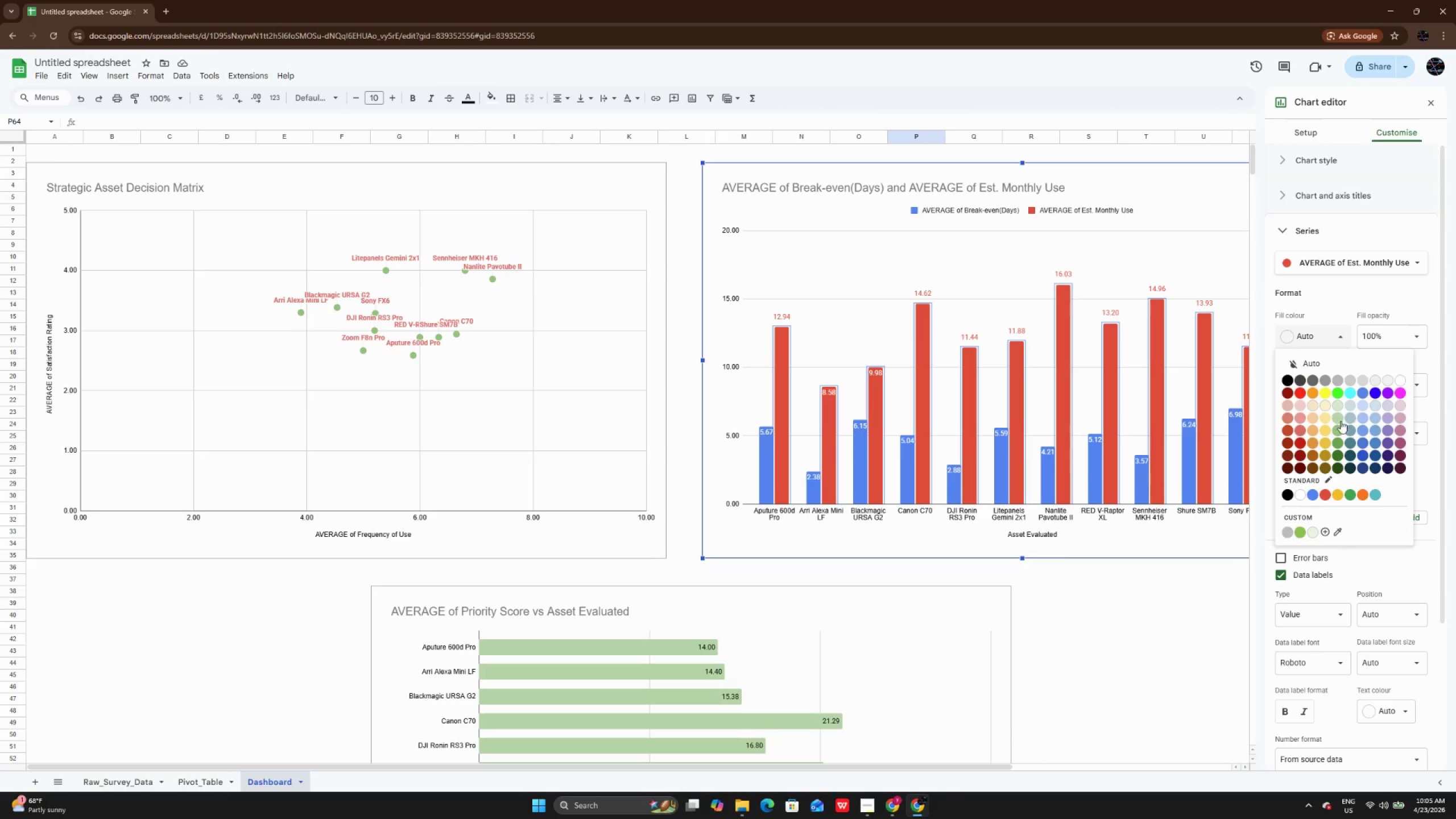 
left_click([1336, 417])
 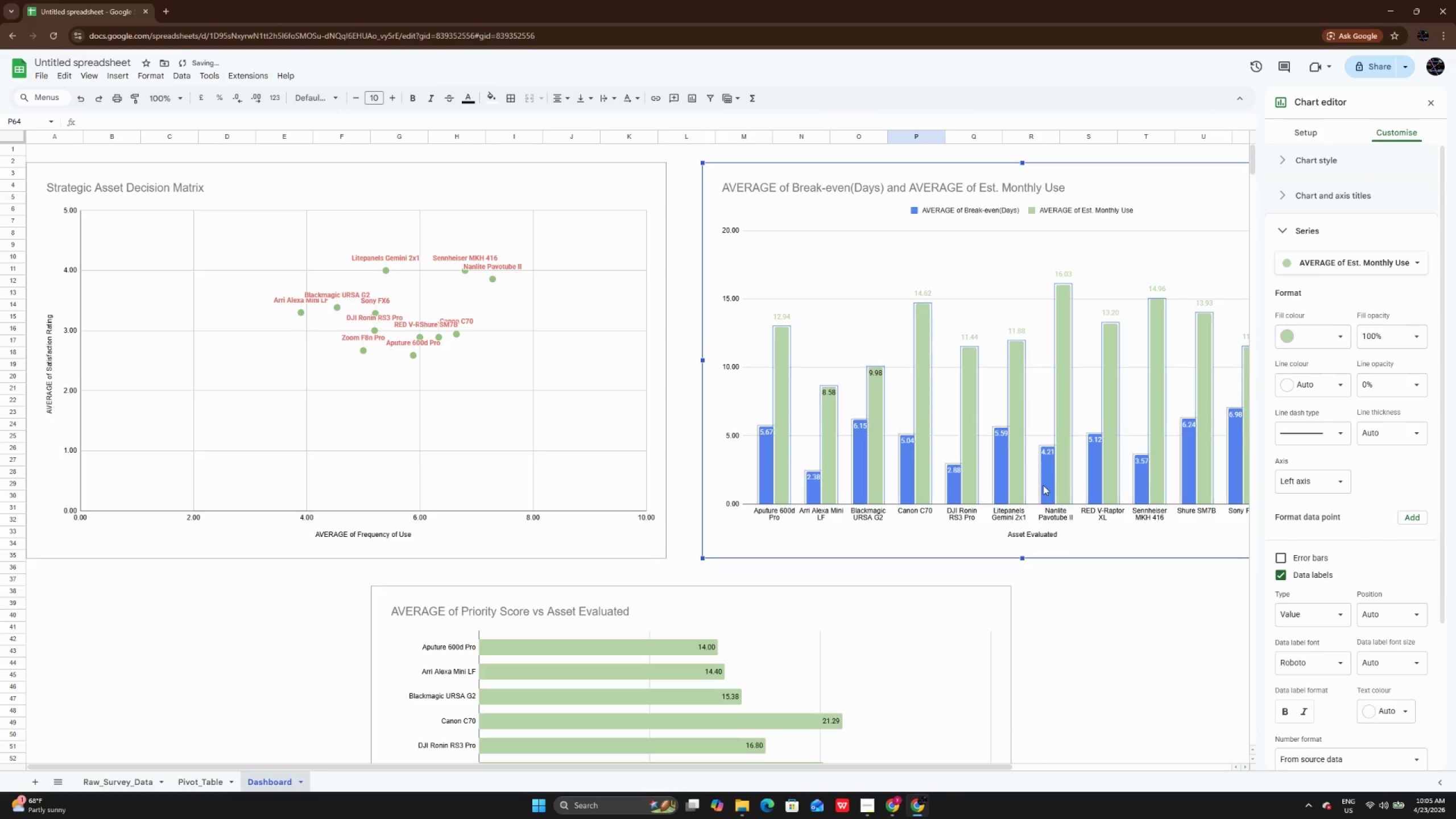 
left_click([1043, 485])
 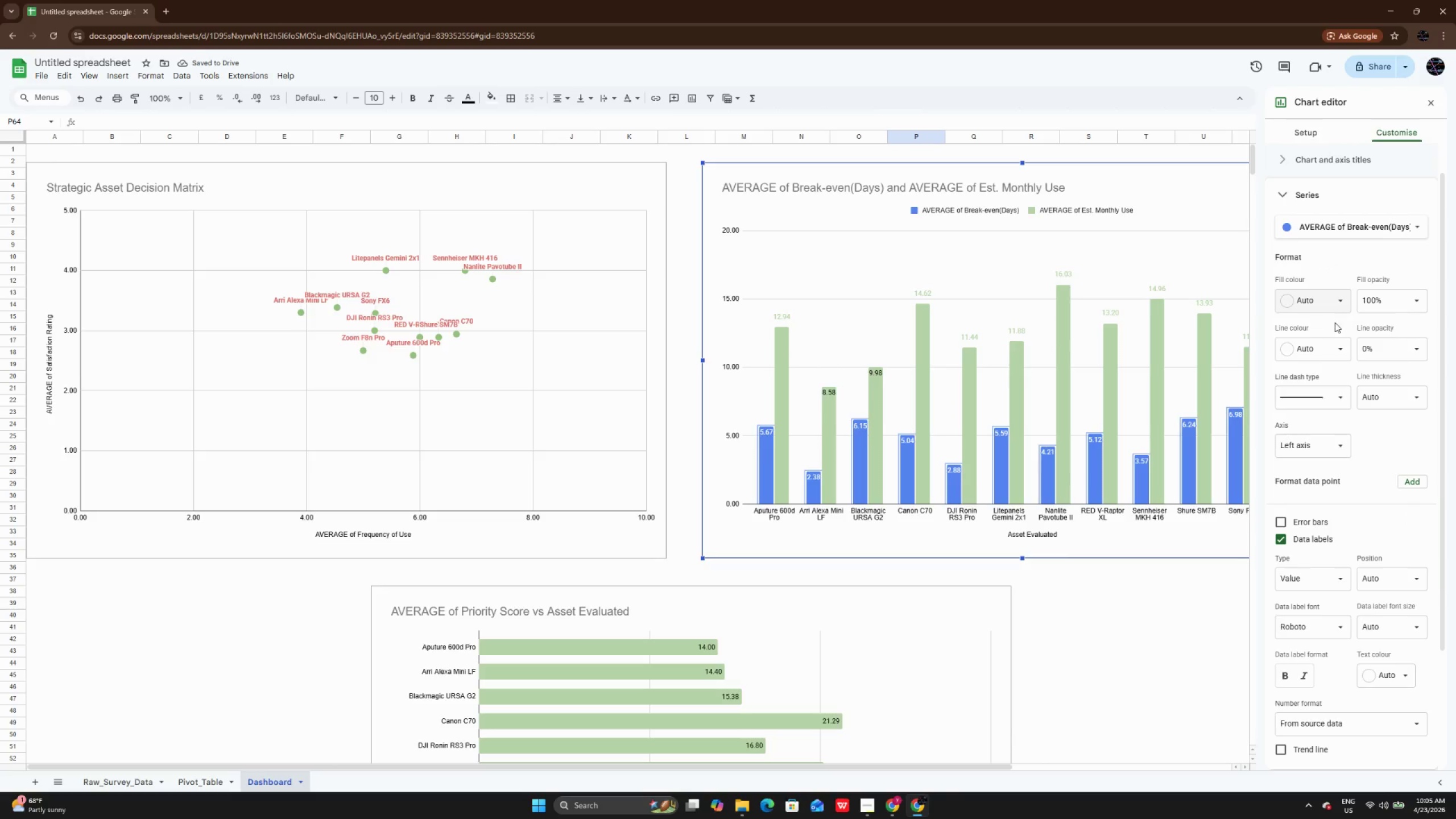 
left_click([1329, 303])
 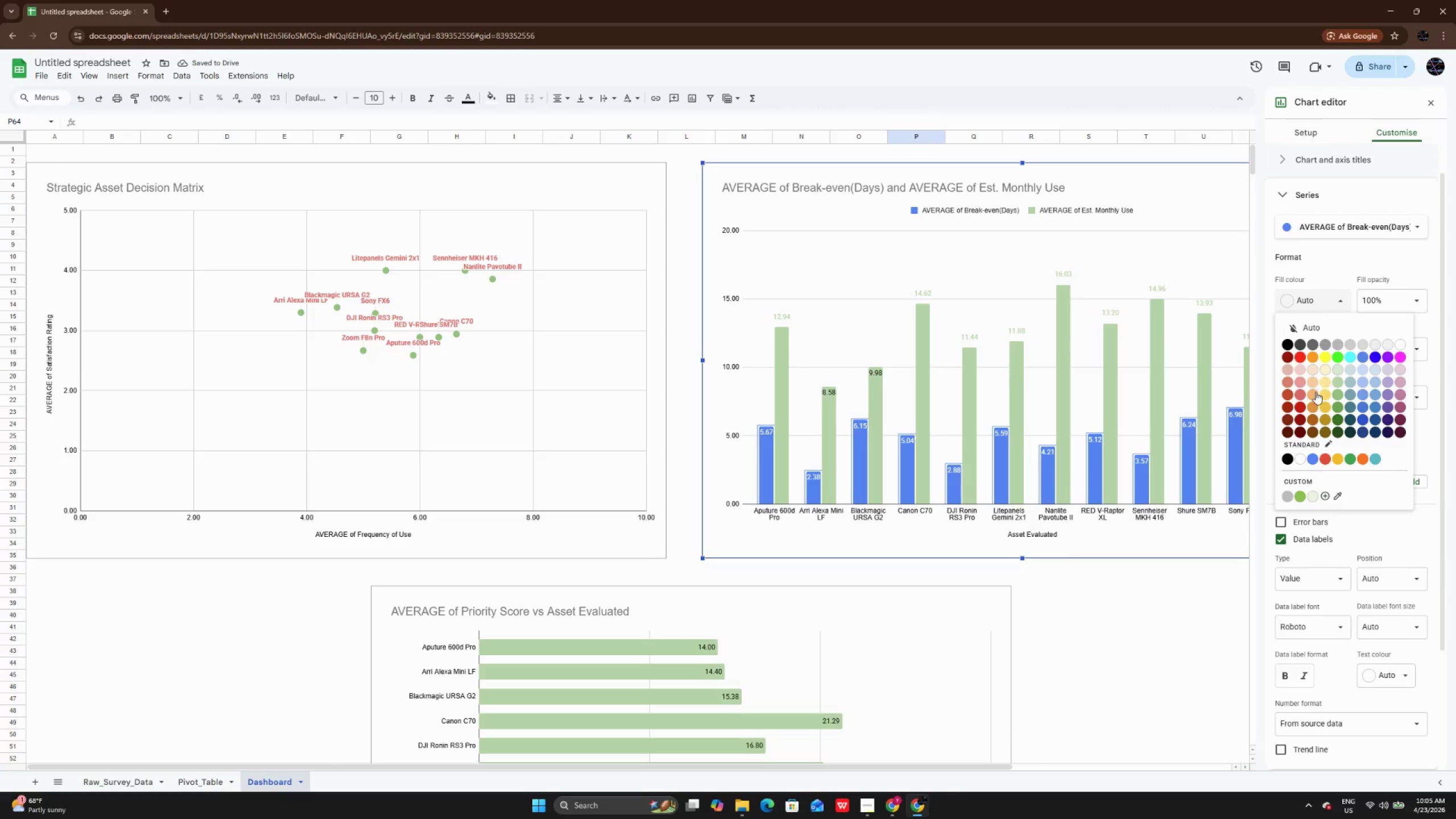 
left_click([1316, 394])
 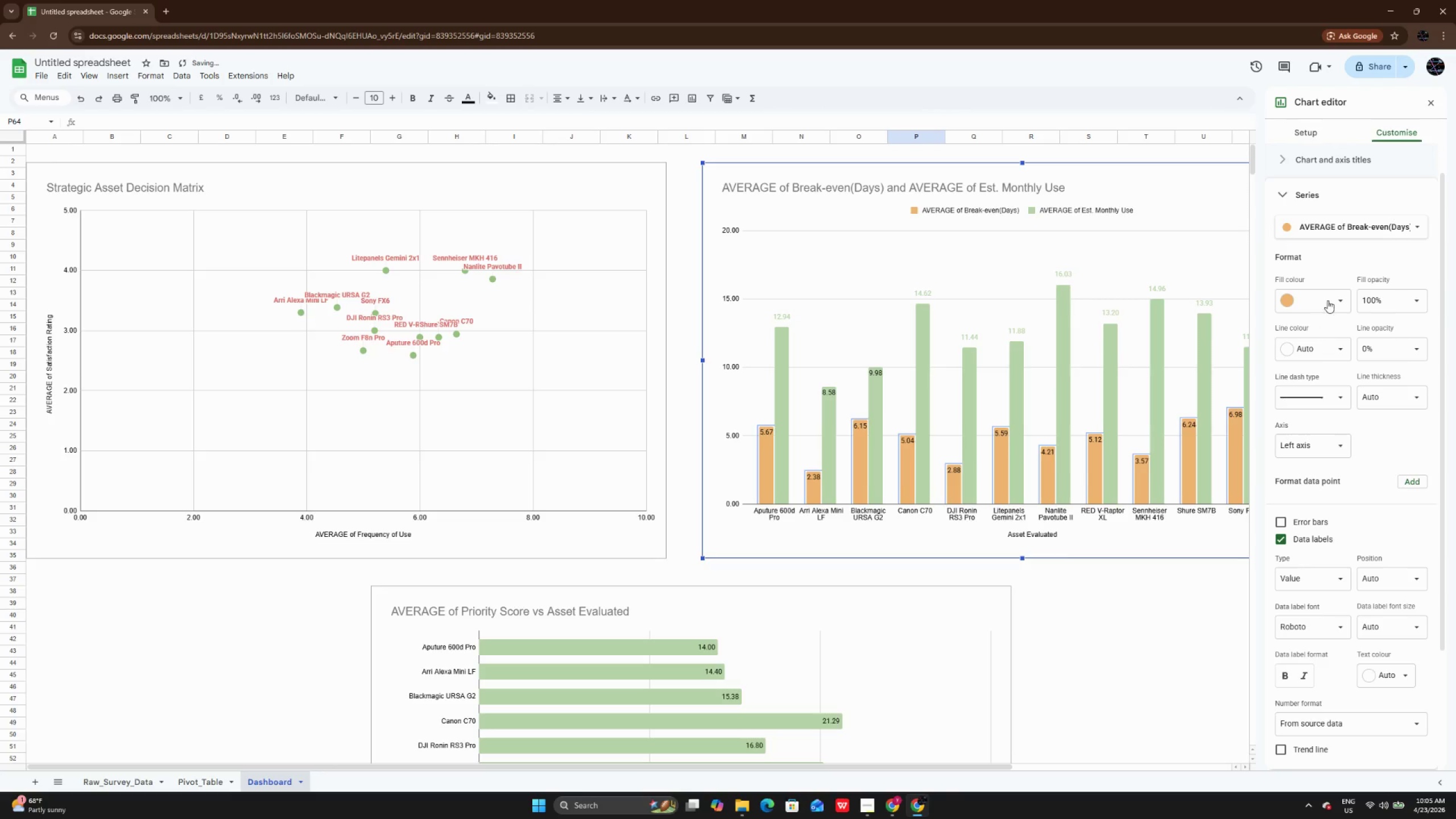 
left_click([1331, 292])
 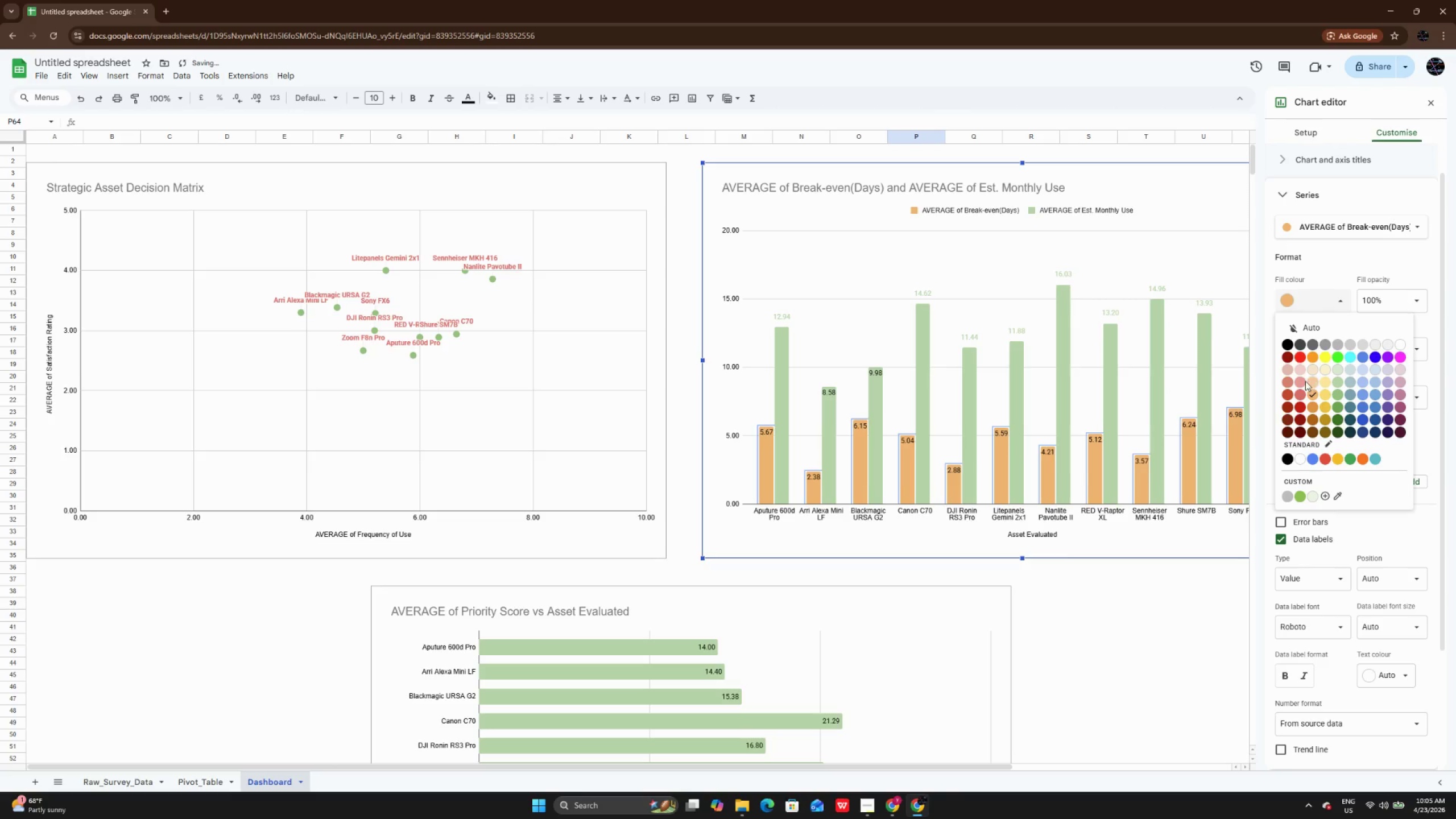 
left_click([1305, 381])
 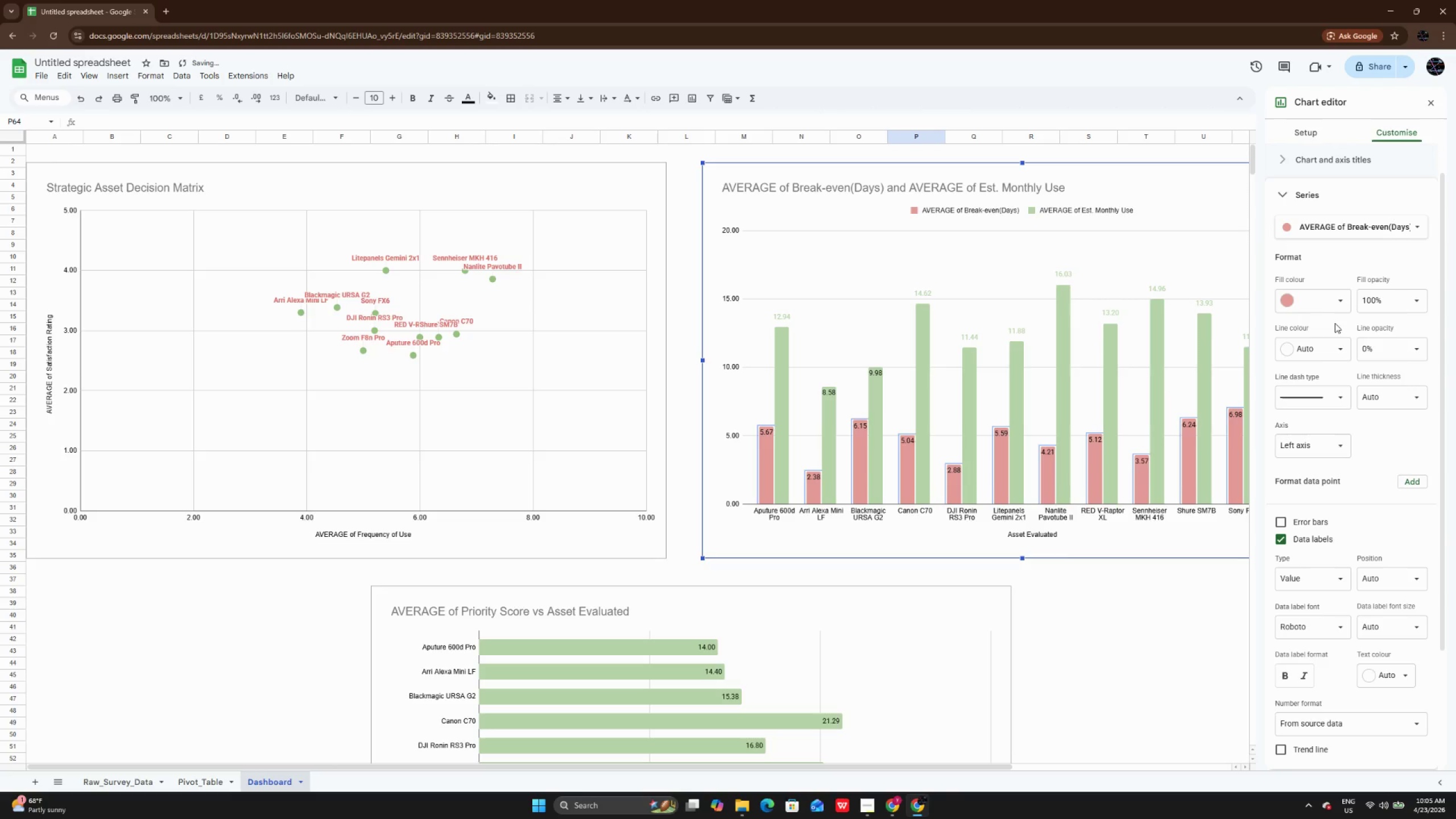 
left_click([1336, 300])
 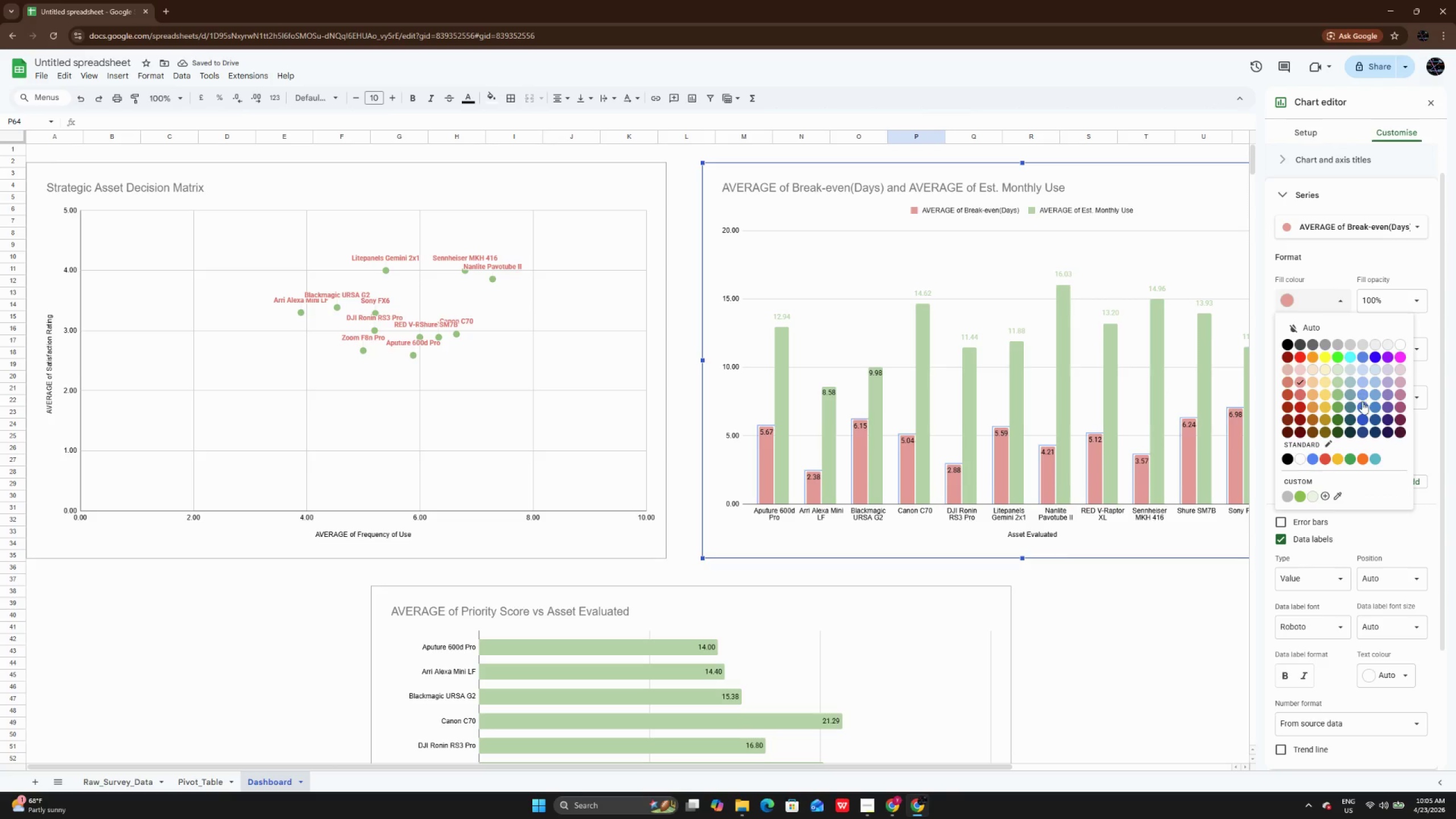 
left_click([1349, 399])
 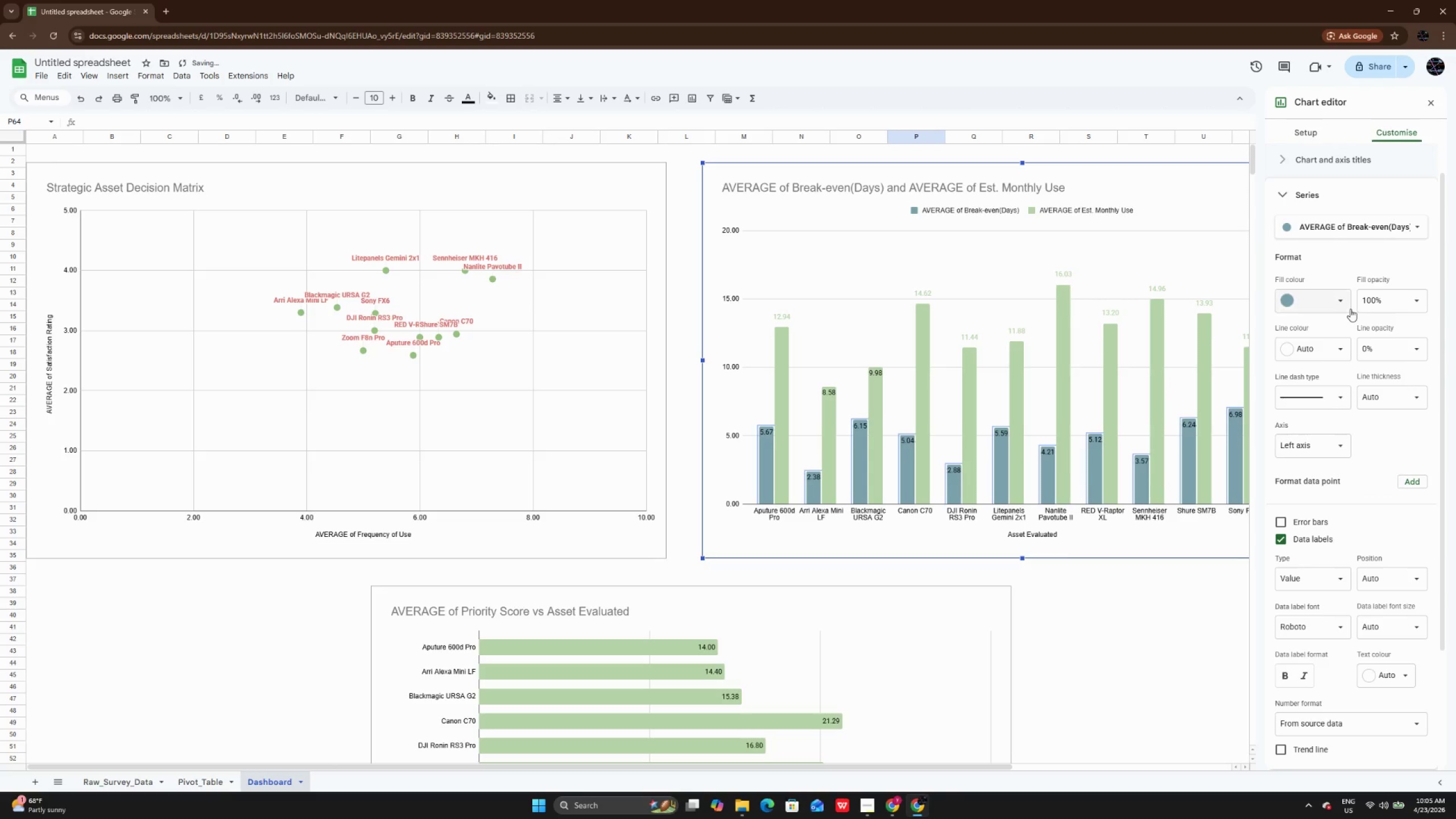 
left_click([1344, 305])
 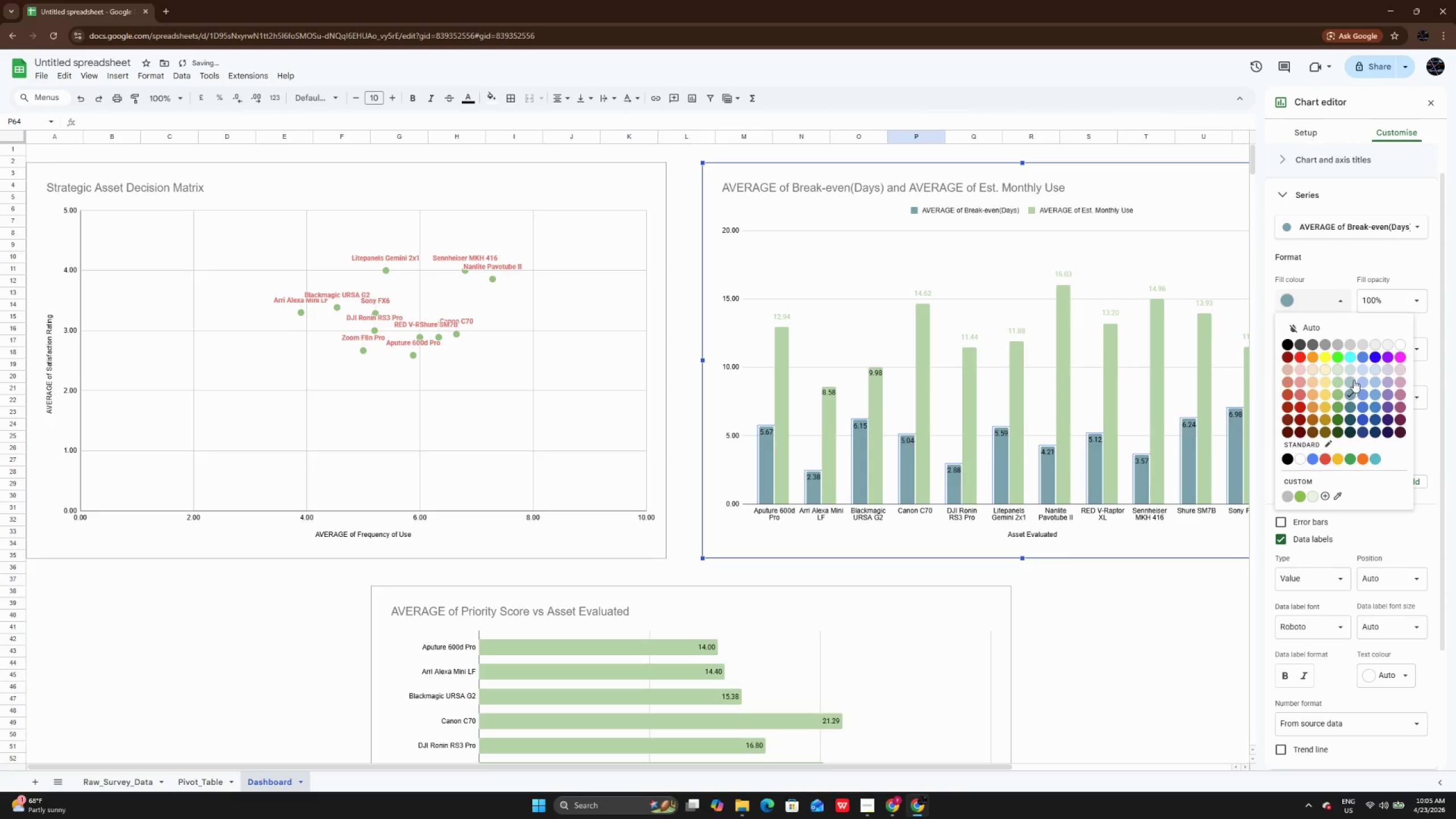 
left_click([1354, 380])
 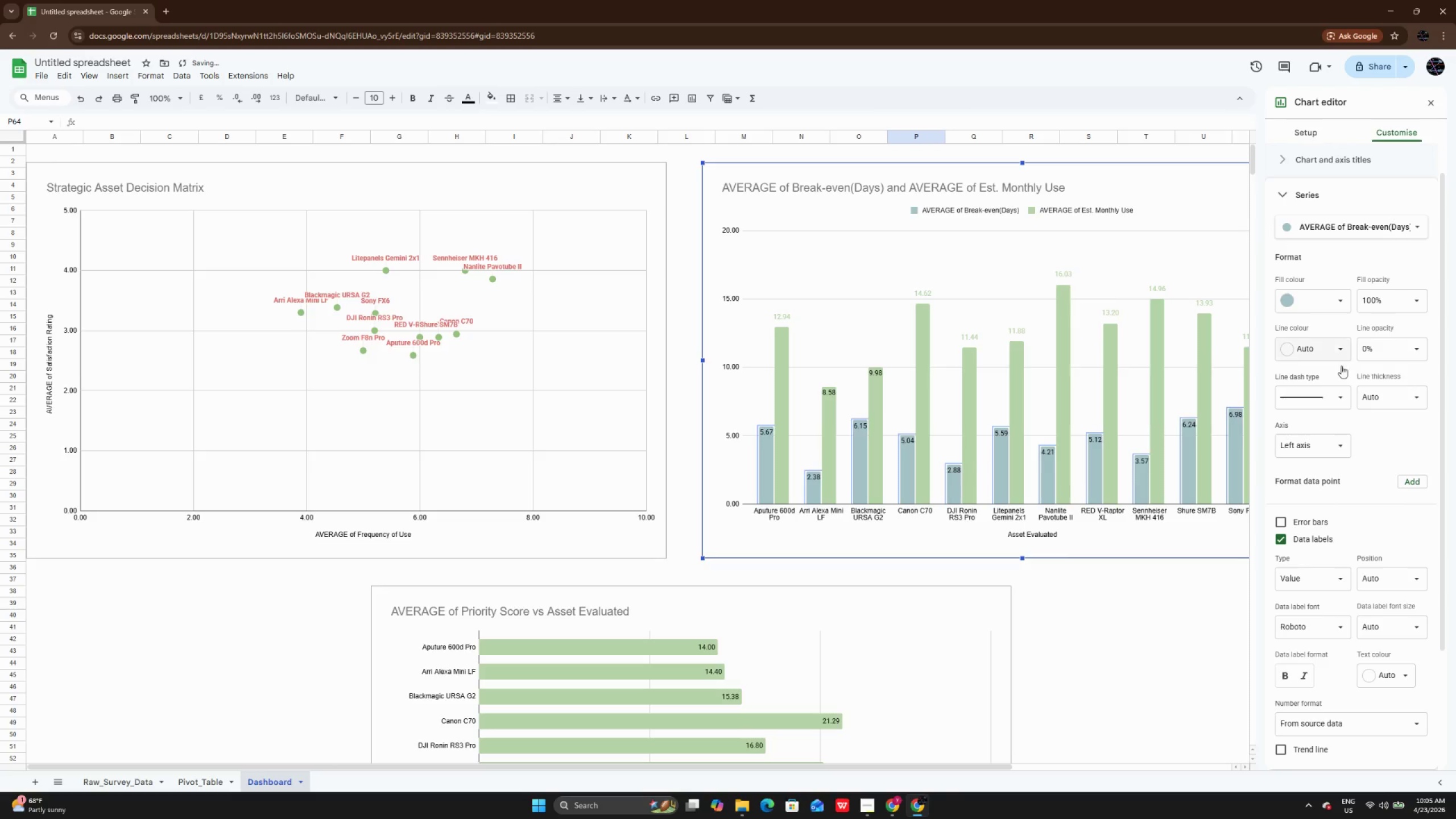 
left_click([1105, 638])
 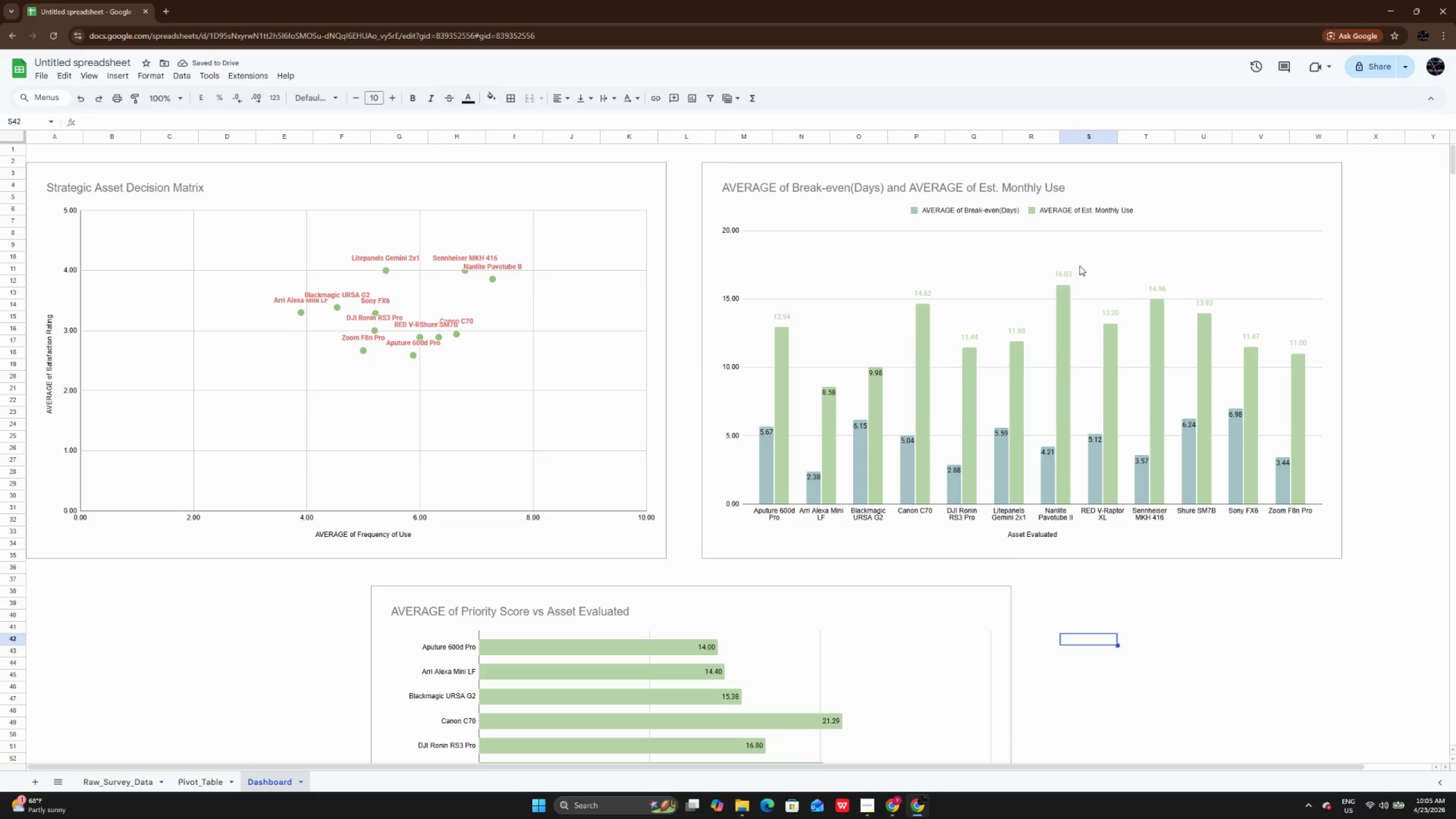 
double_click([1067, 275])
 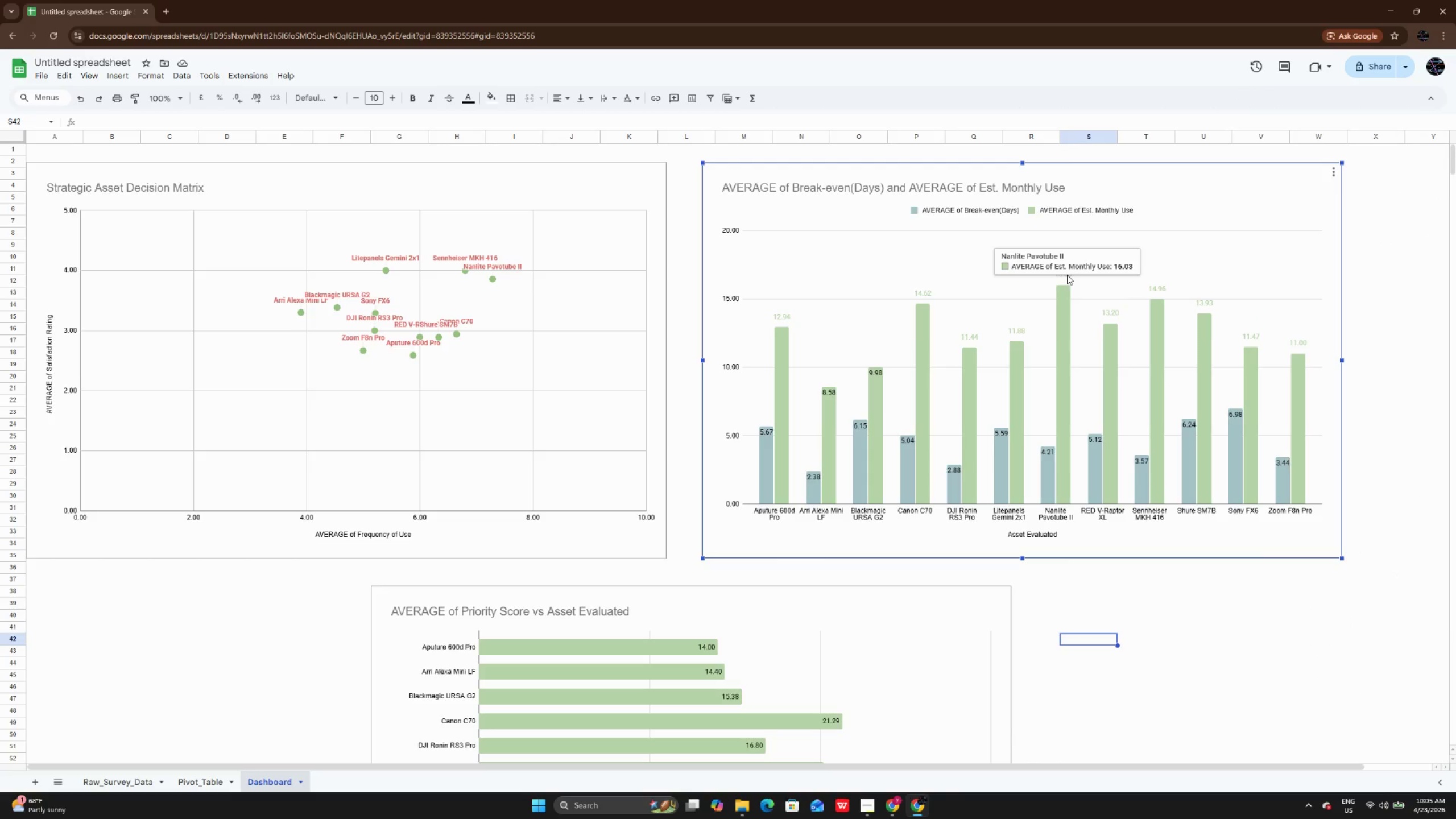 
triple_click([1067, 275])
 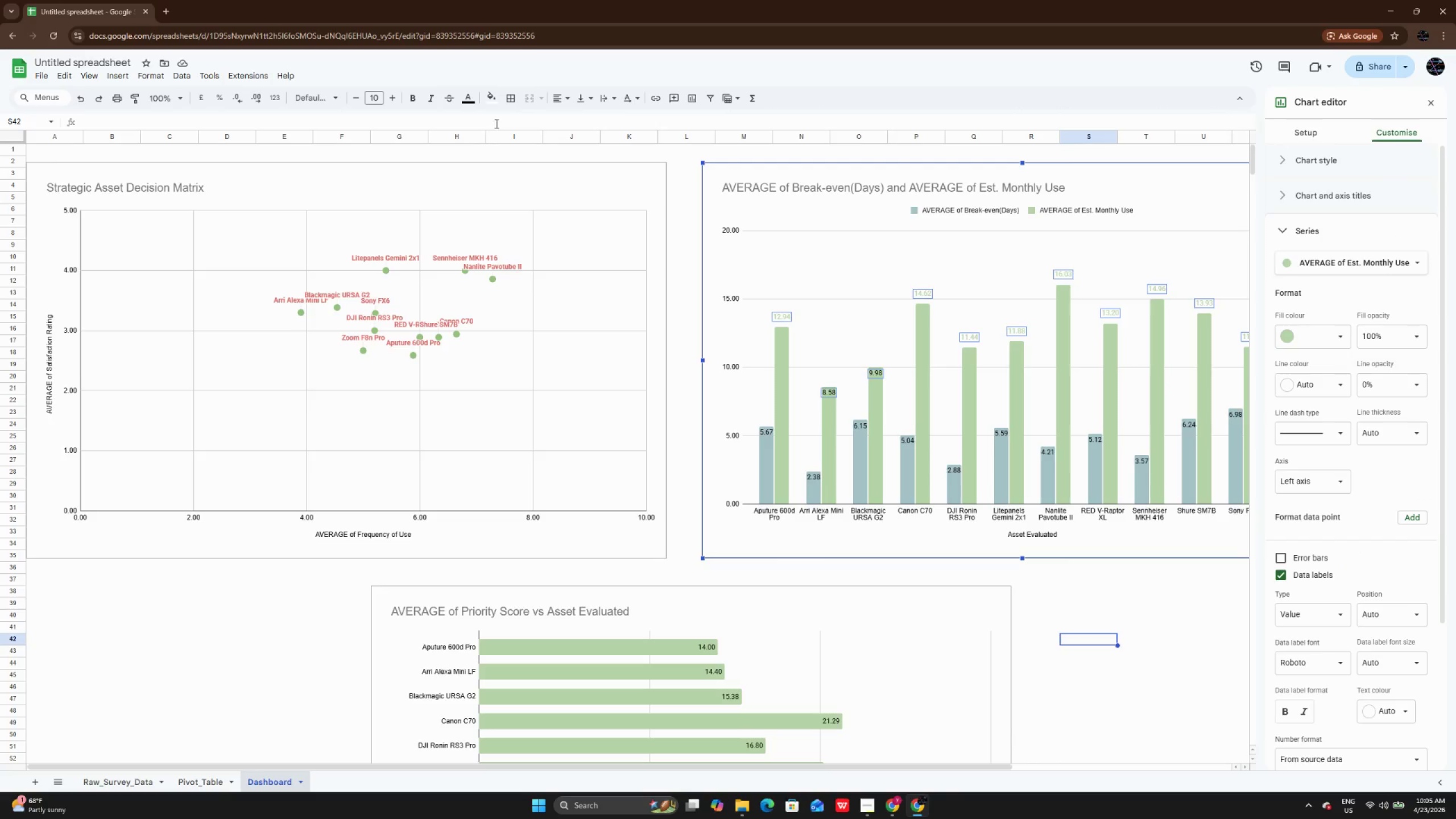 
left_click([416, 100])
 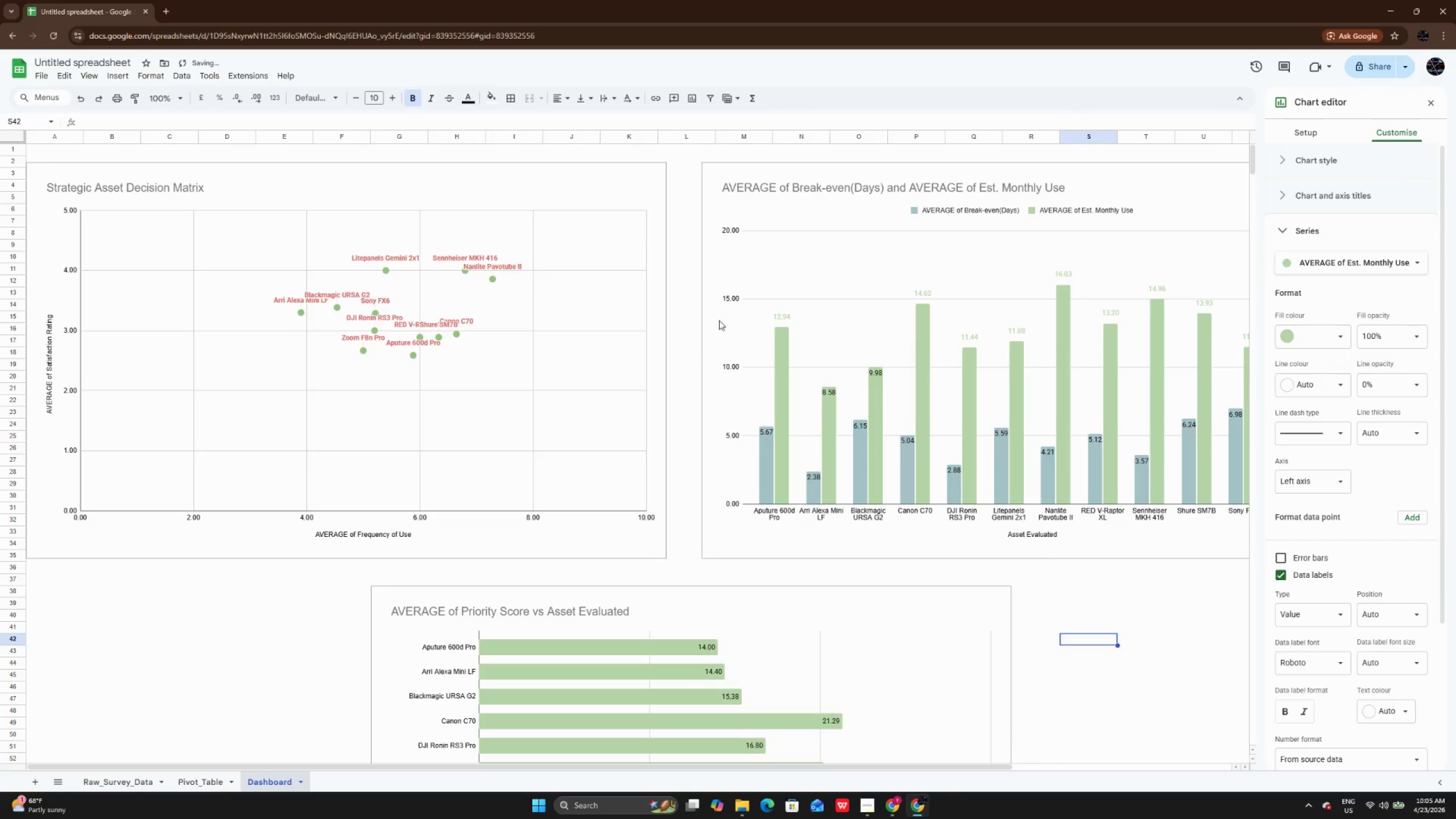 
scroll: coordinate [767, 326], scroll_direction: down, amount: 2.0
 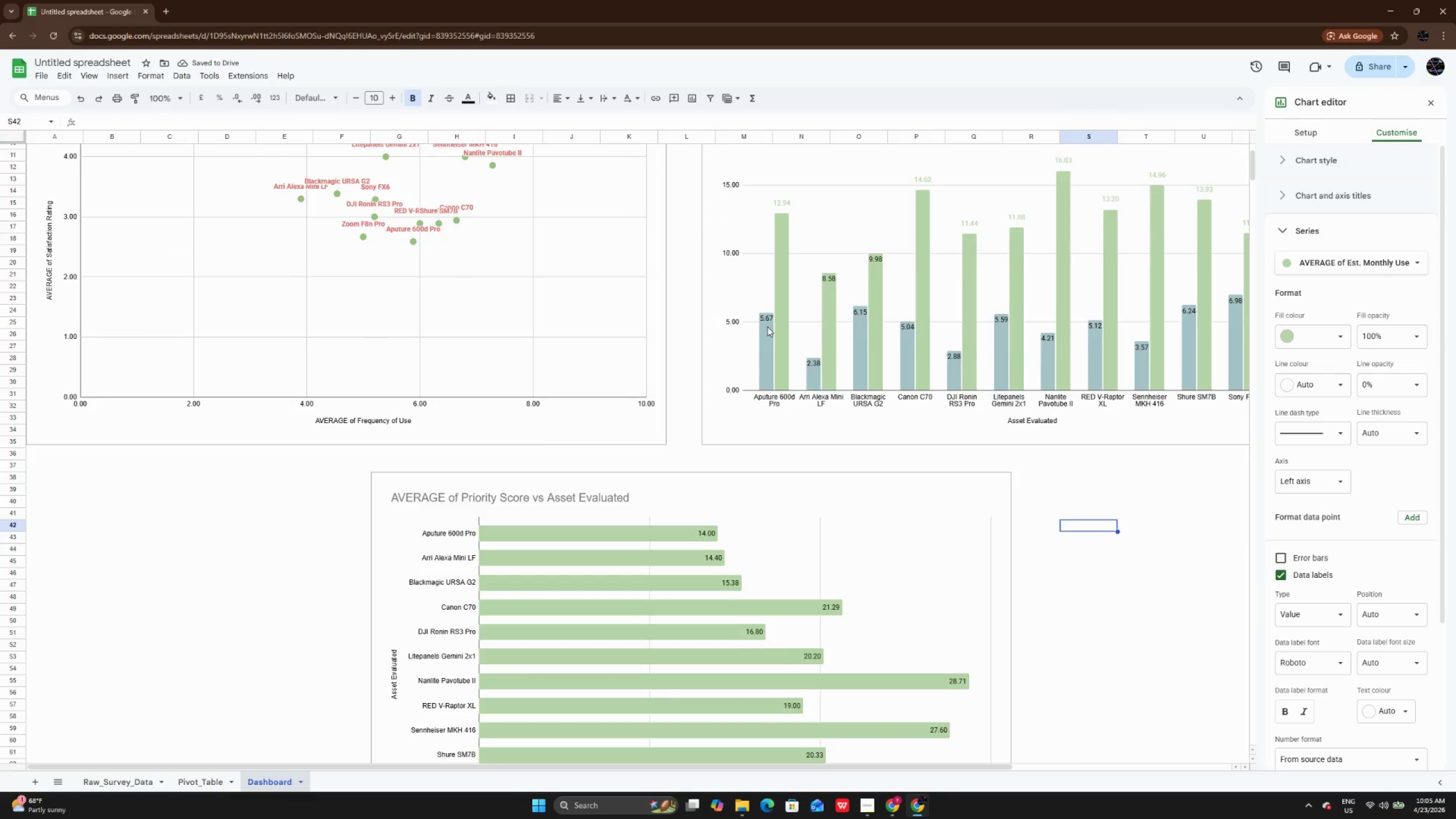 
scroll: coordinate [767, 326], scroll_direction: up, amount: 8.0
 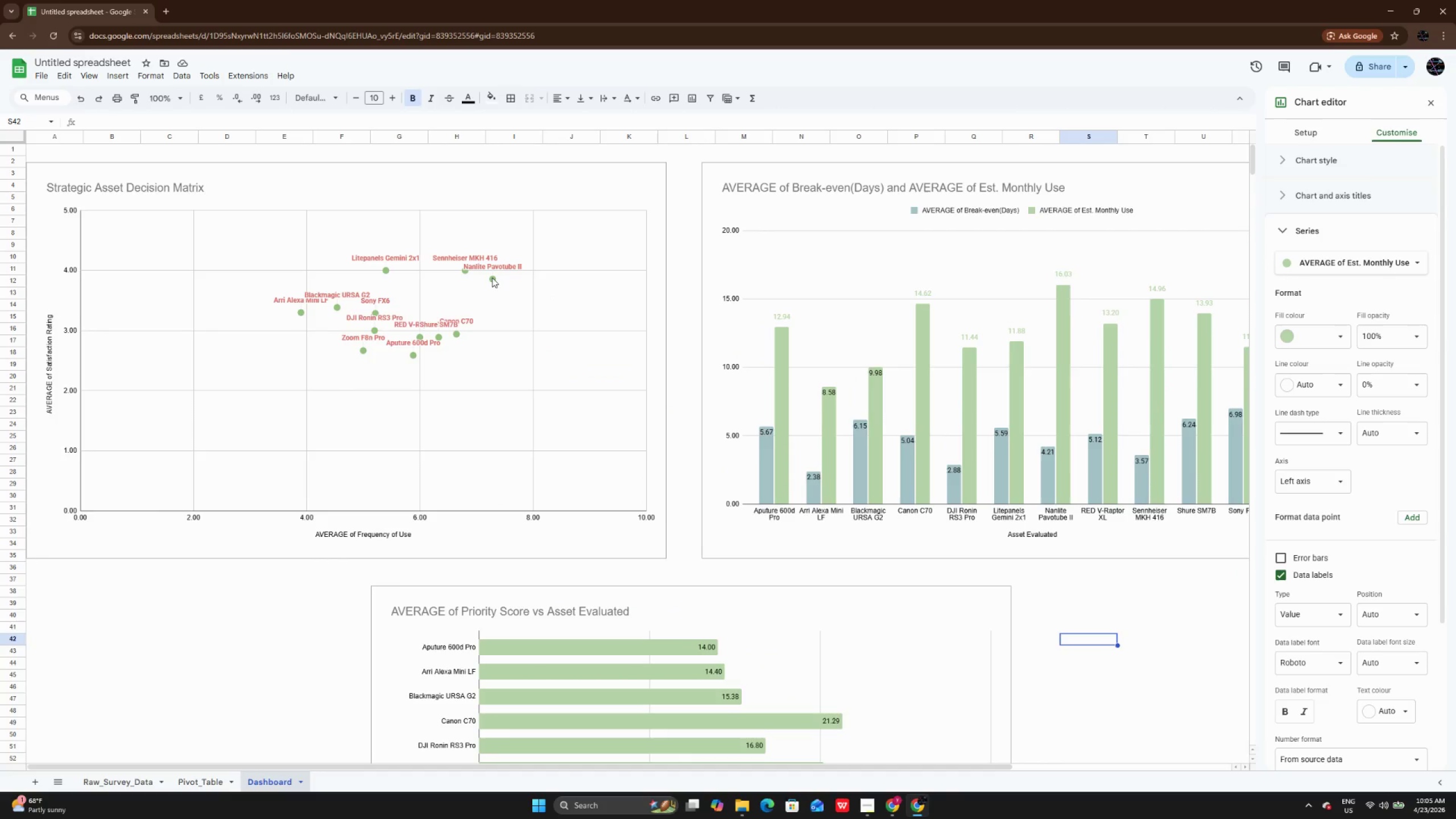 
double_click([492, 278])
 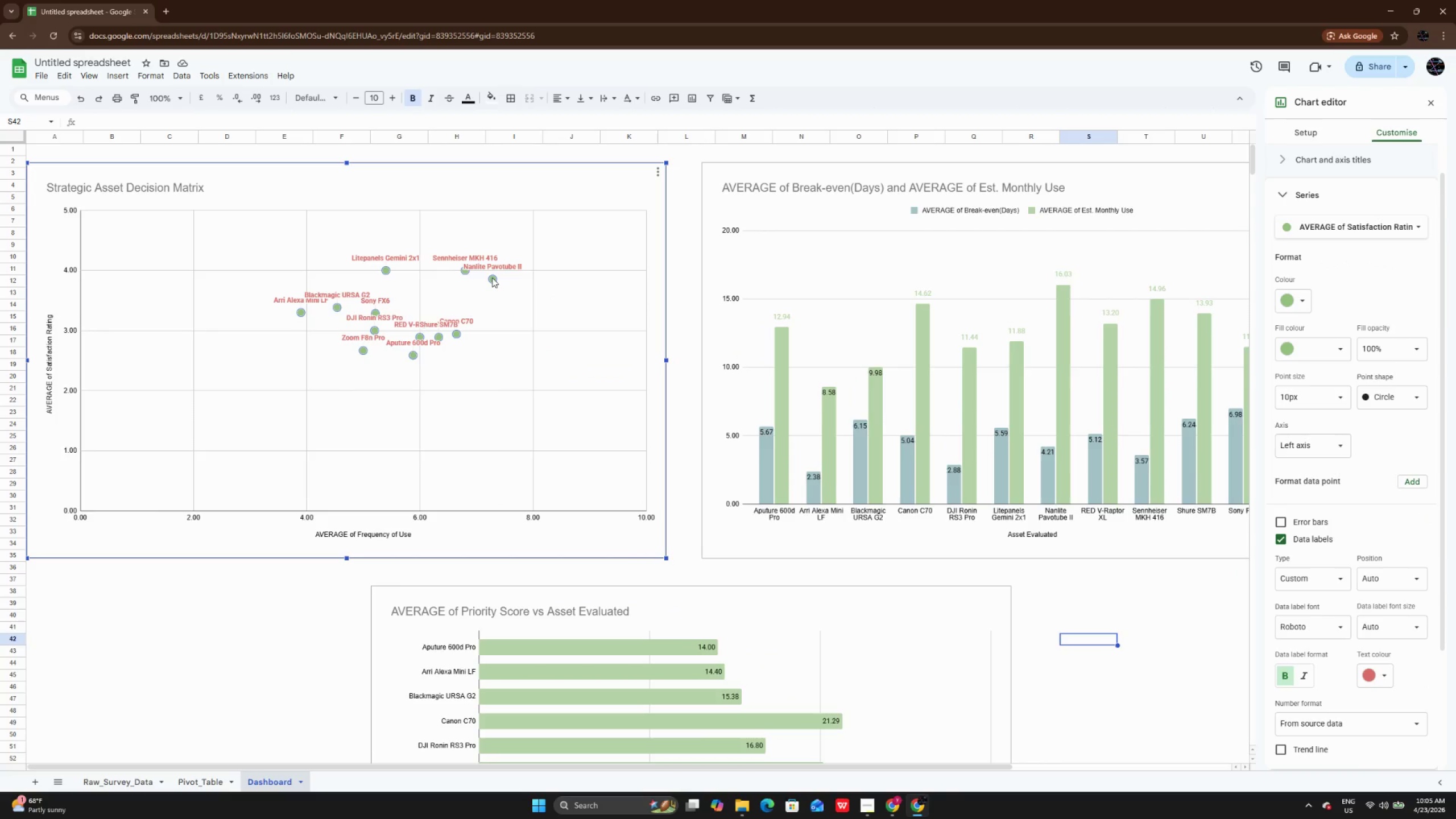 
left_click([492, 278])
 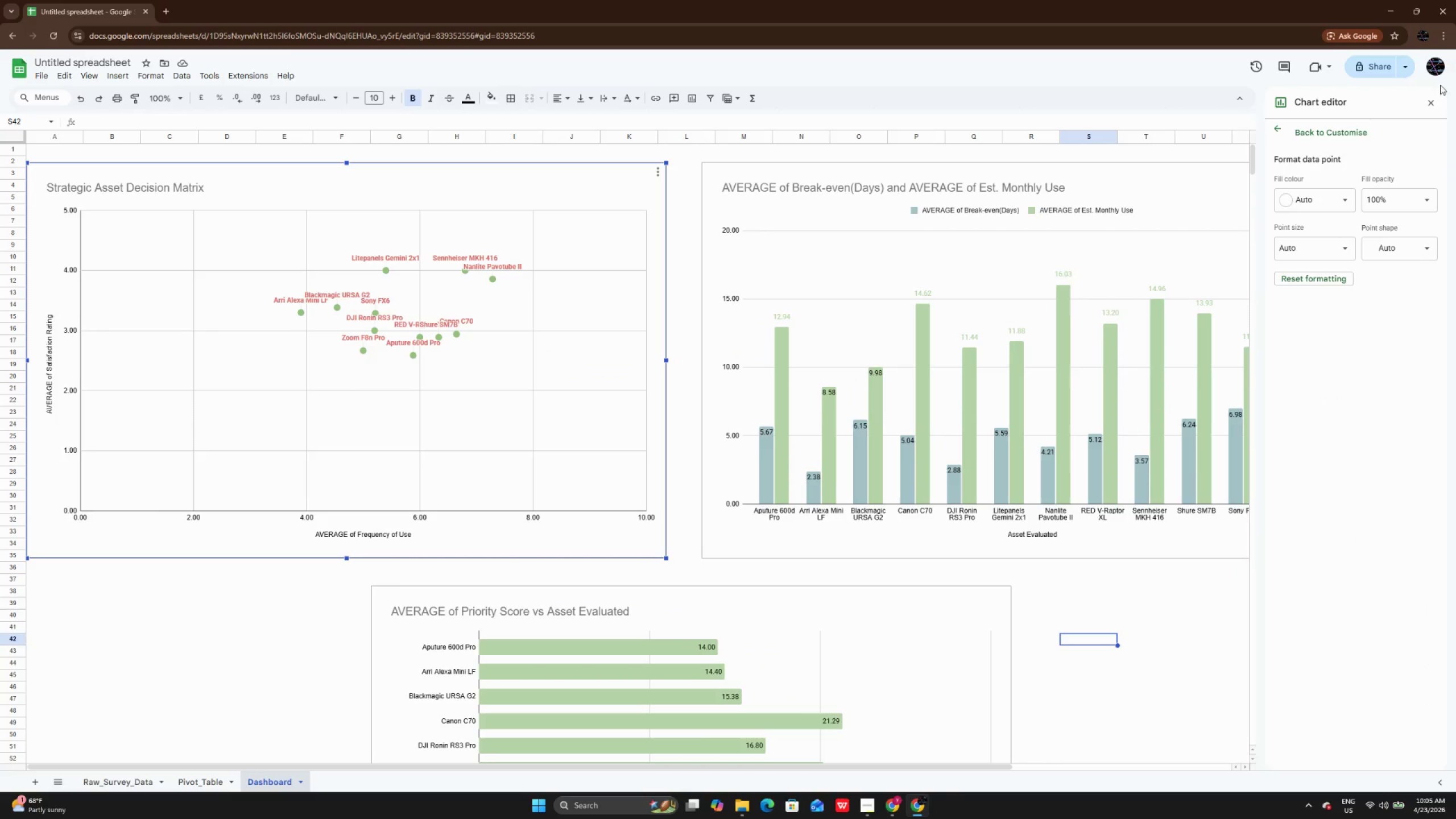 
left_click([1428, 96])
 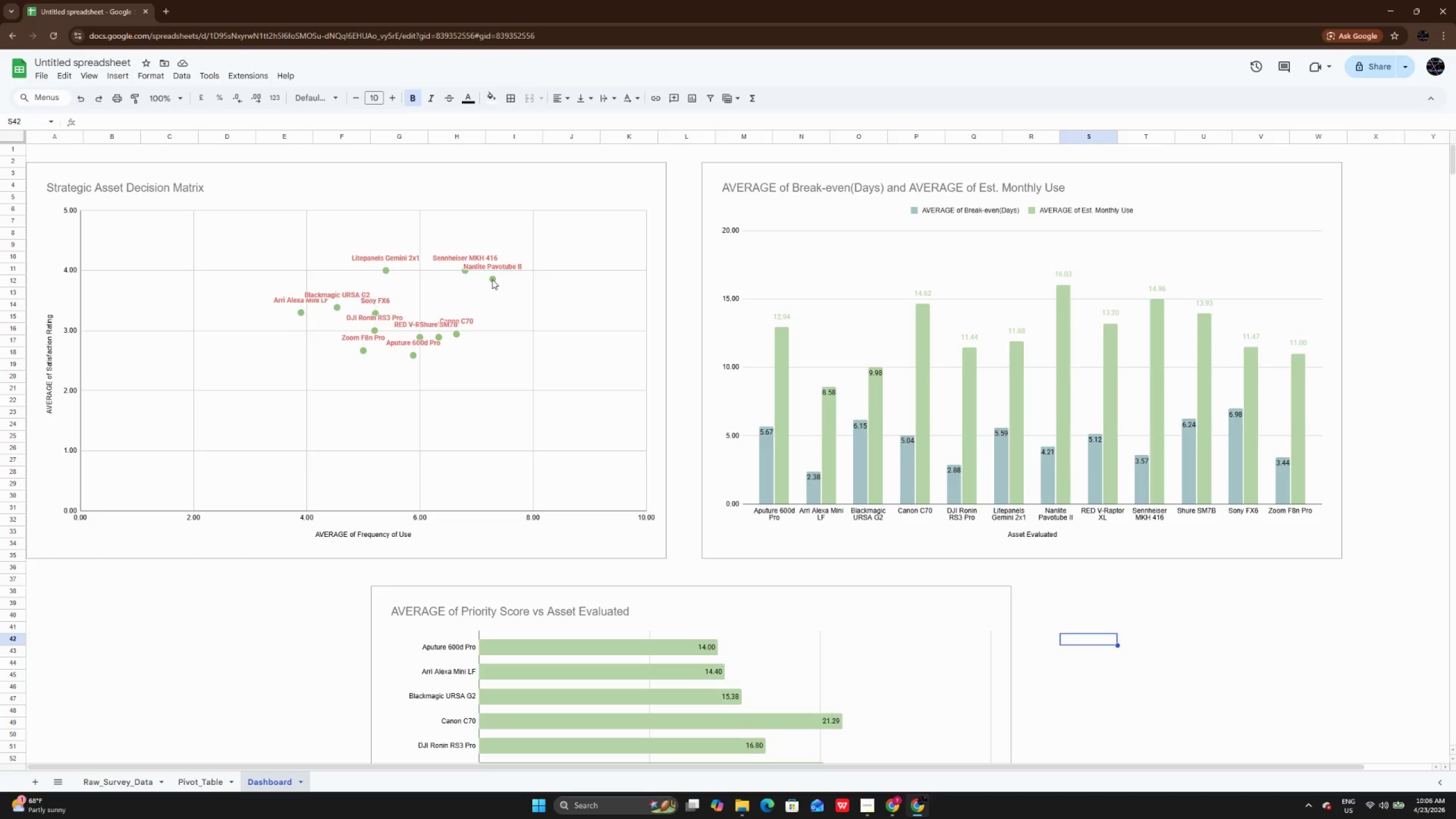 
left_click([492, 279])
 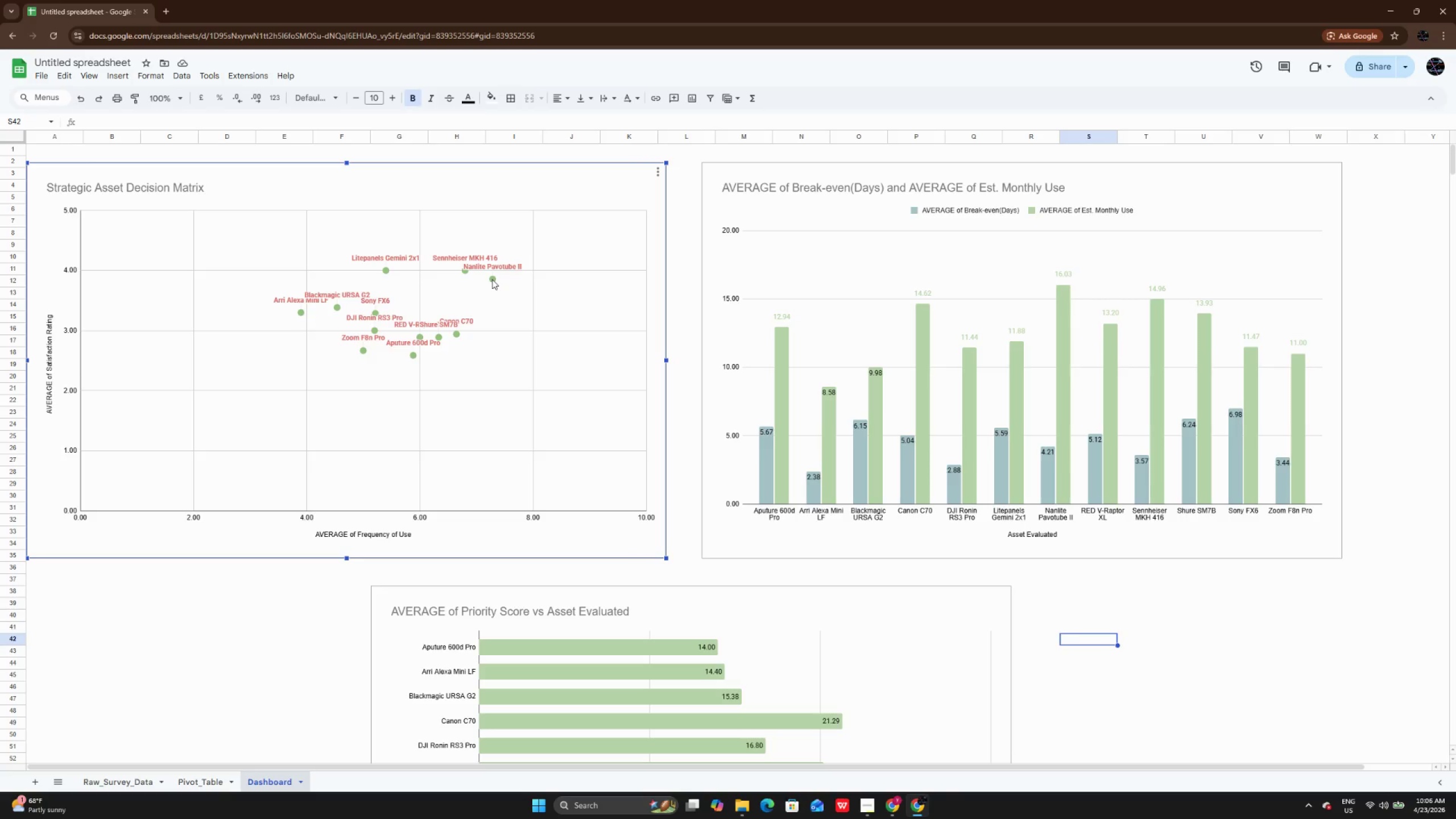 
left_click([492, 279])
 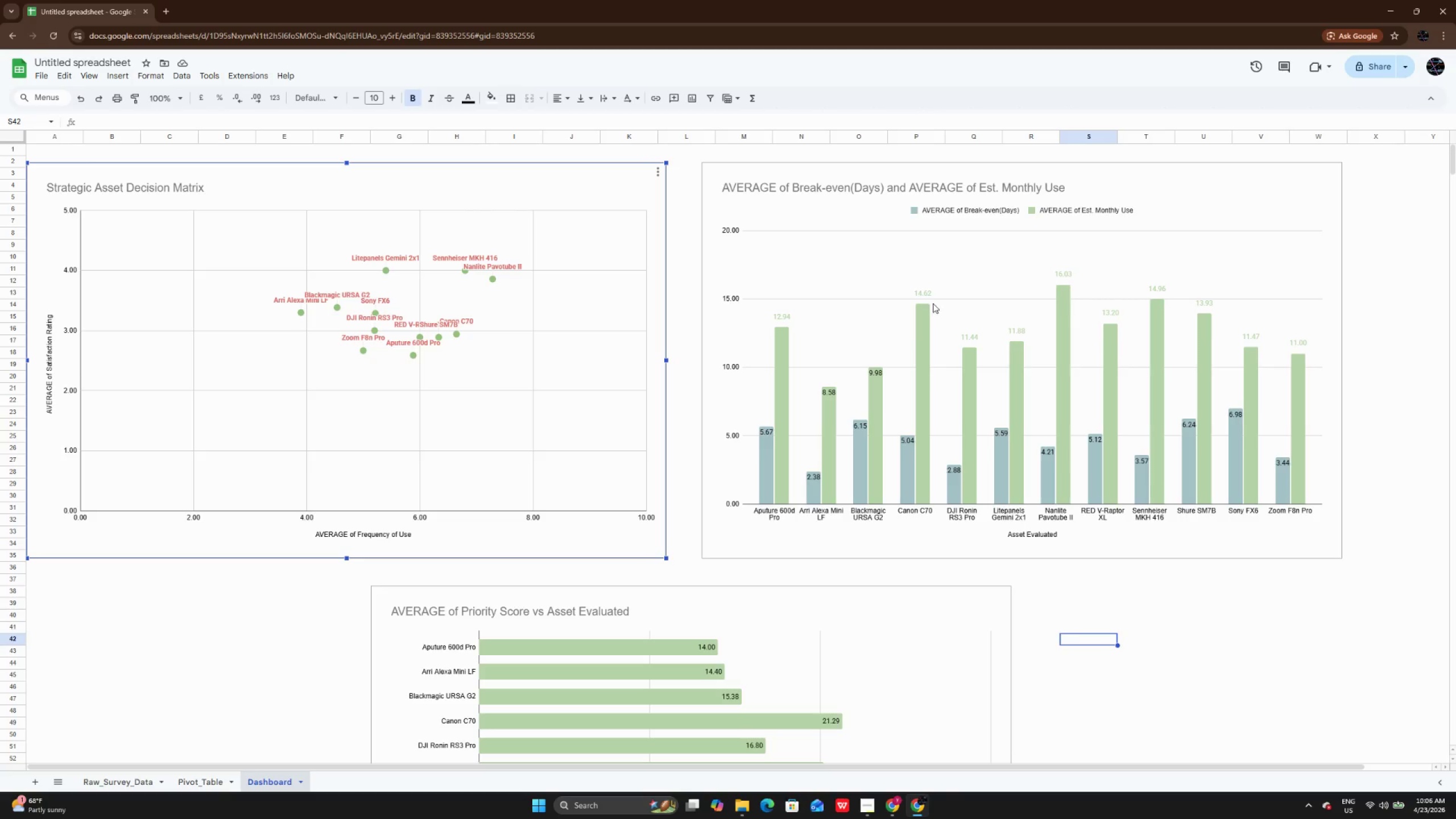 
wait(7.23)
 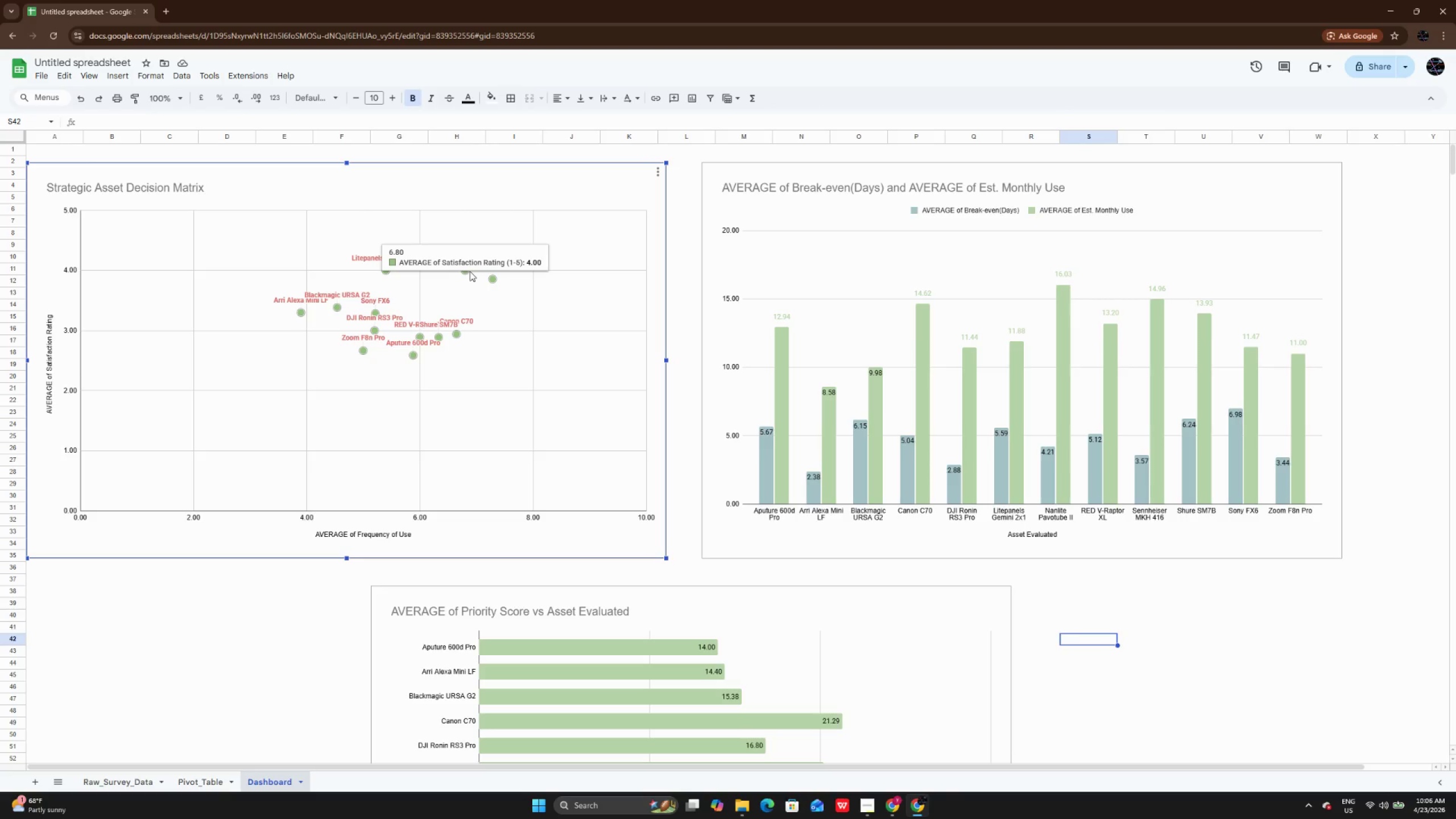 
left_click([921, 290])
 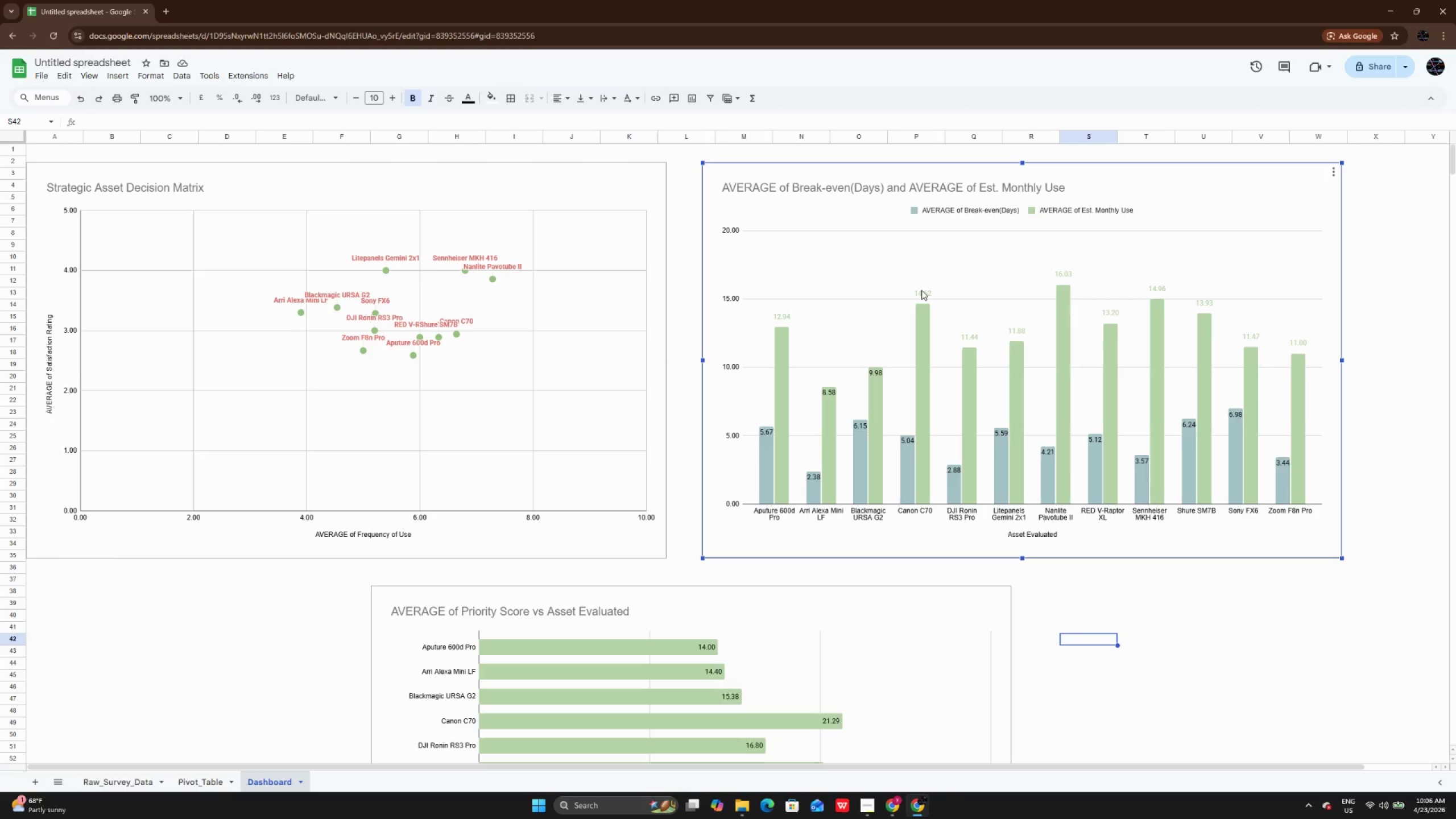 
double_click([921, 290])
 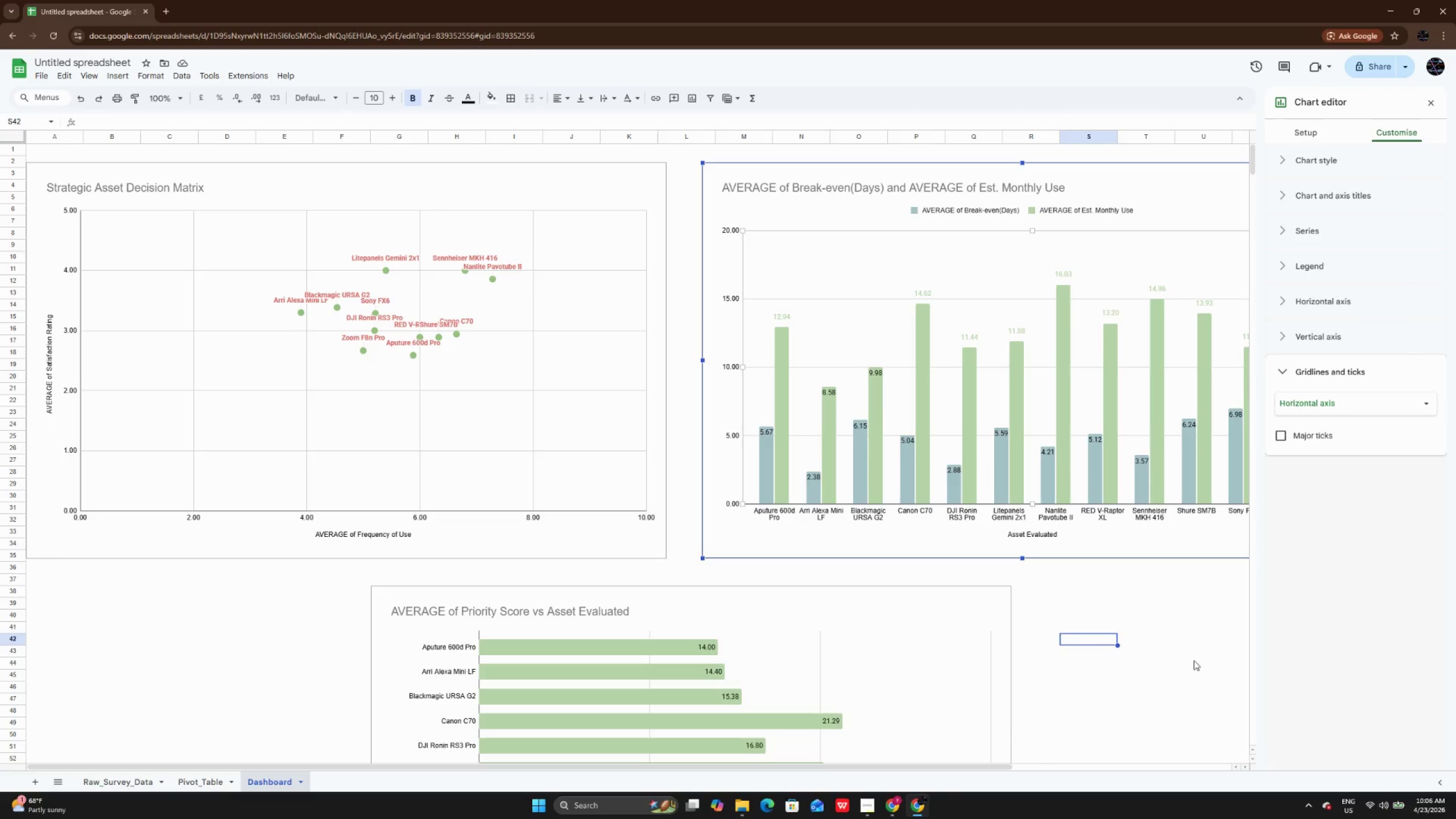 
scroll: coordinate [1191, 638], scroll_direction: down, amount: 8.0
 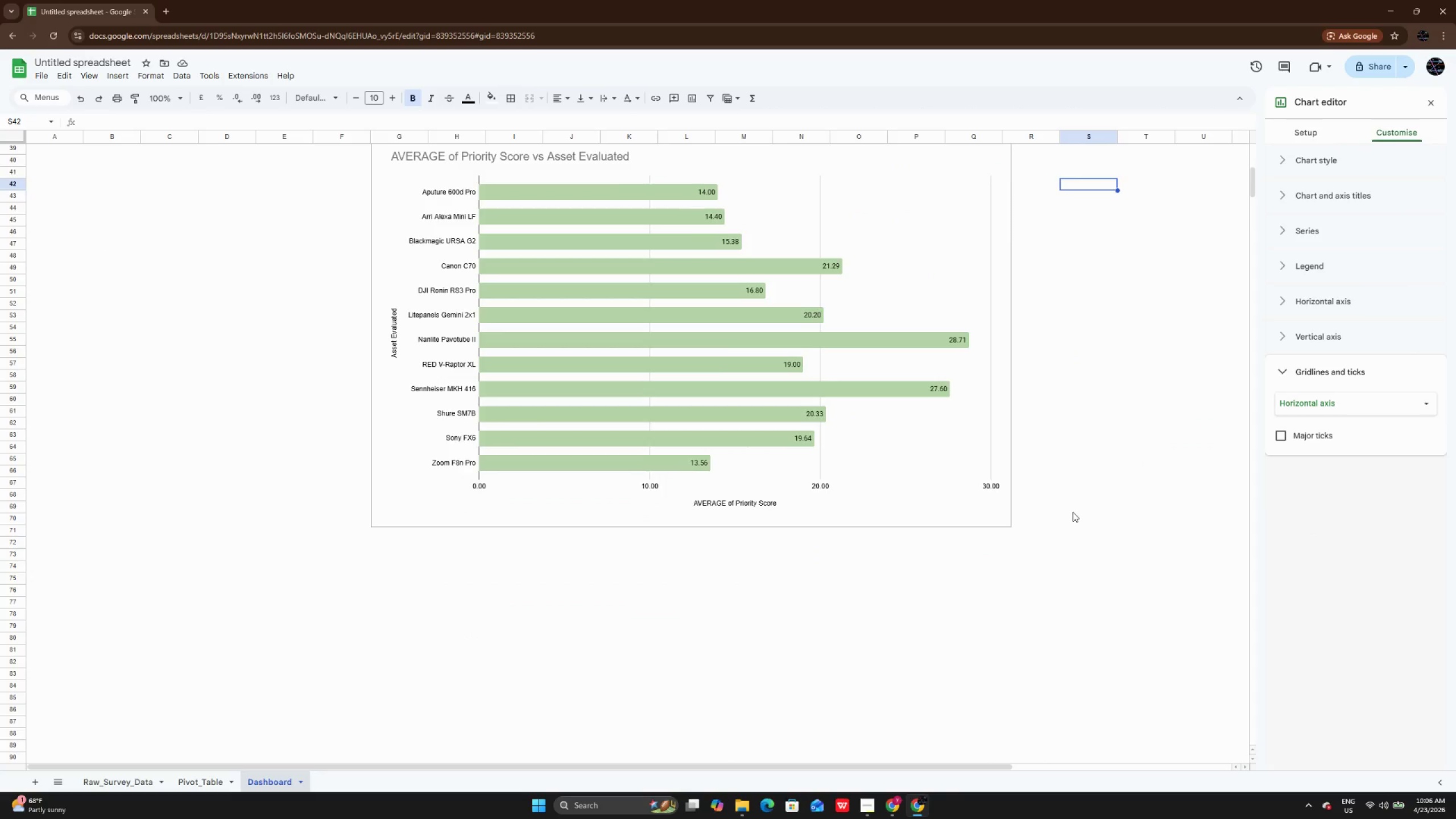 
scroll: coordinate [1039, 504], scroll_direction: up, amount: 13.0
 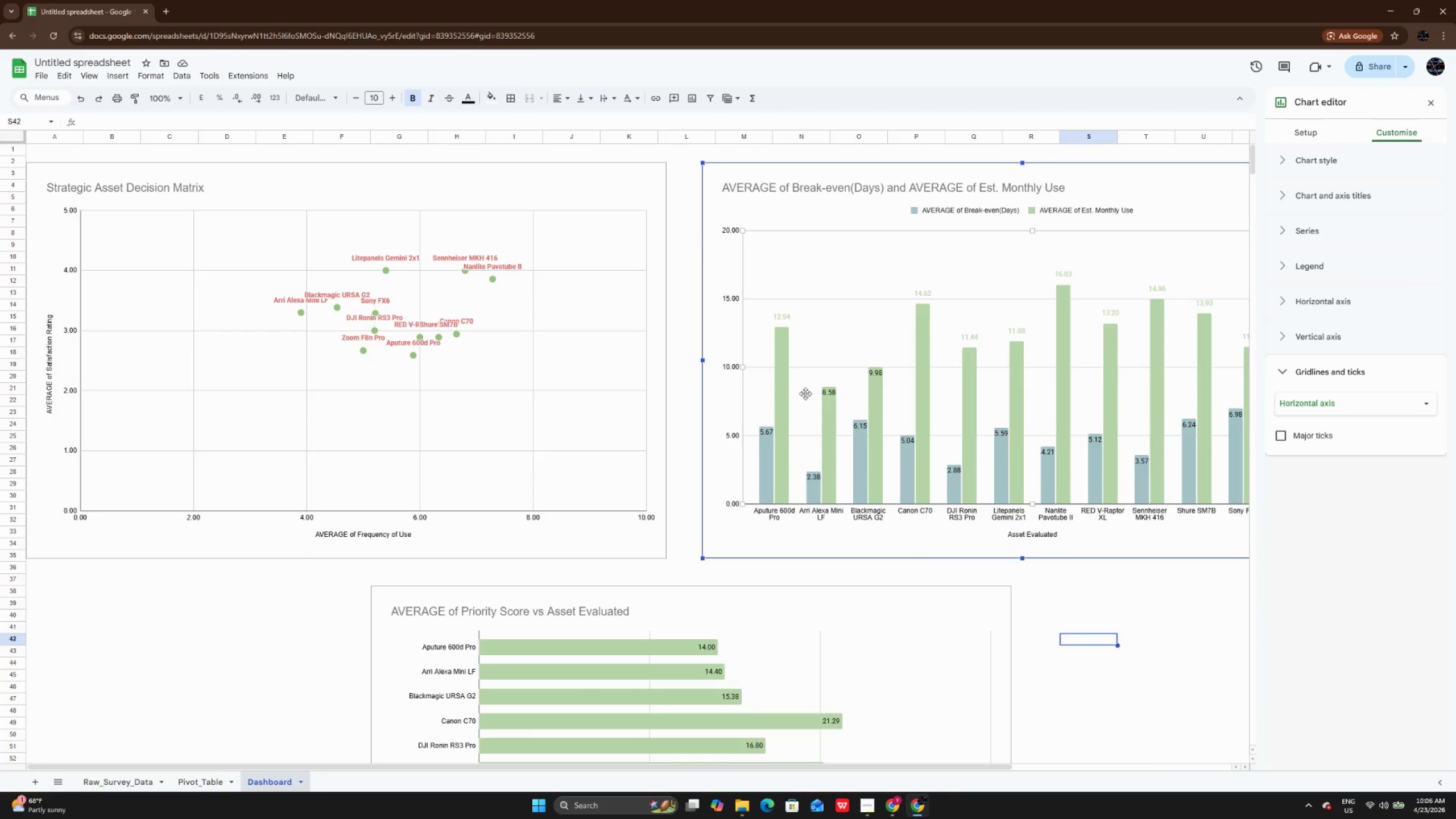 
scroll: coordinate [792, 505], scroll_direction: down, amount: 5.0
 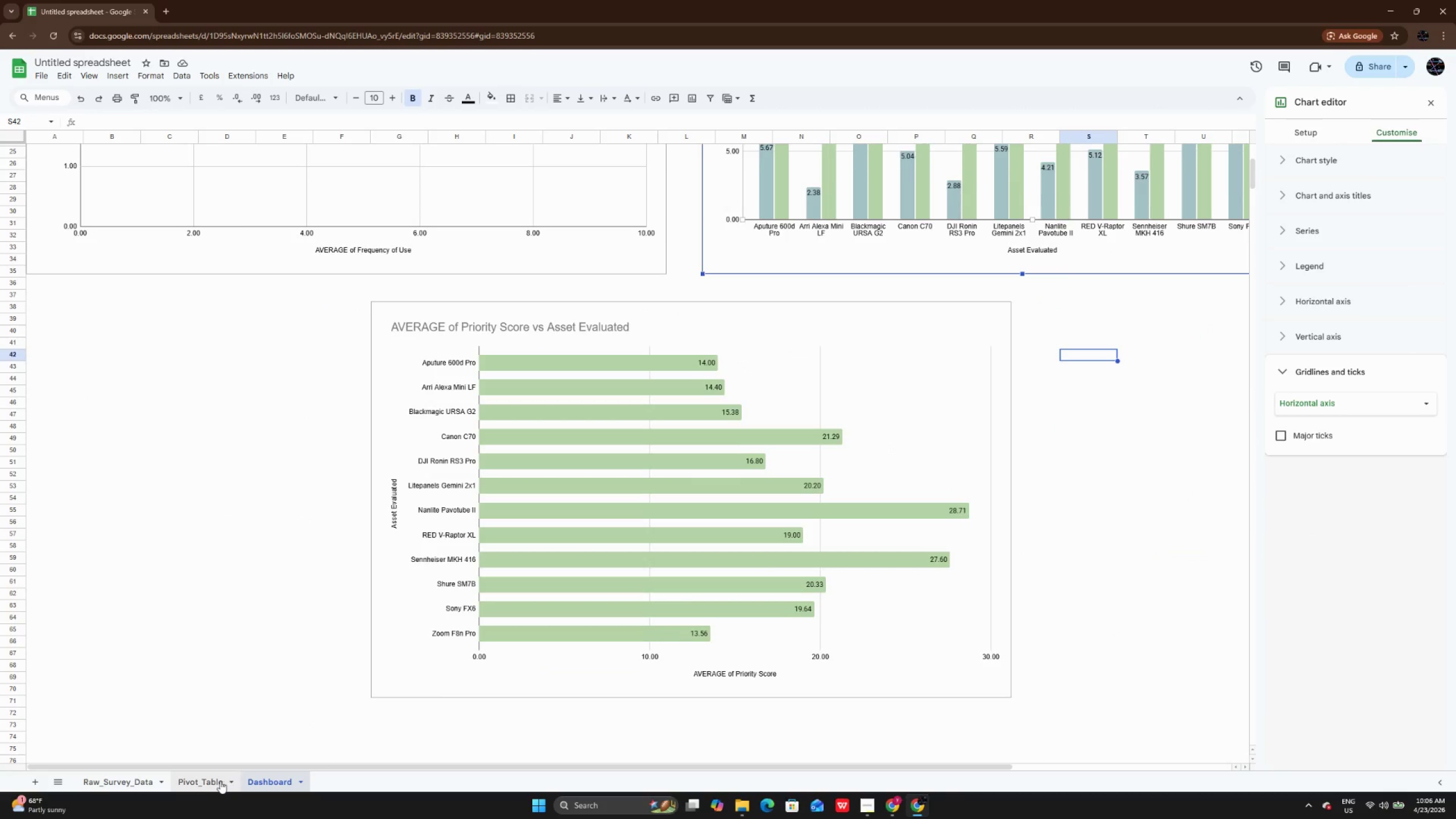 
left_click([214, 781])
 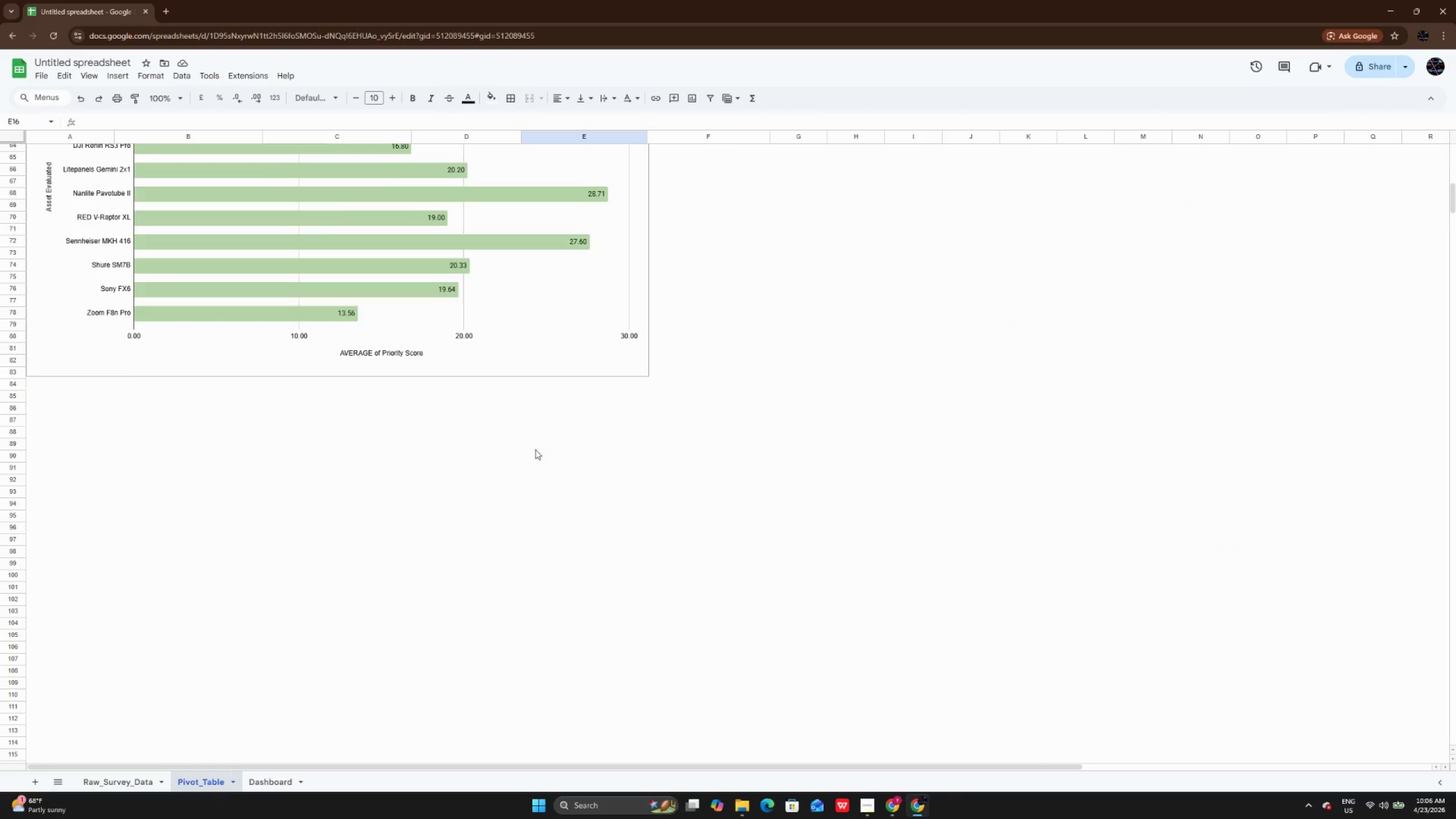 
left_click([522, 450])
 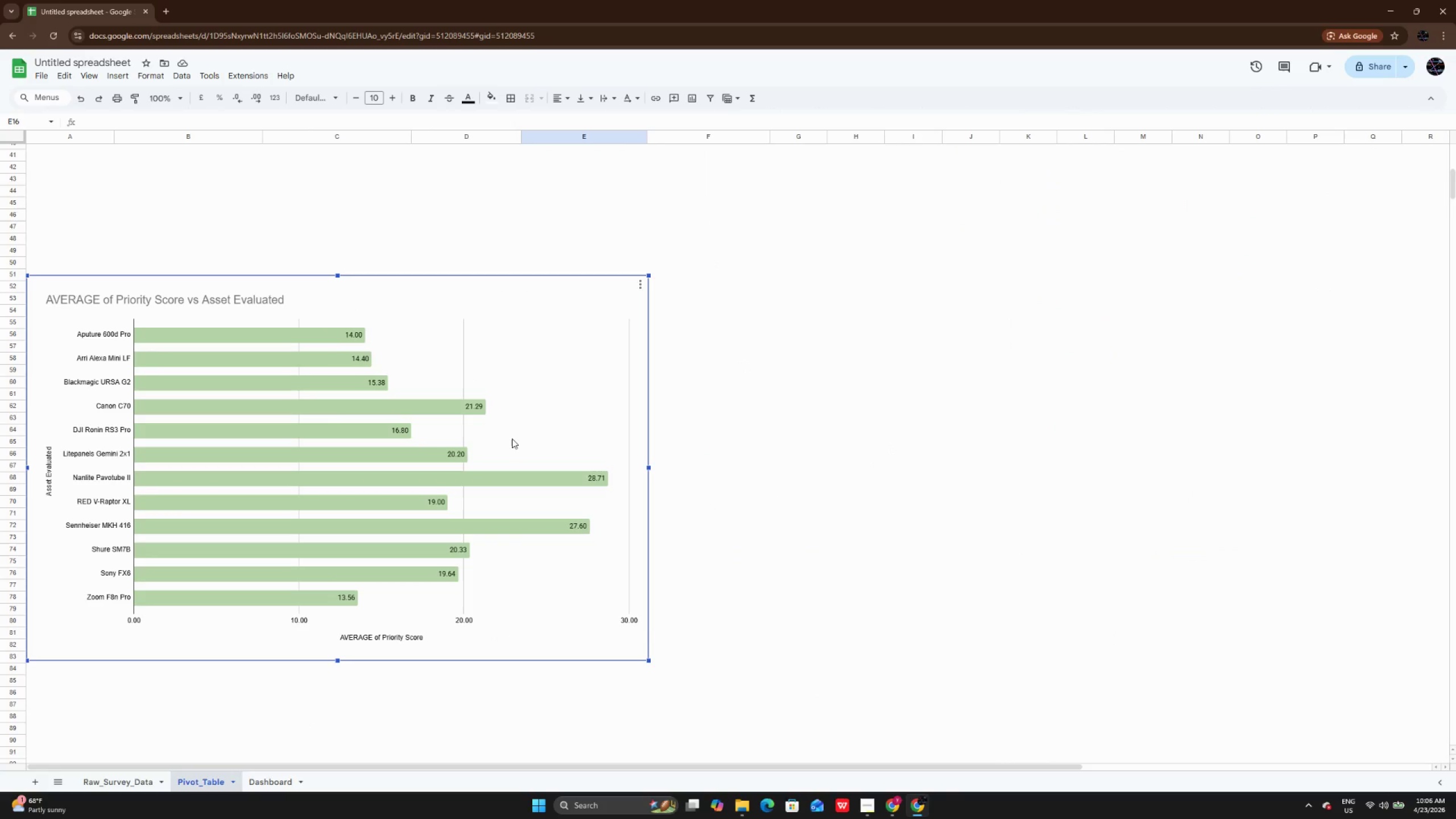 
scroll: coordinate [535, 476], scroll_direction: up, amount: 5.0
 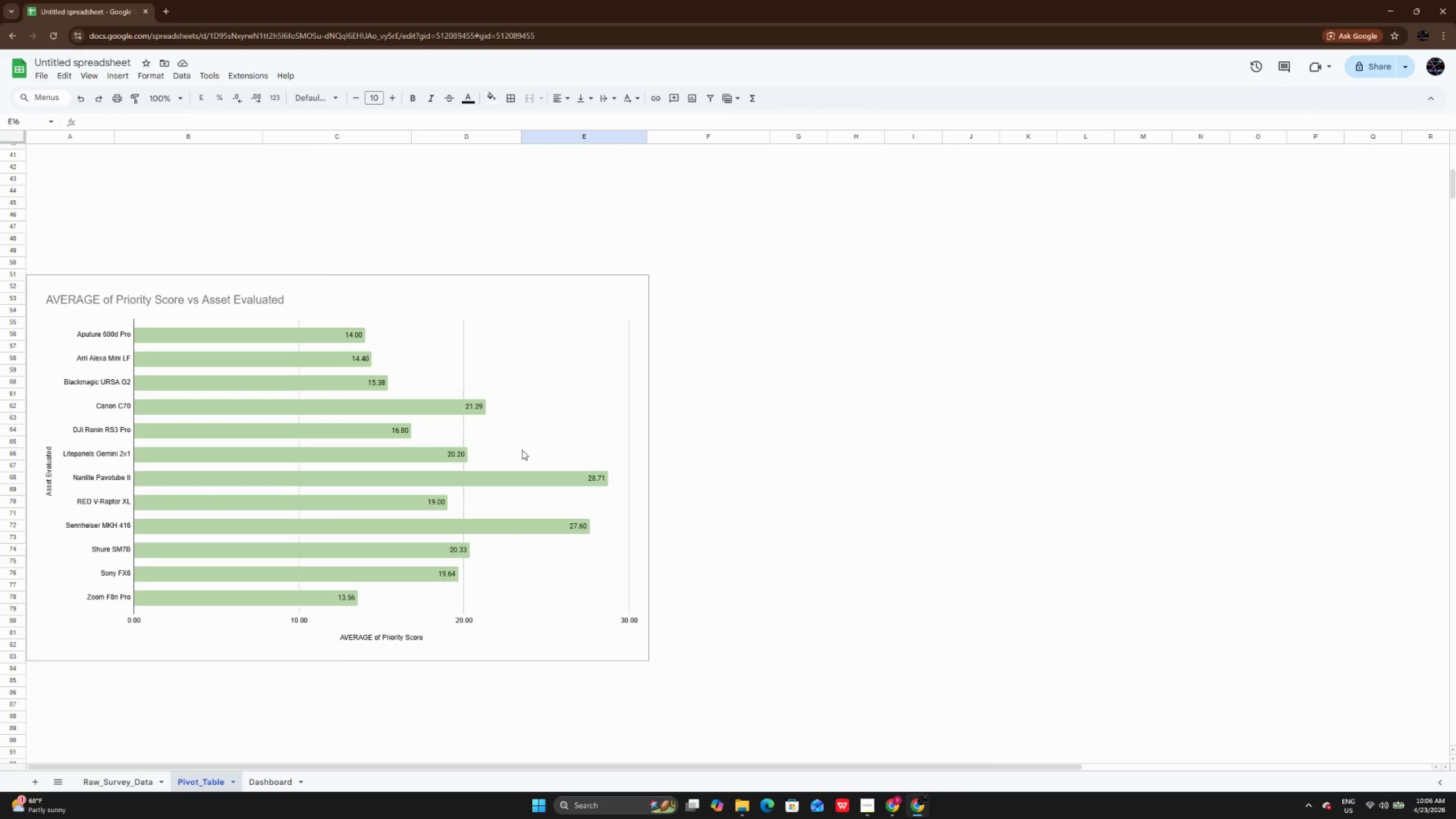 
double_click([512, 439])
 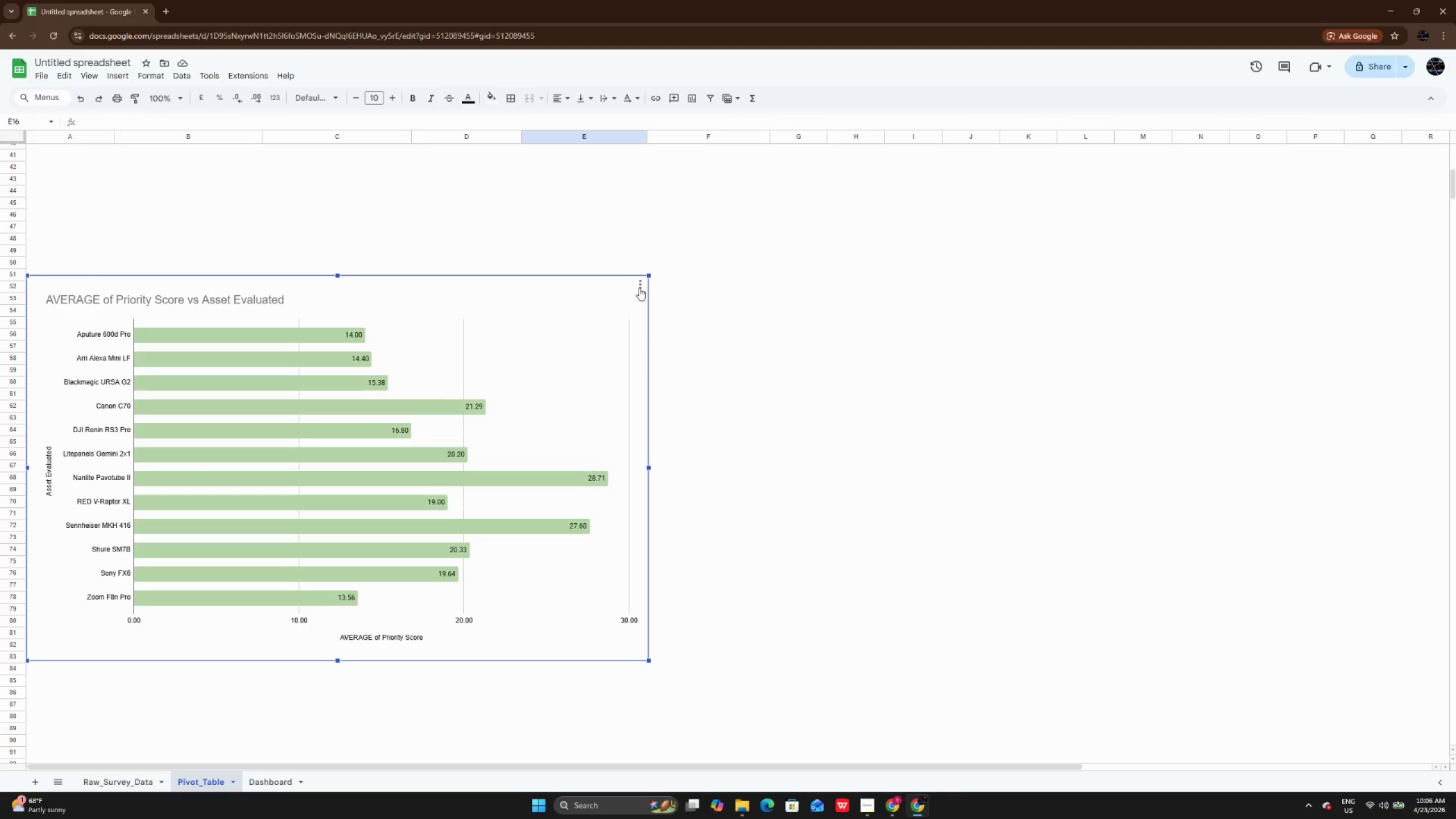 
left_click([641, 283])
 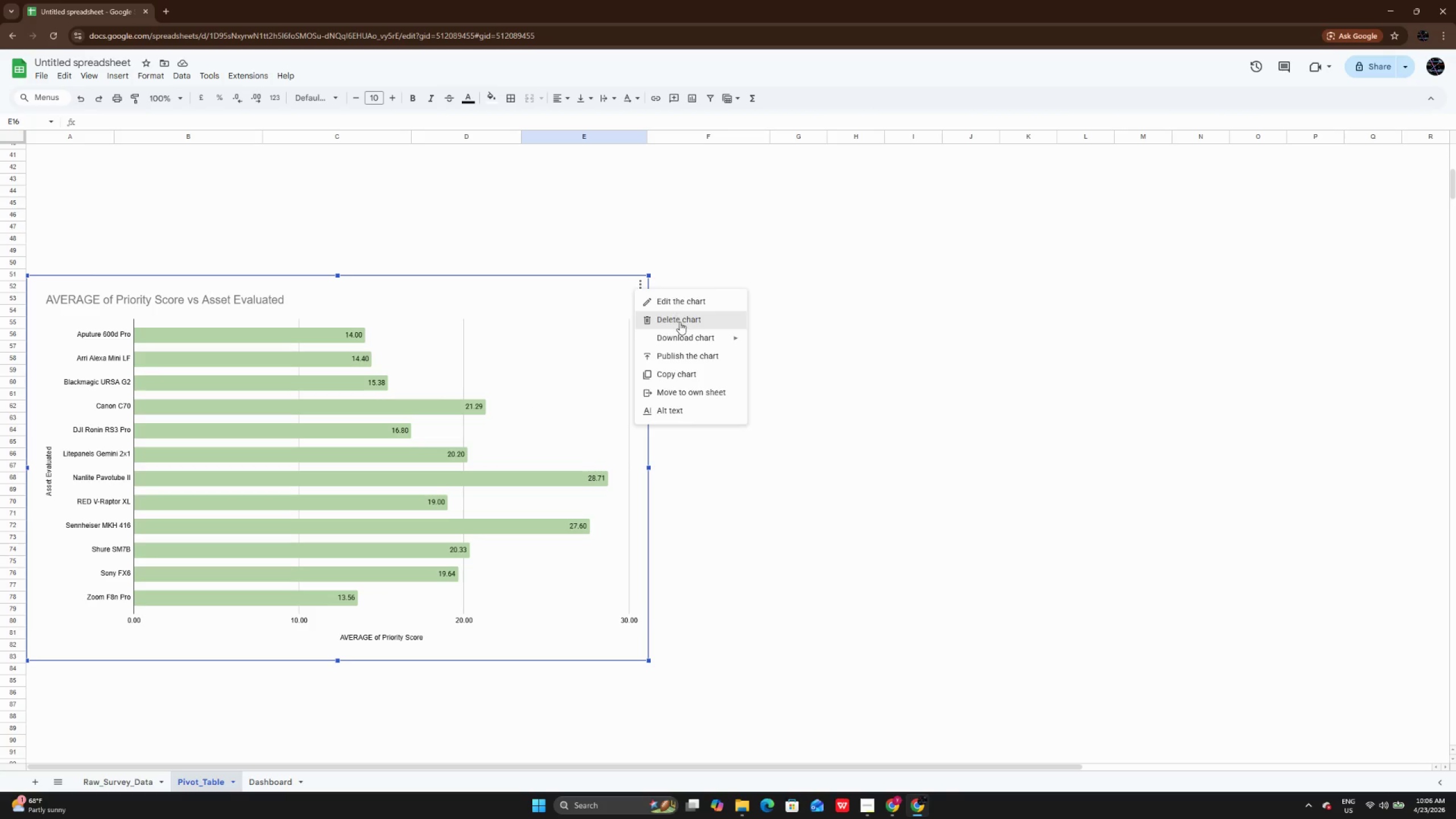 
left_click([680, 322])
 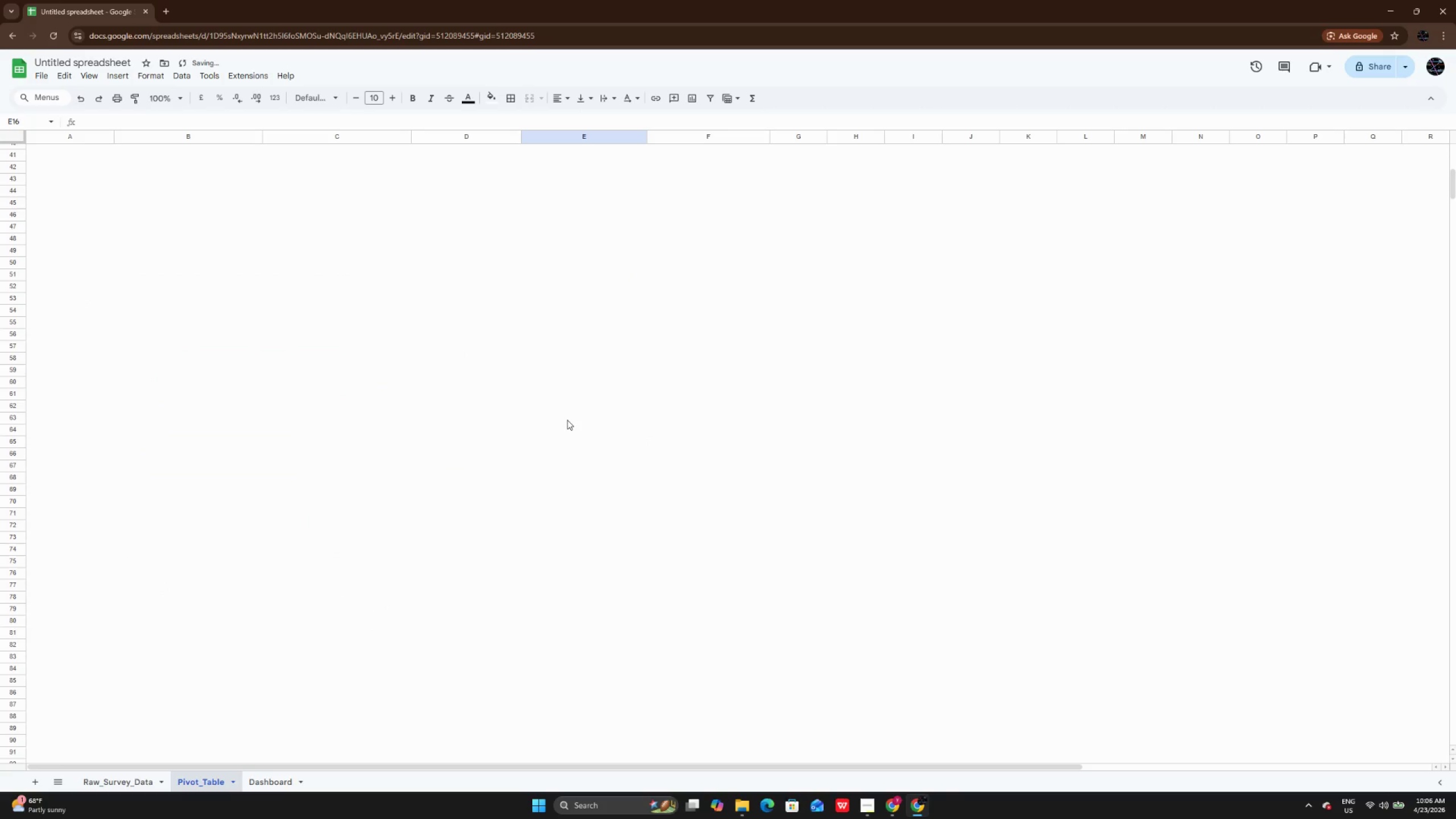 
scroll: coordinate [567, 420], scroll_direction: up, amount: 16.0
 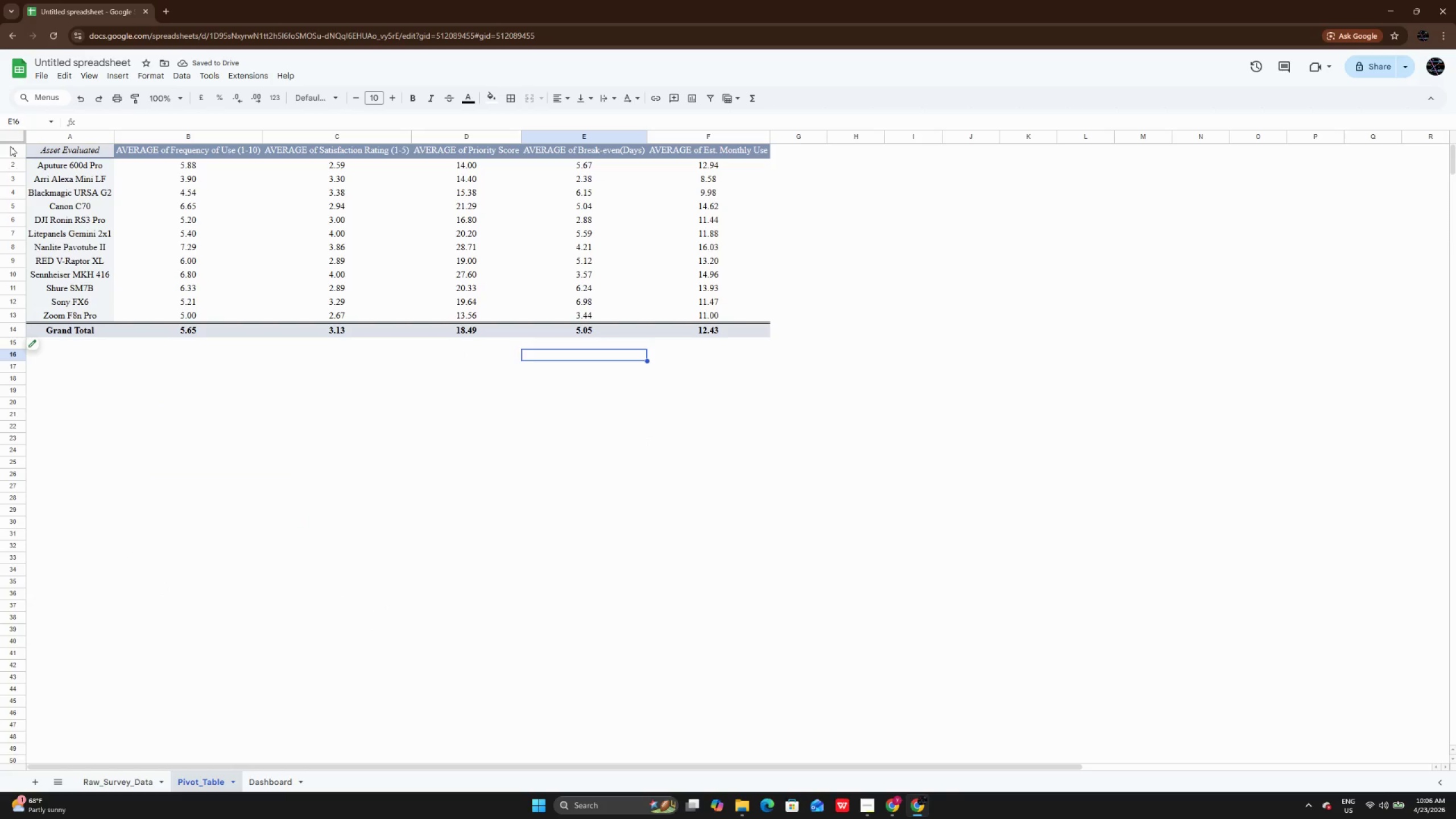 
double_click([10, 146])
 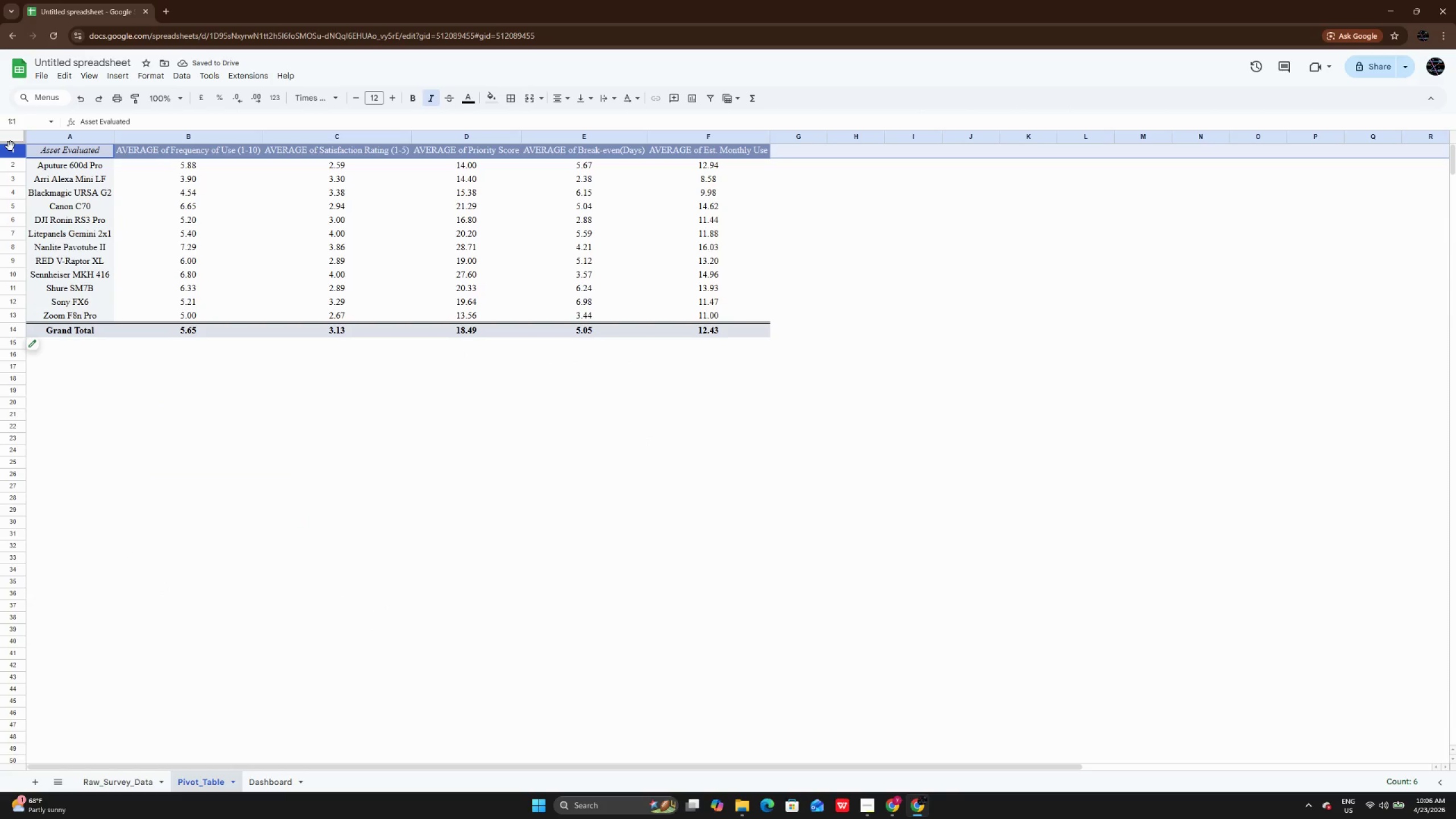 
right_click([10, 146])
 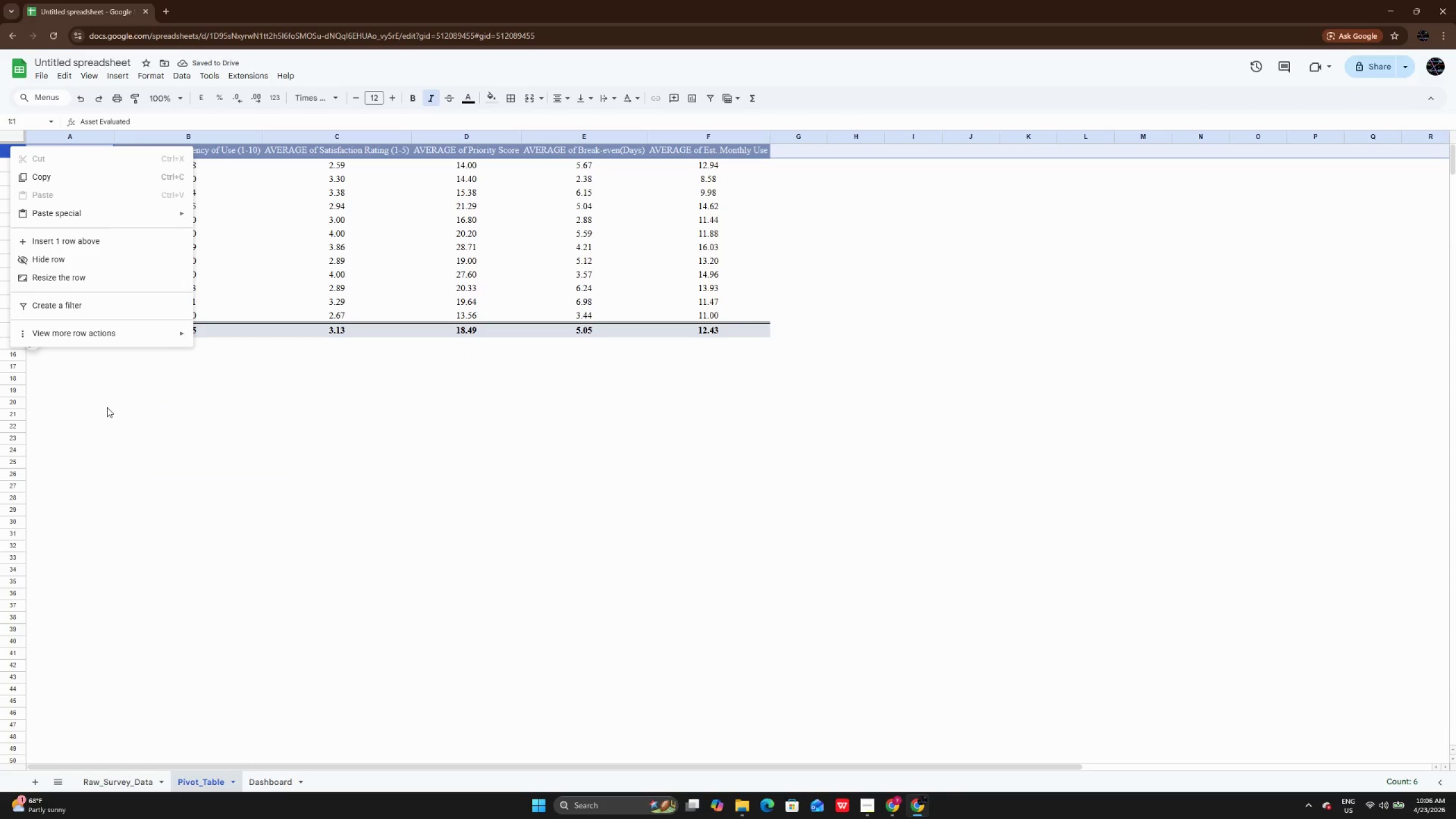 
left_click([107, 407])
 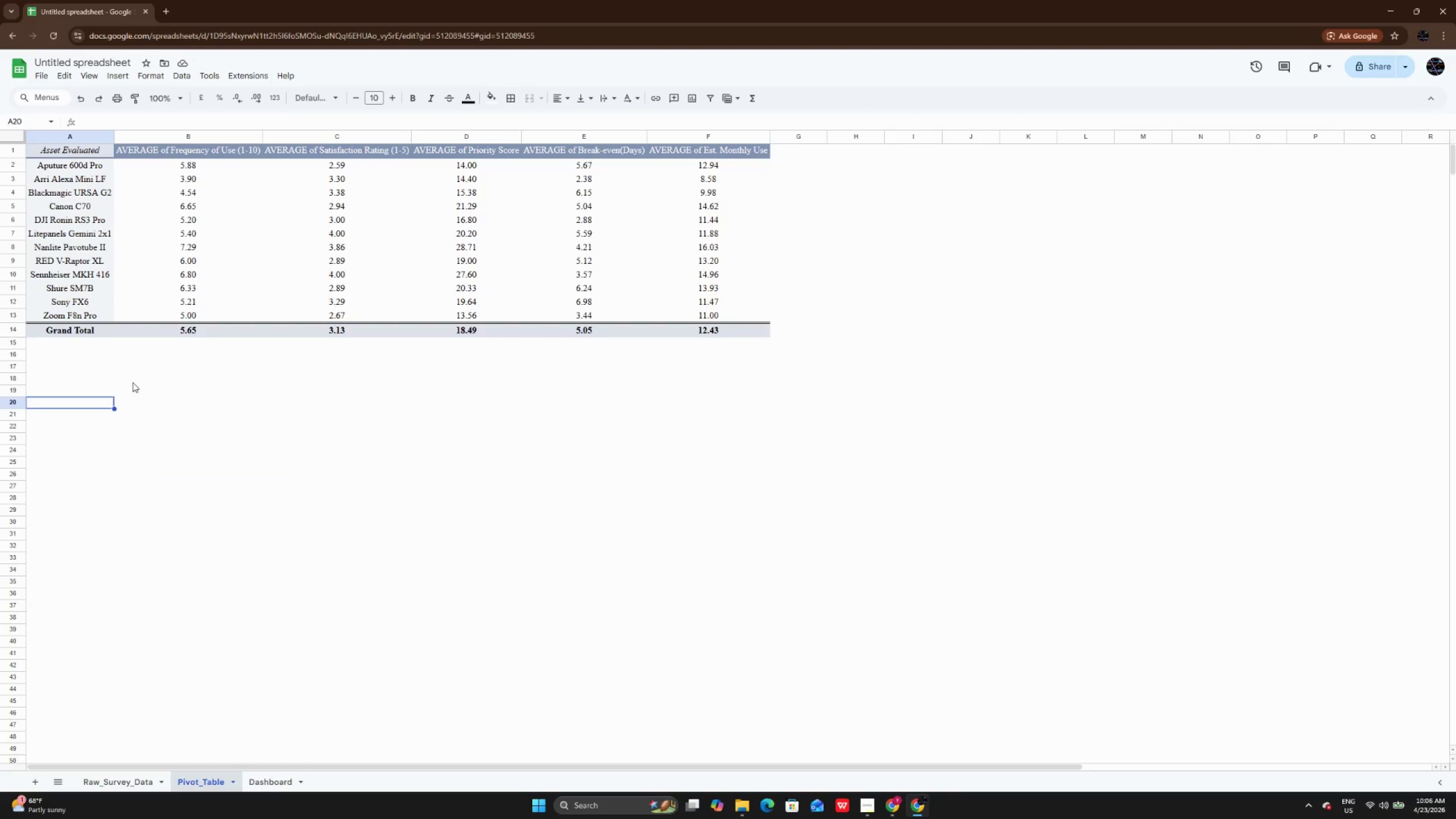 
scroll: coordinate [133, 382], scroll_direction: up, amount: 3.0
 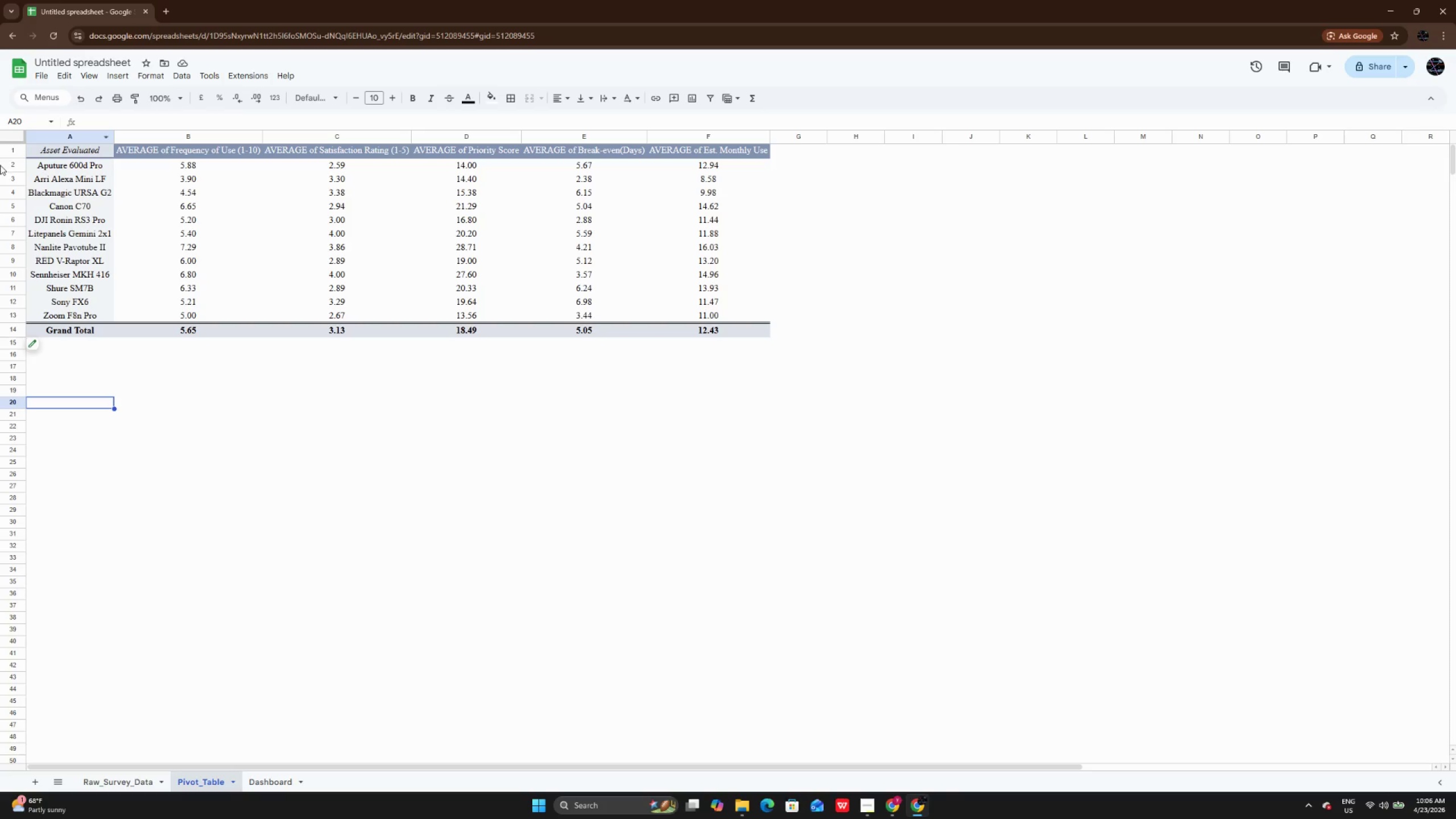 
right_click([7, 148])
 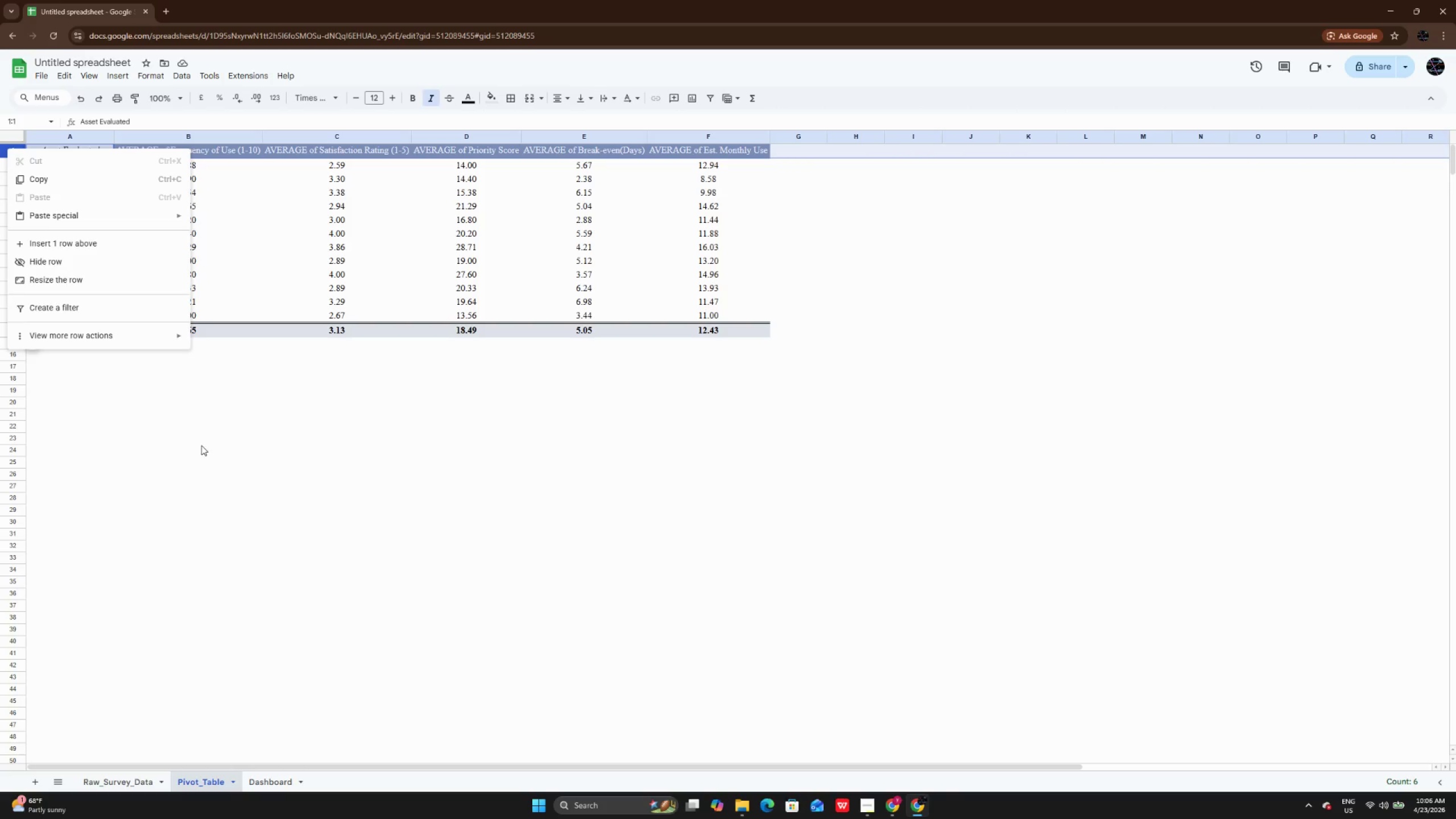 
left_click([201, 445])
 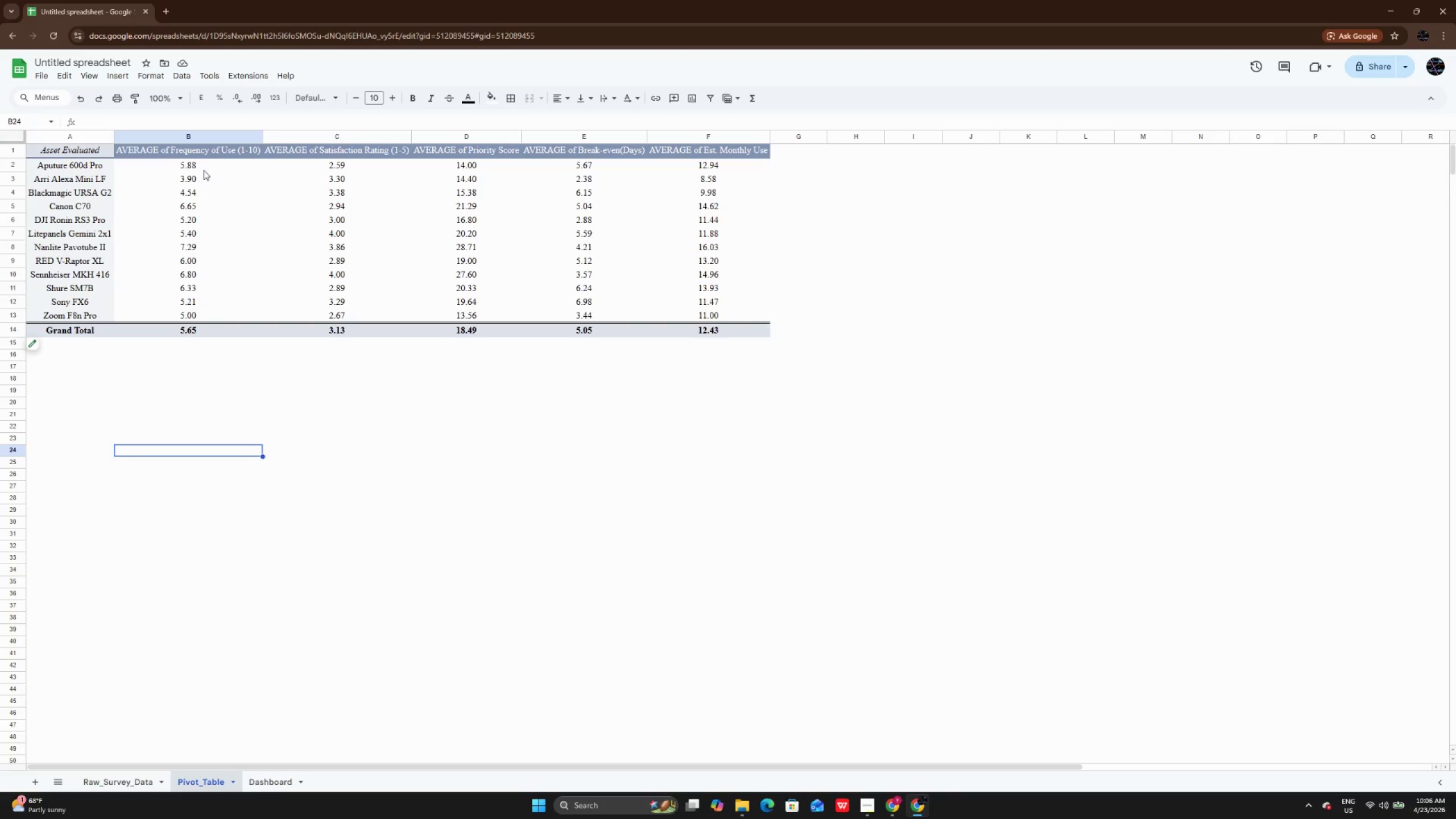 
left_click([205, 166])
 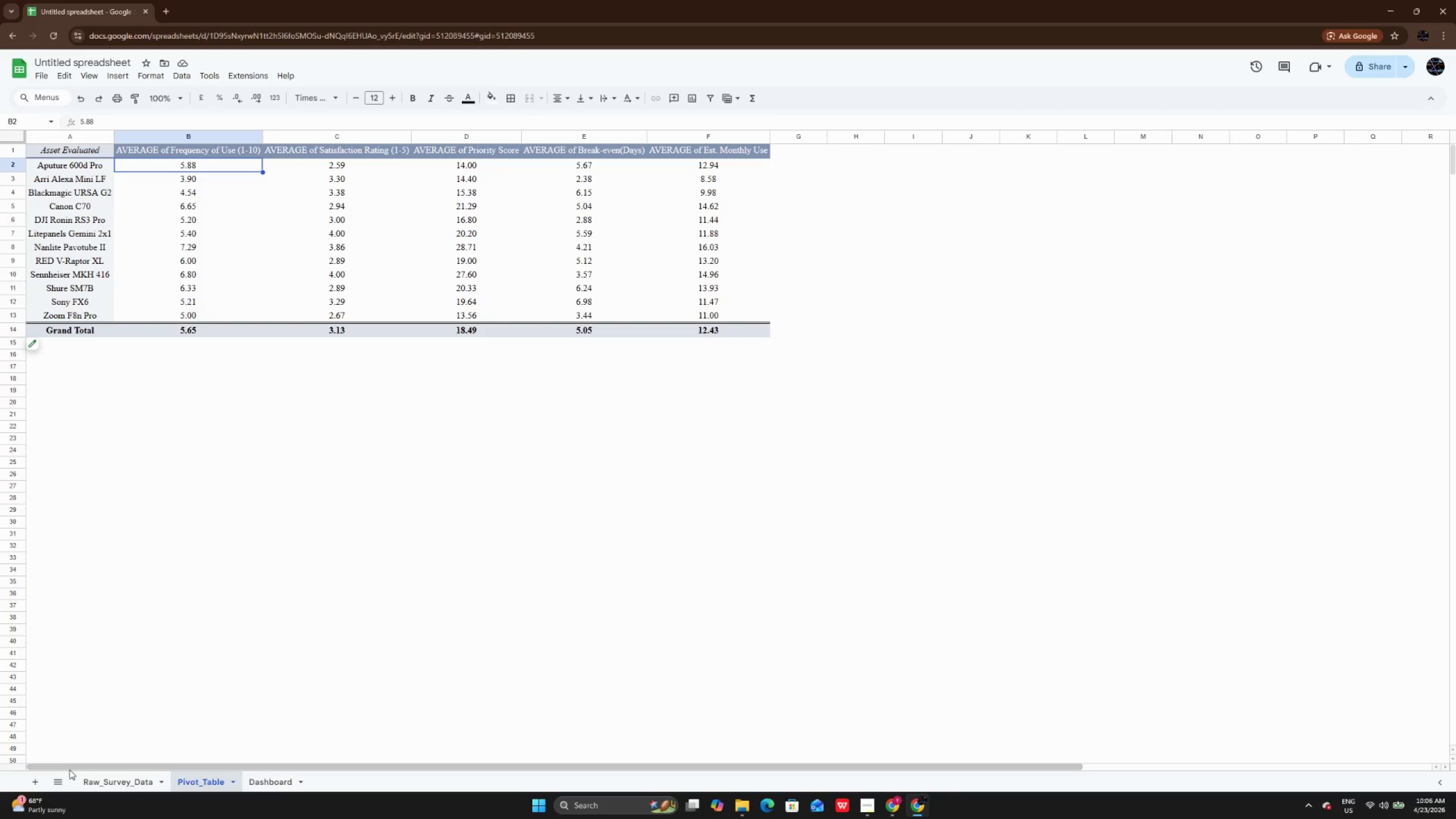 
wait(9.53)
 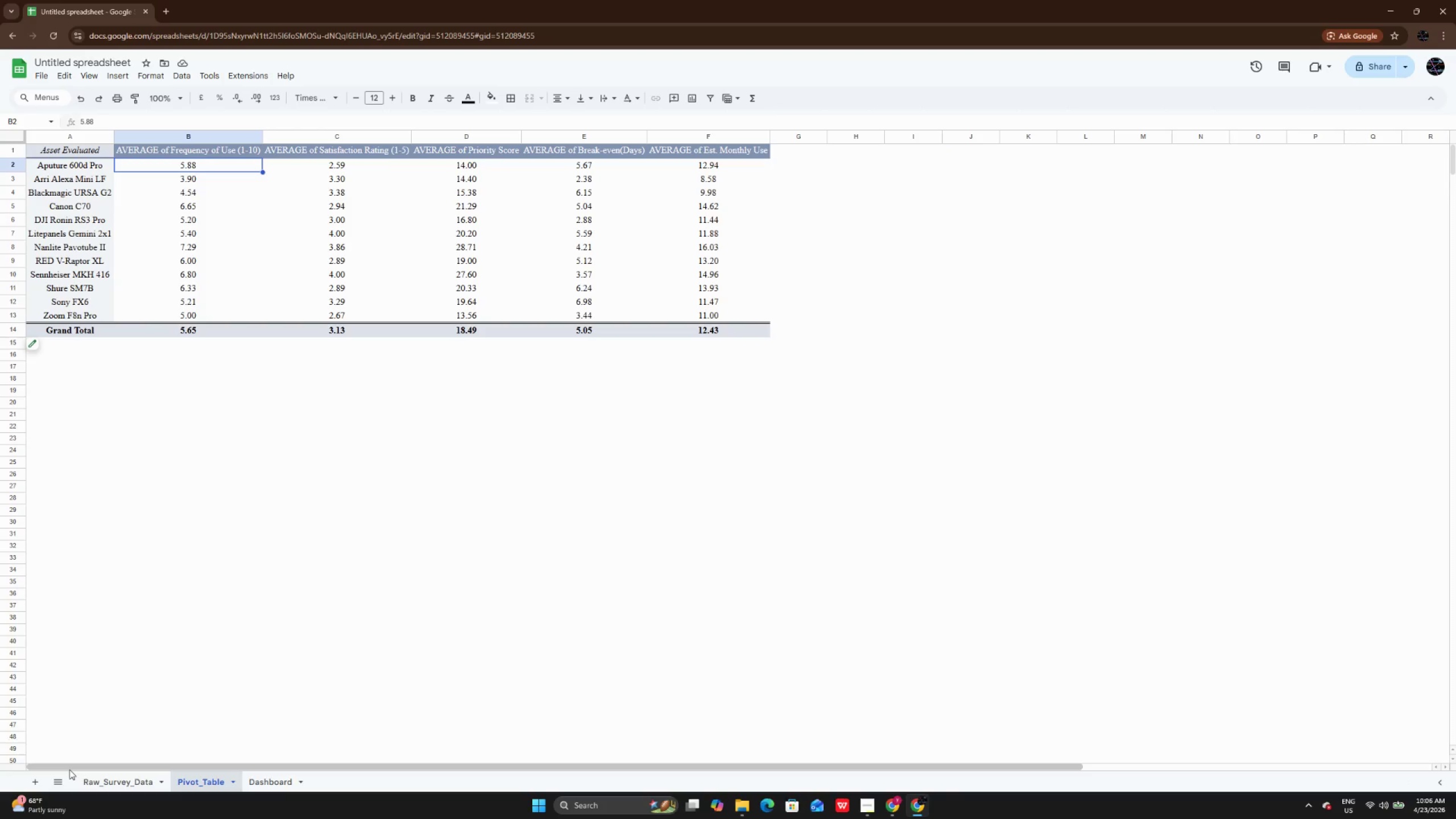 
double_click([89, 167])
 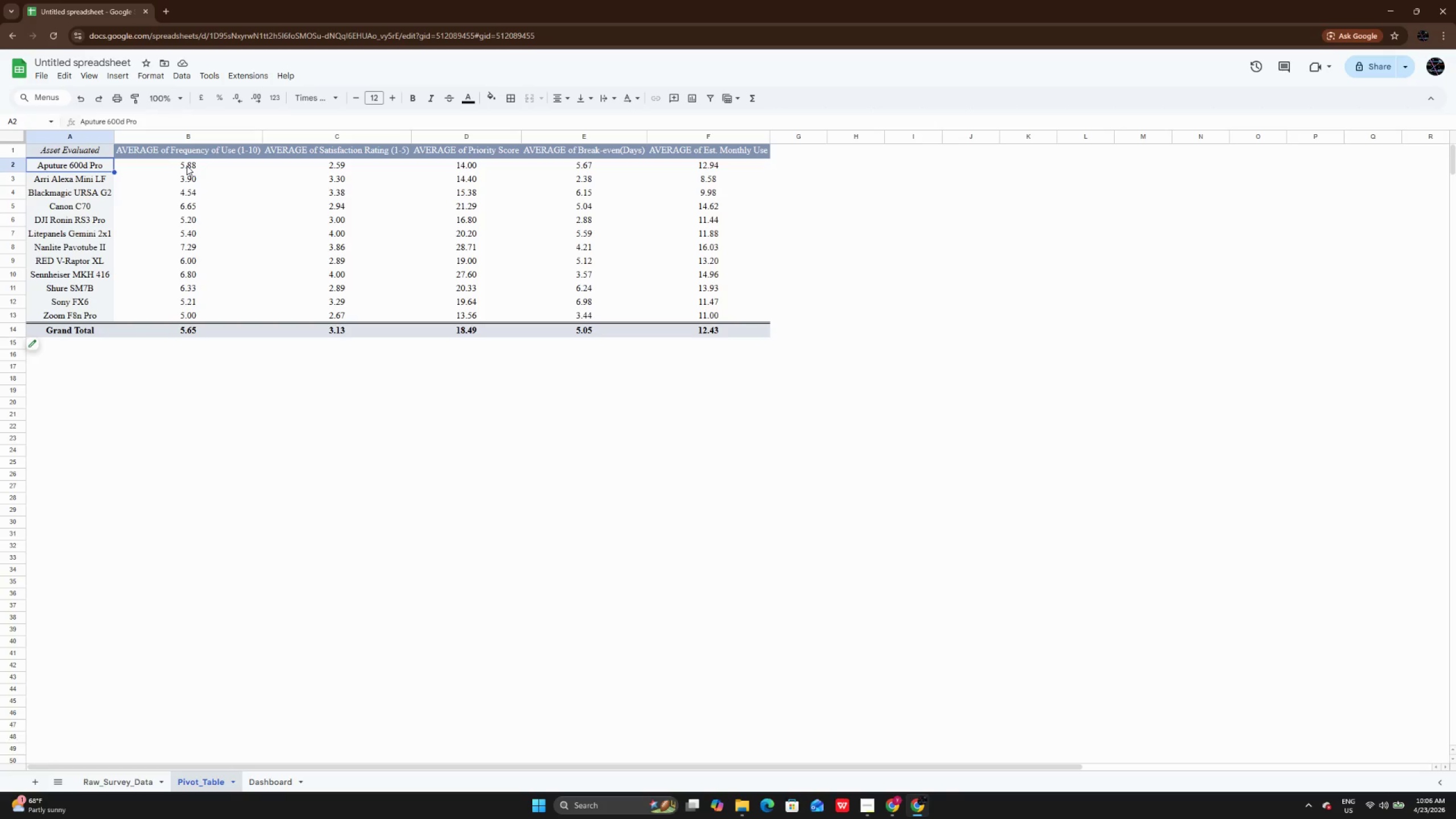 
left_click([187, 166])
 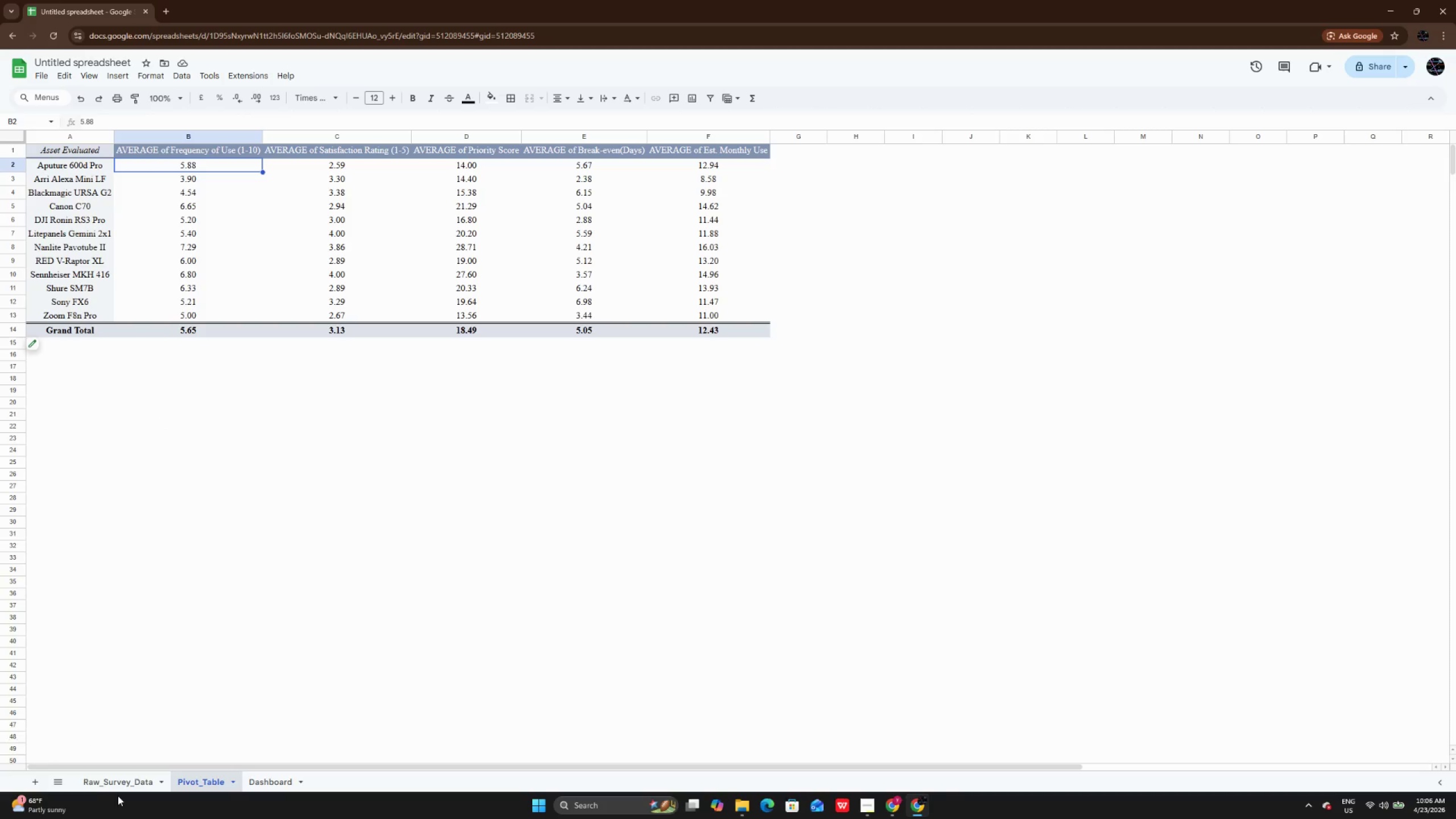 
wait(5.95)
 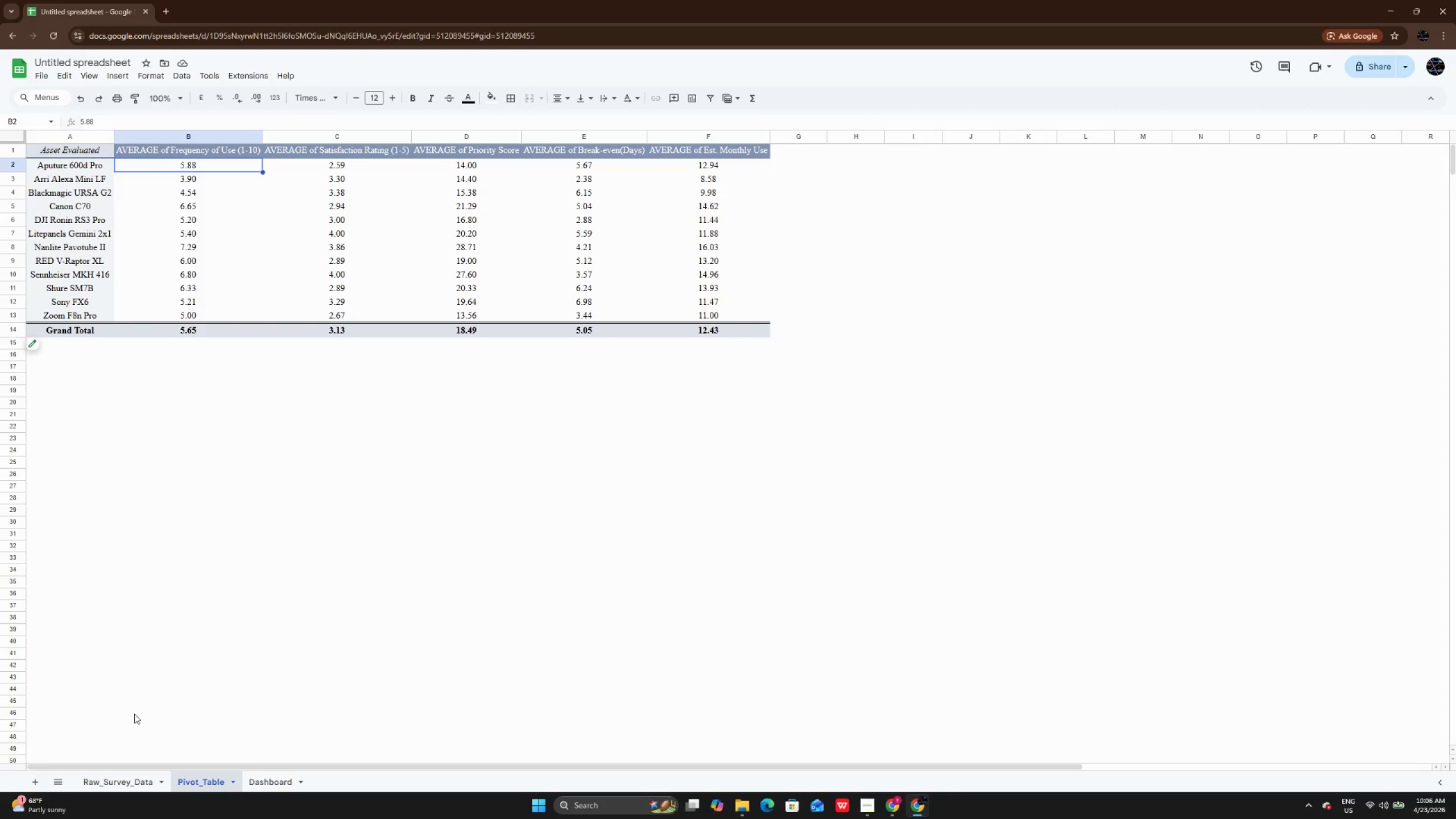 
left_click([121, 771])
 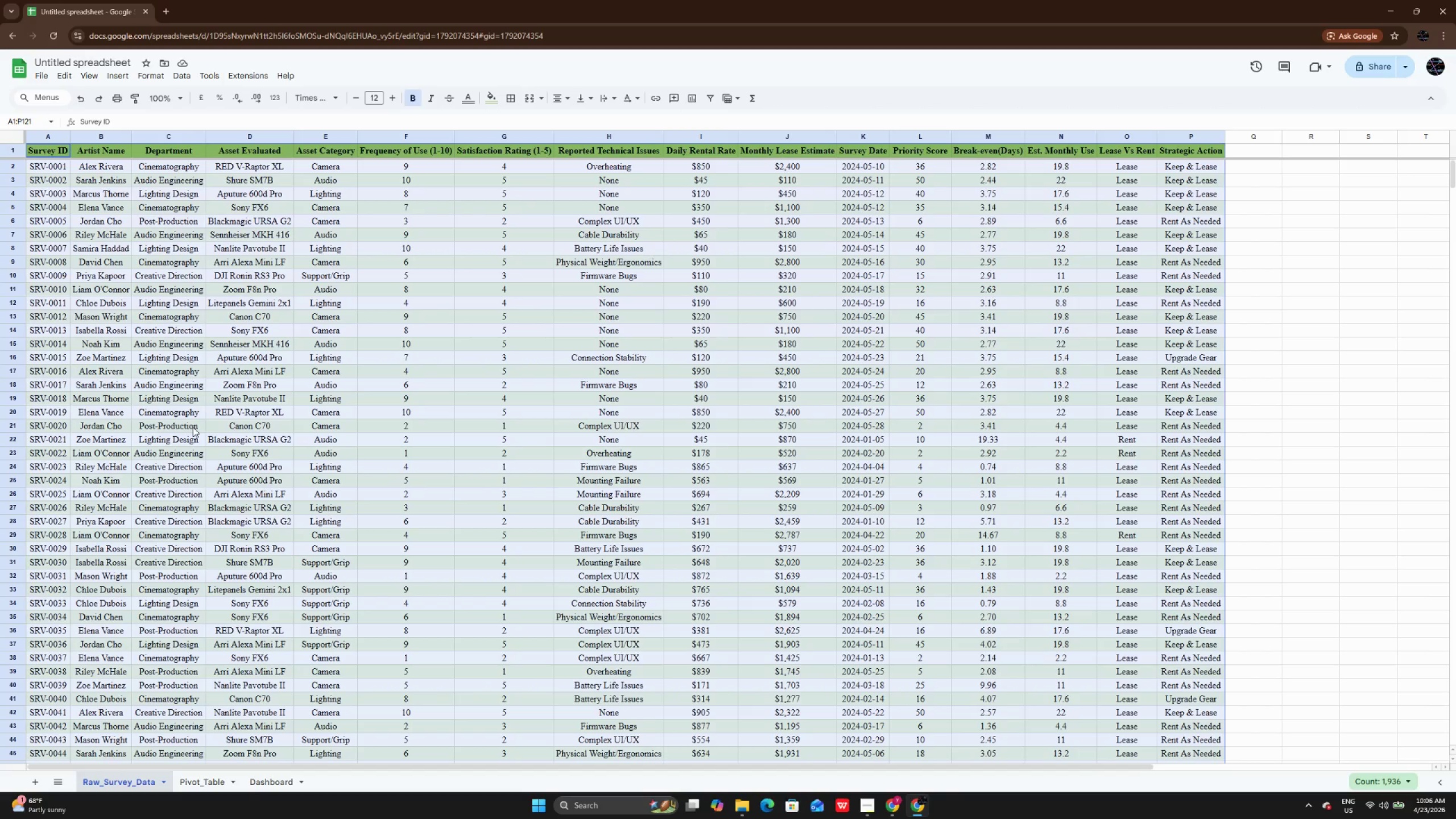 
wait(5.05)
 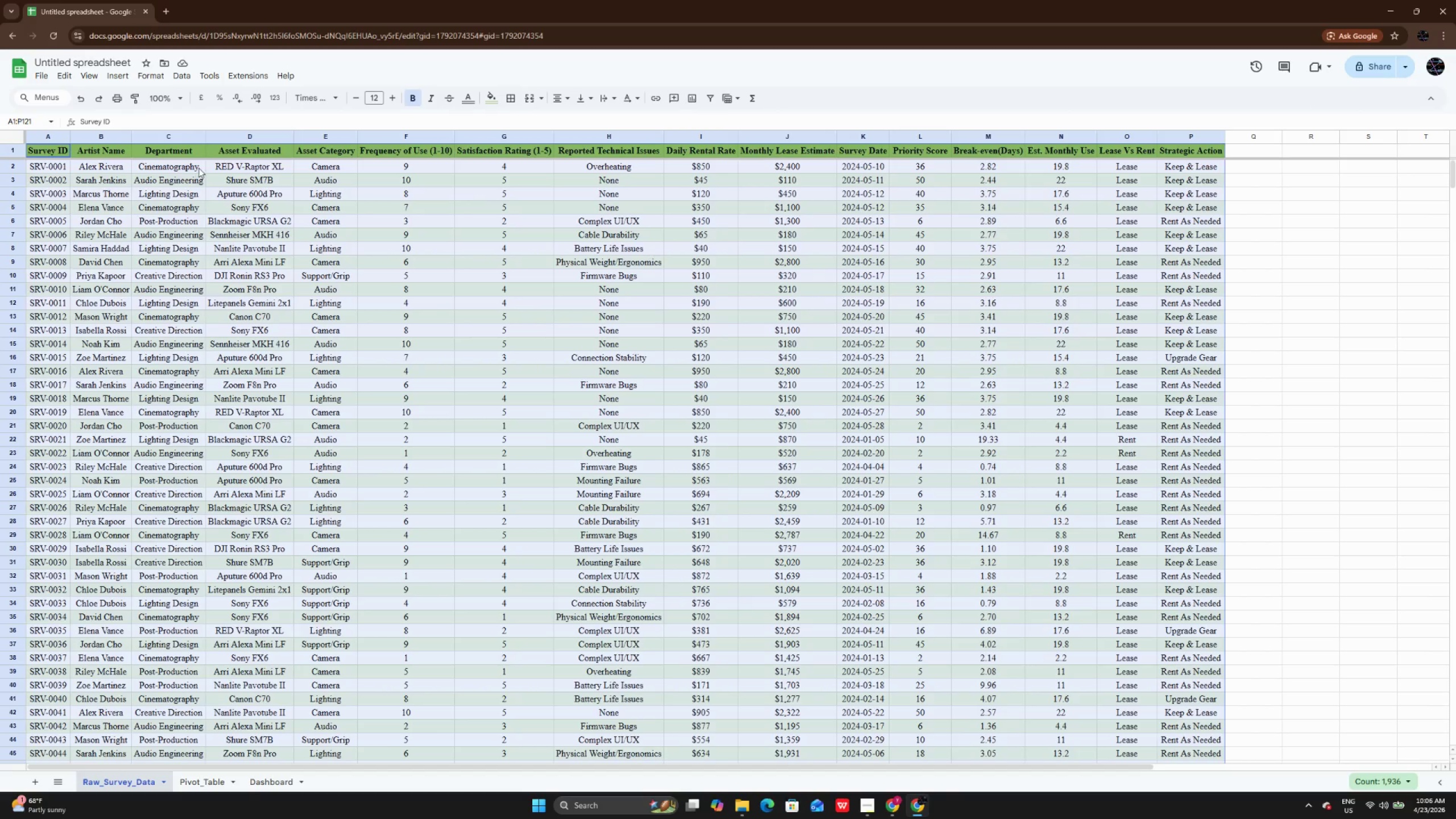 
scroll: coordinate [193, 427], scroll_direction: down, amount: 2.0
 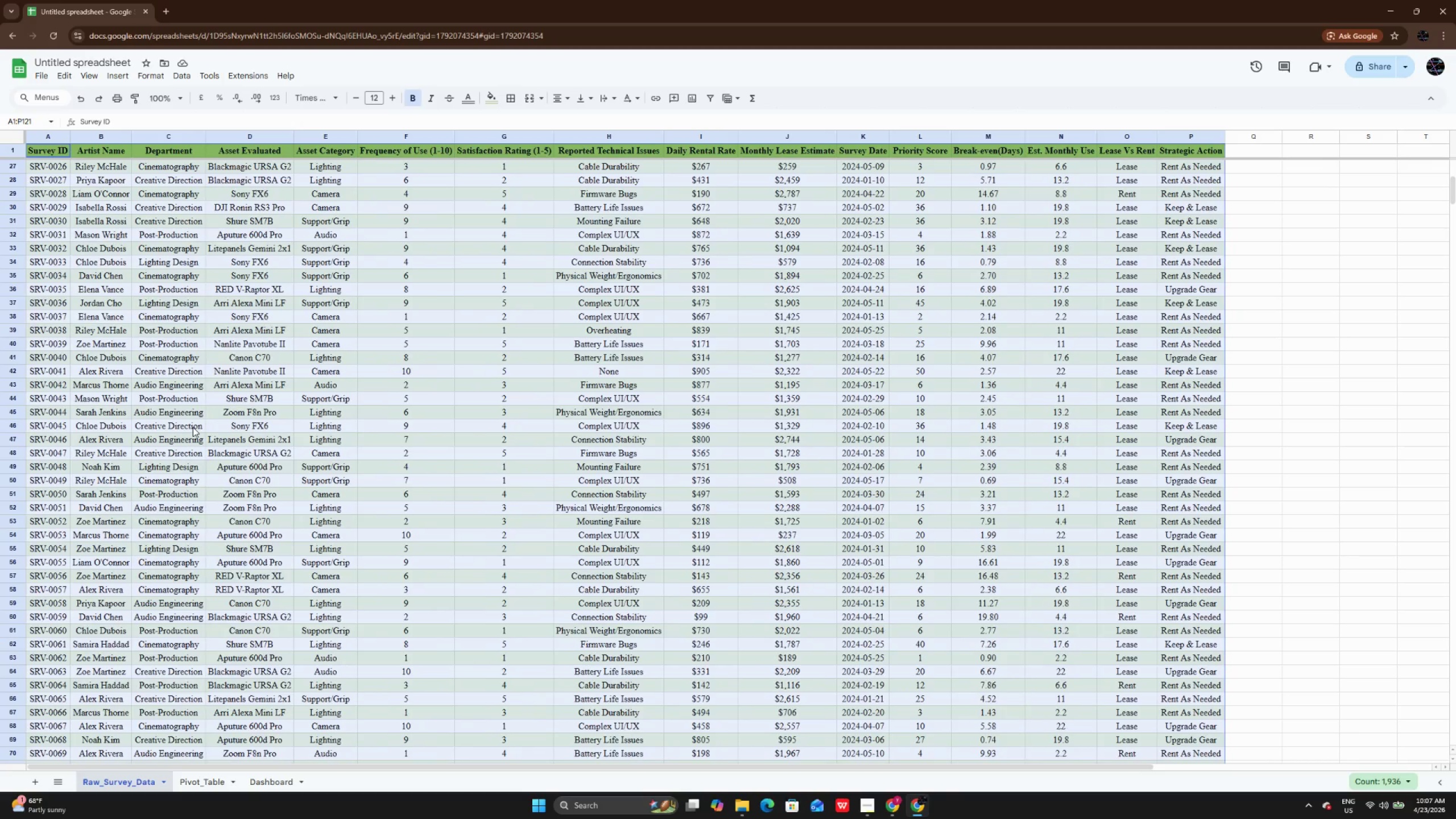 
scroll: coordinate [193, 427], scroll_direction: up, amount: 14.0
 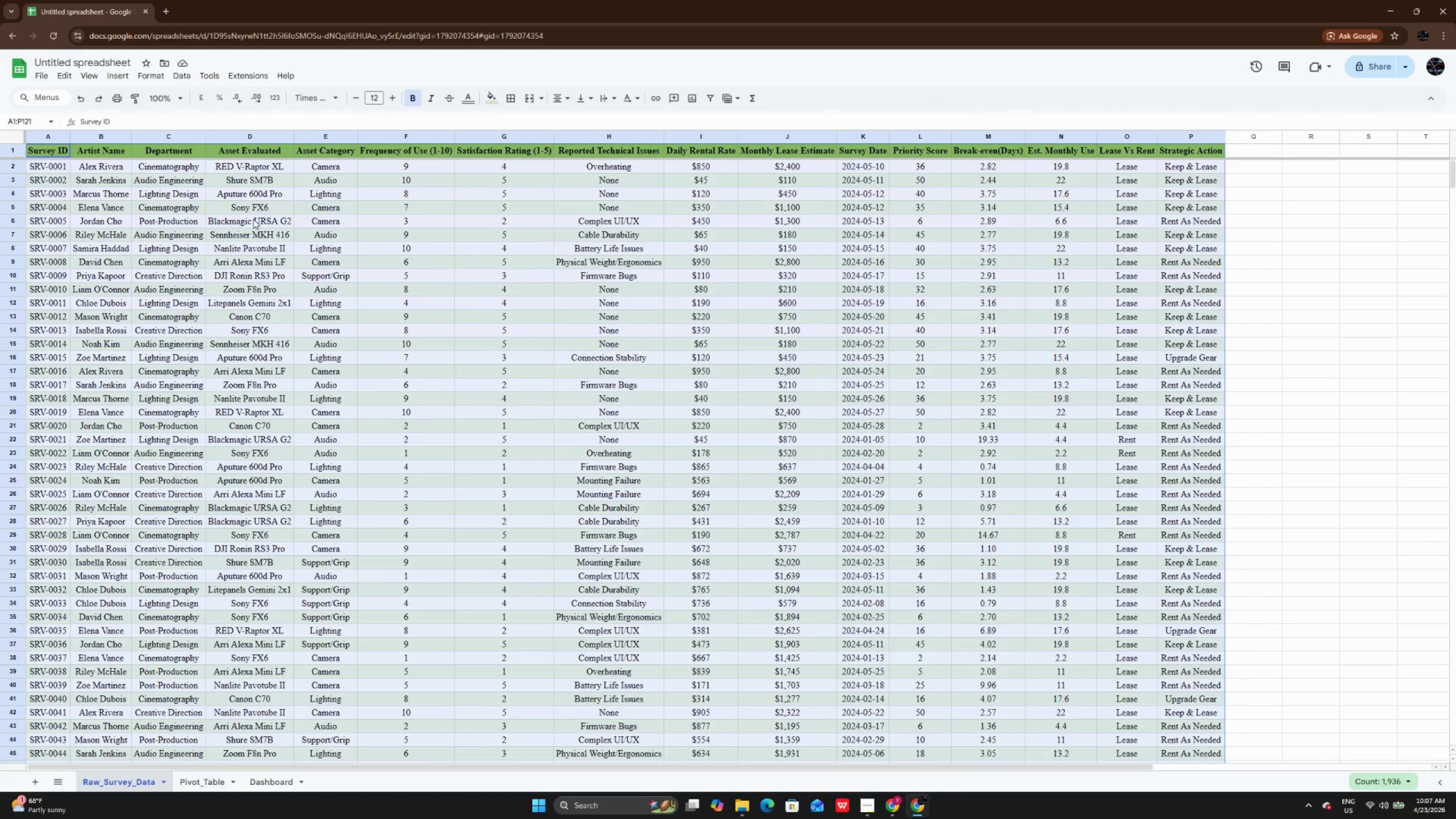 
left_click([261, 194])
 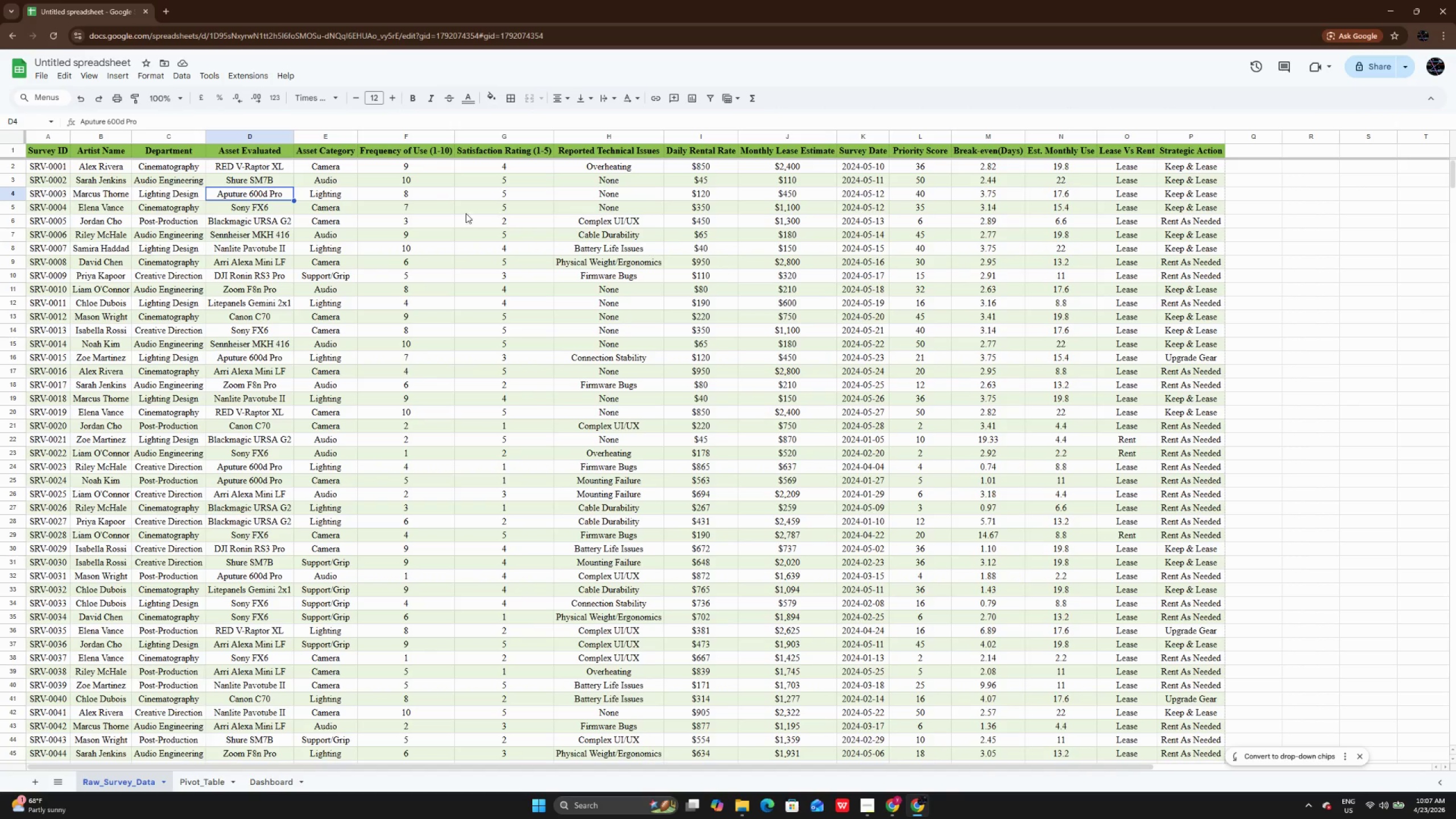 
double_click([428, 191])
 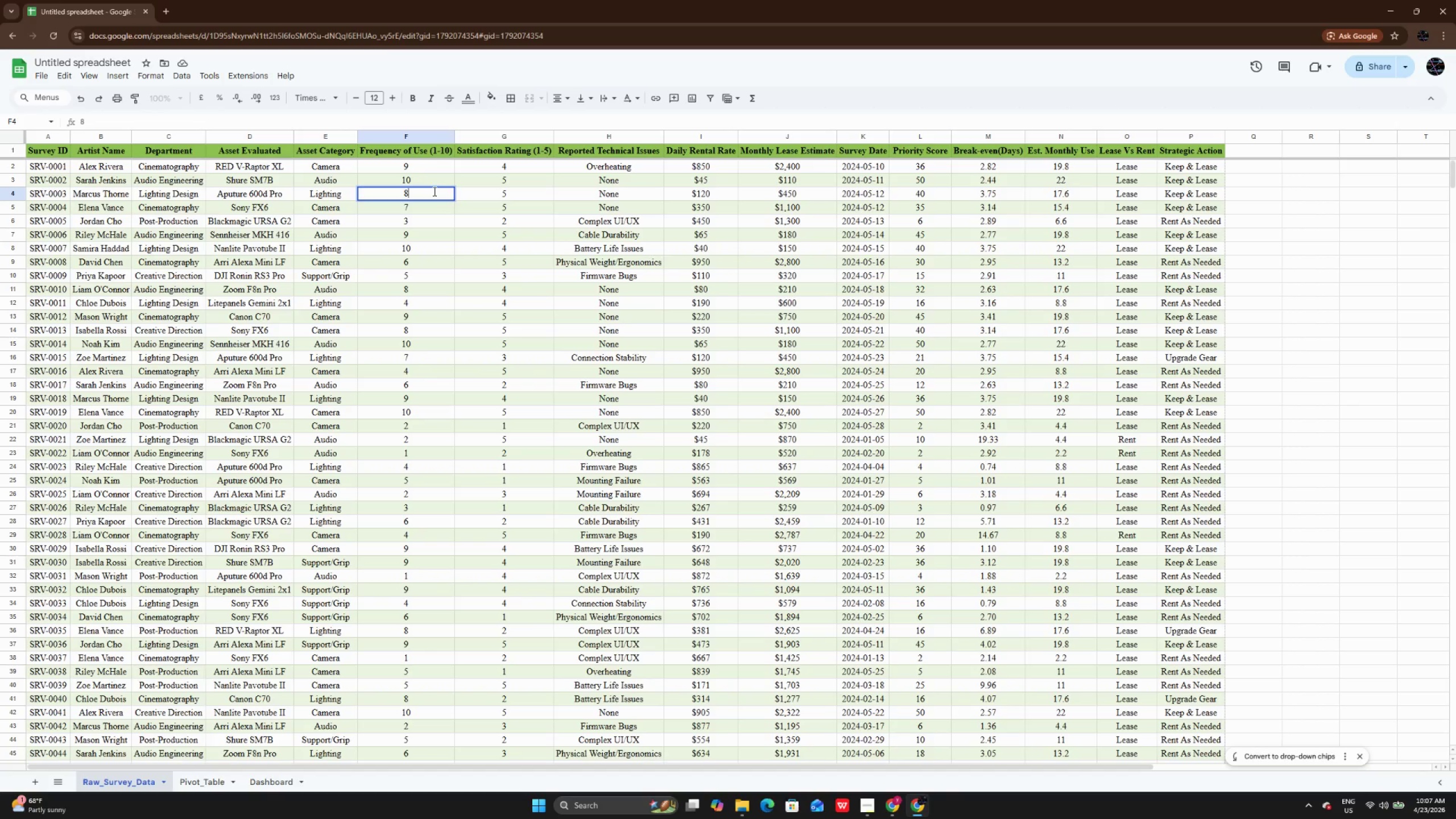 
key(Backspace)
 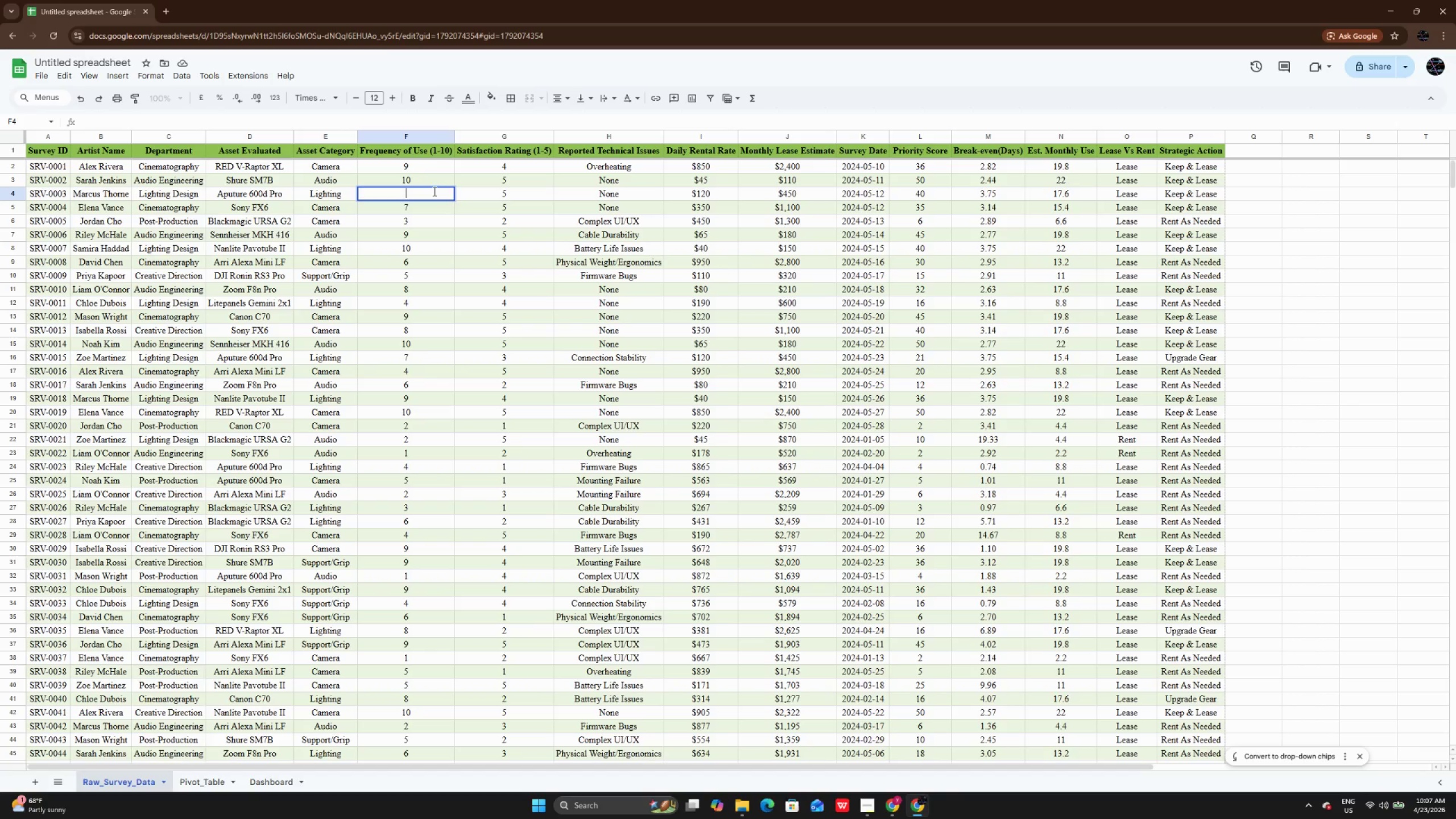 
key(Backspace)
 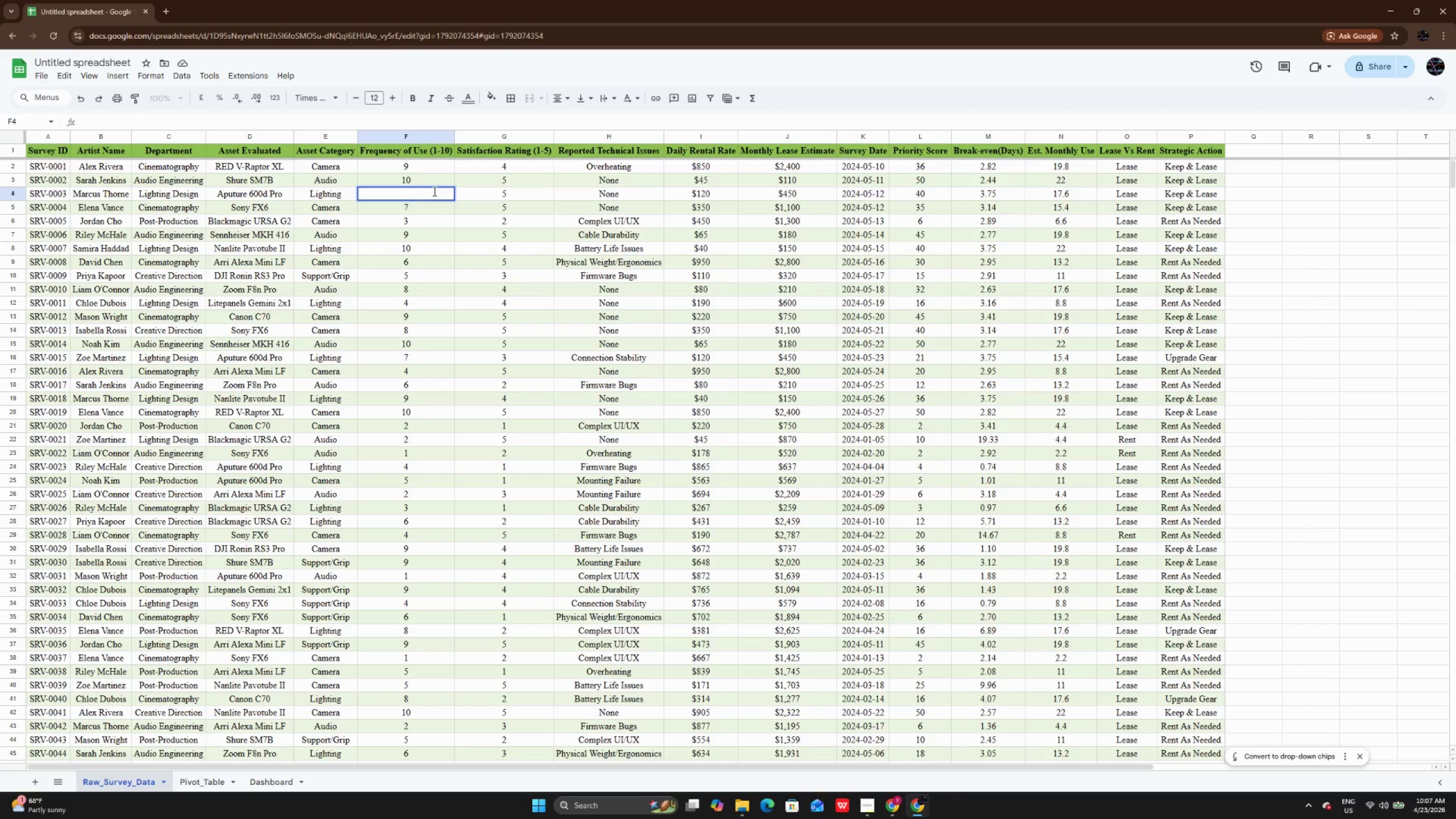 
key(Numpad3)
 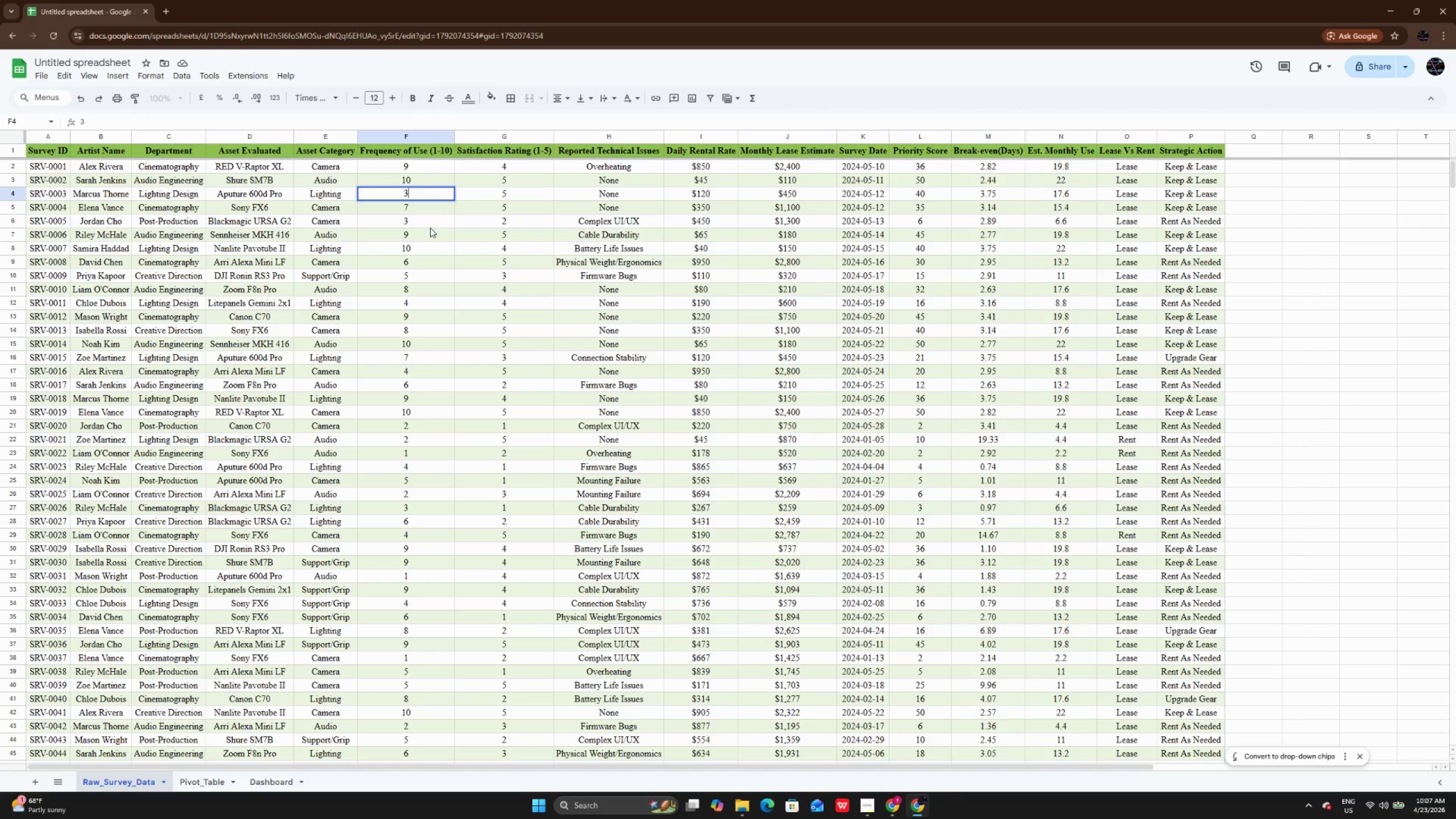 
left_click([430, 228])
 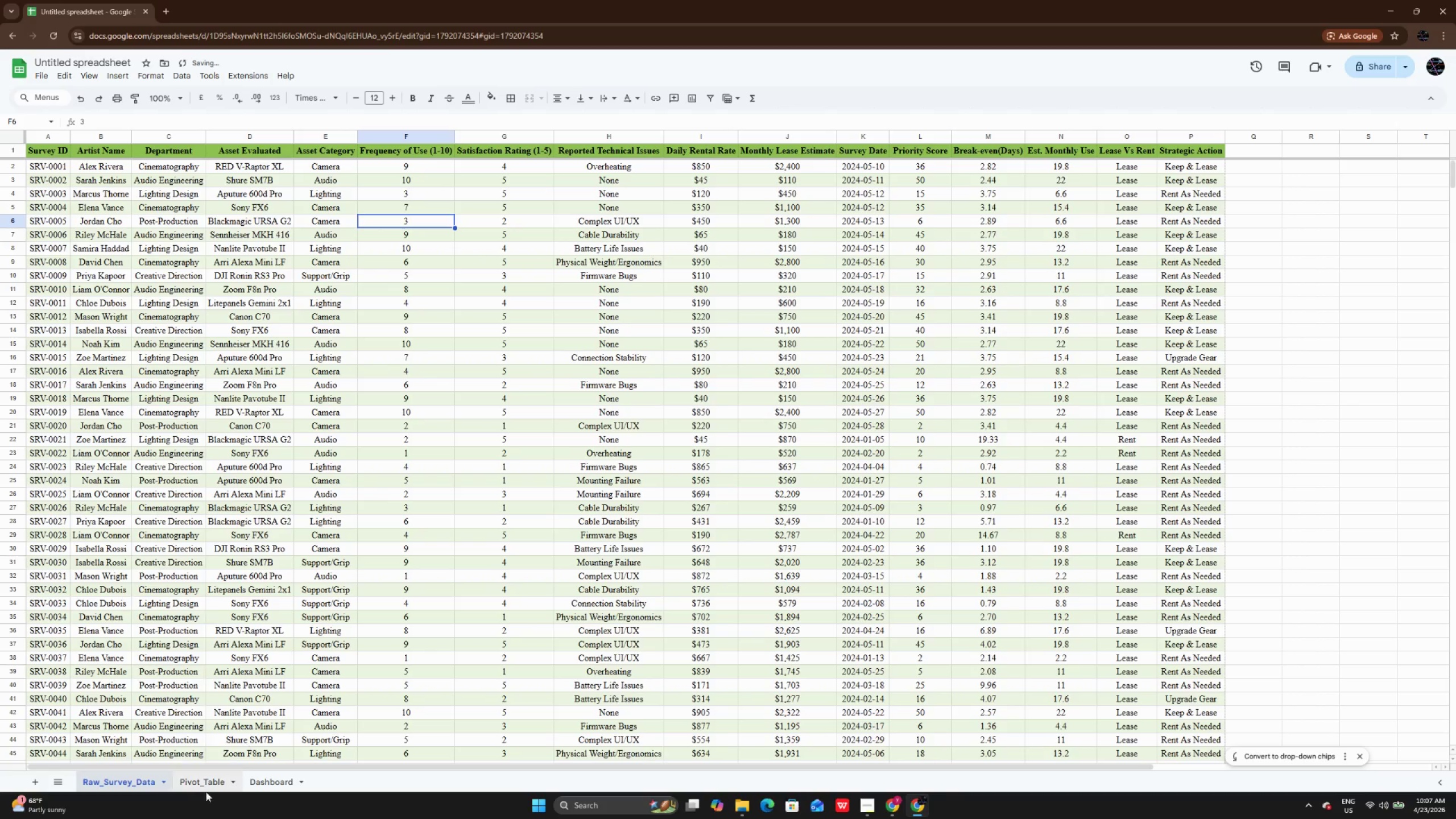 
left_click([207, 789])
 